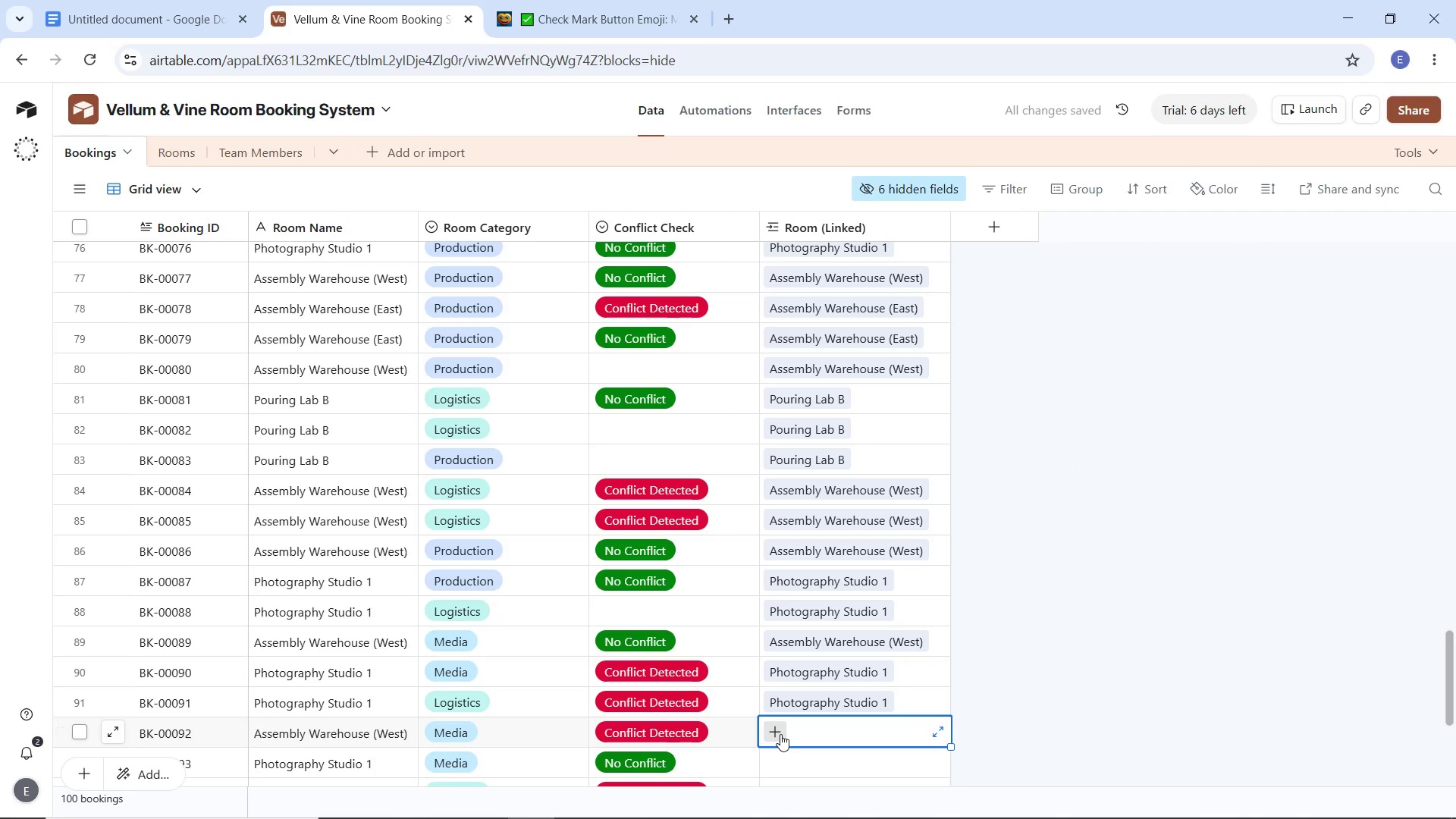 
left_click([780, 734])
 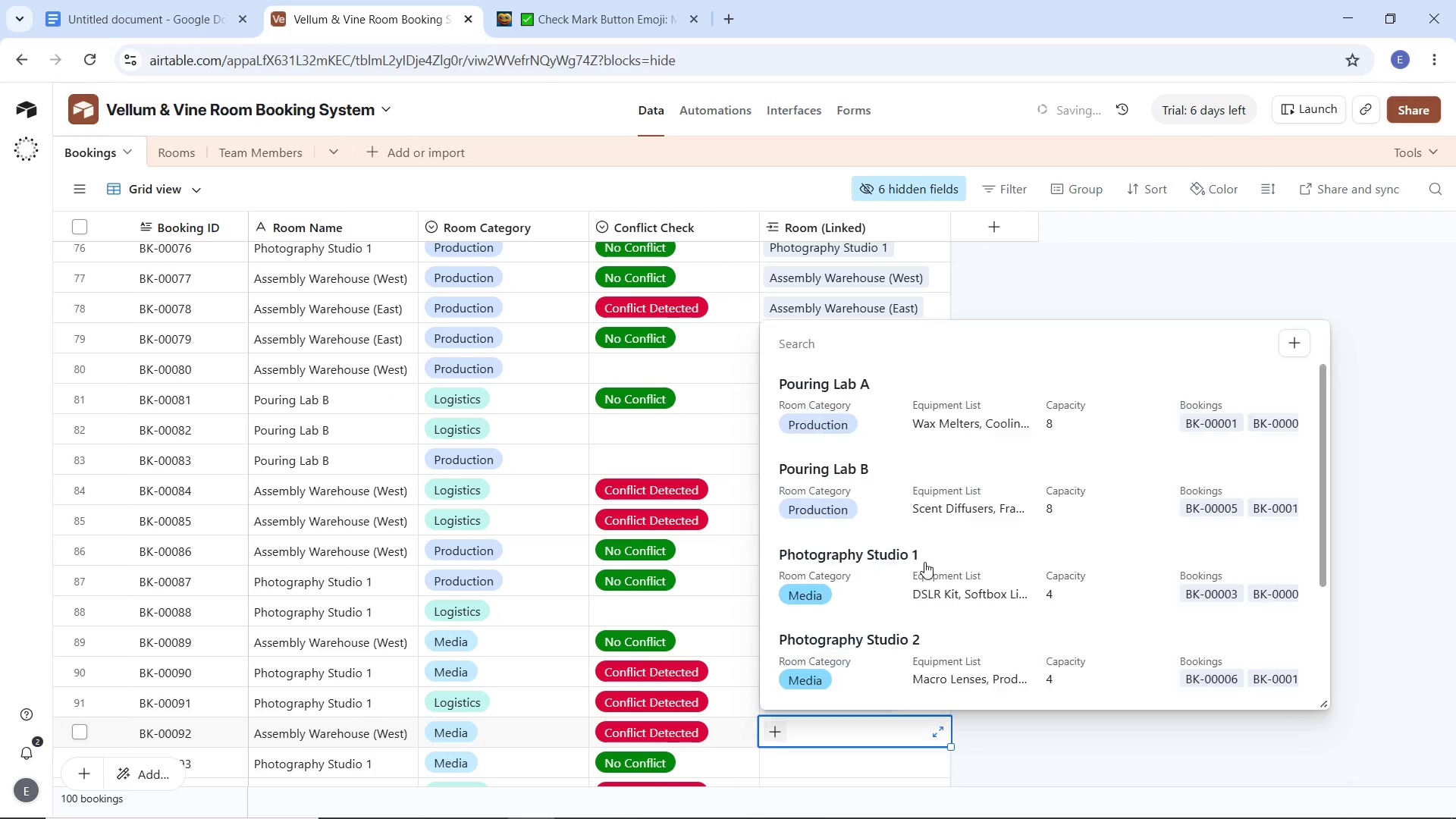 
scroll: coordinate [927, 575], scroll_direction: down, amount: 8.0
 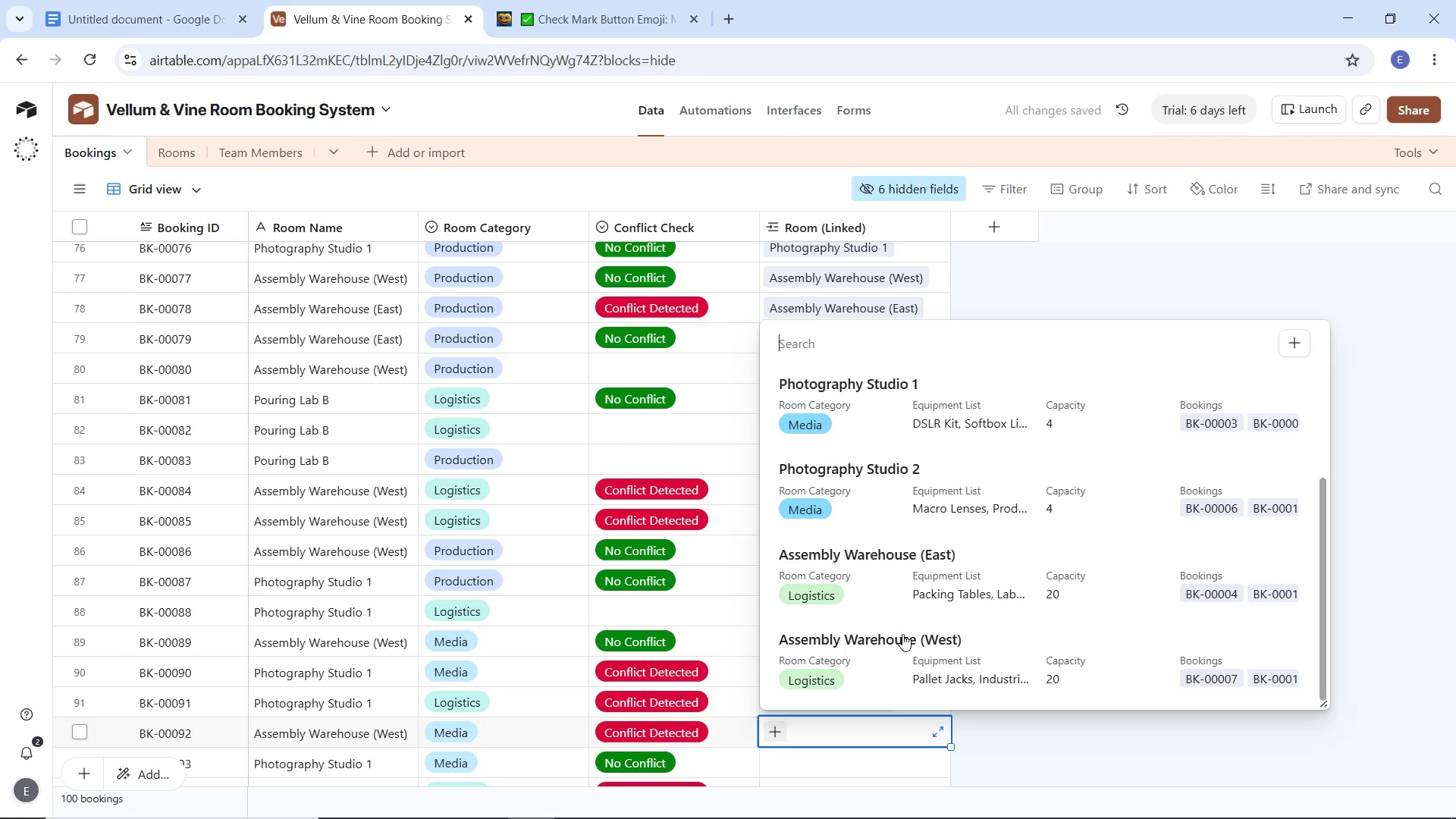 
left_click([902, 634])
 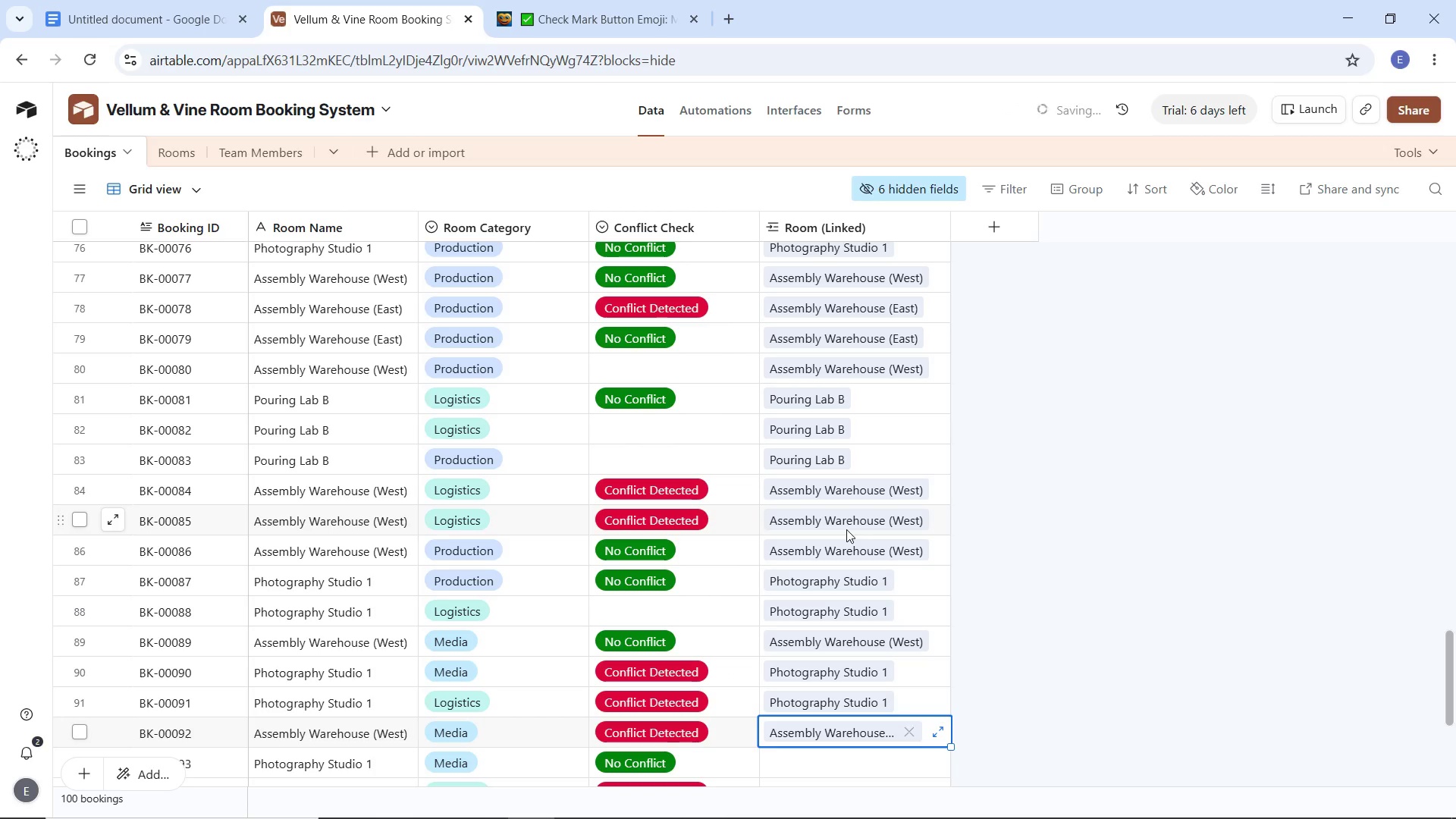 
scroll: coordinate [845, 533], scroll_direction: down, amount: 4.0
 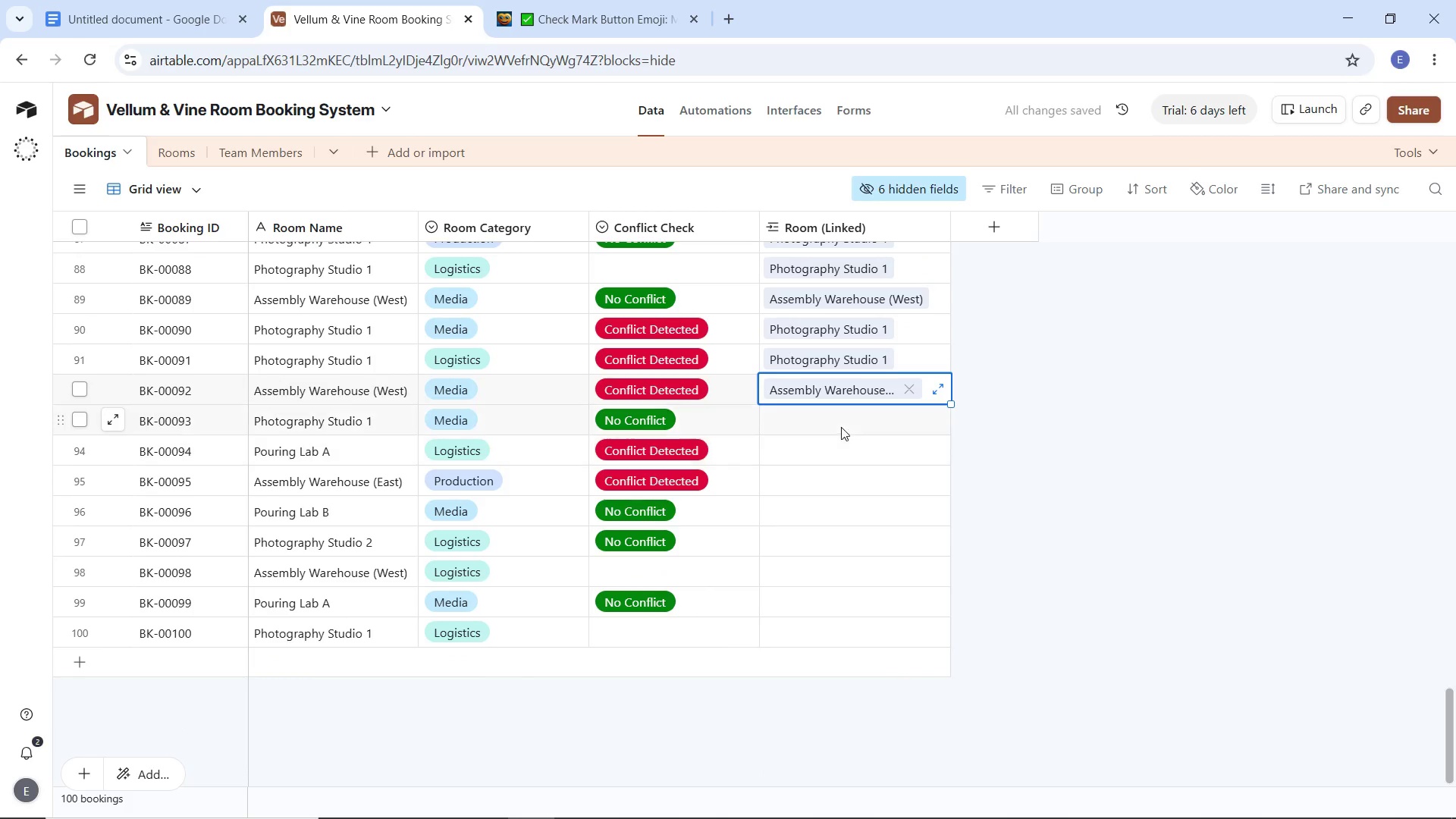 
left_click([840, 425])
 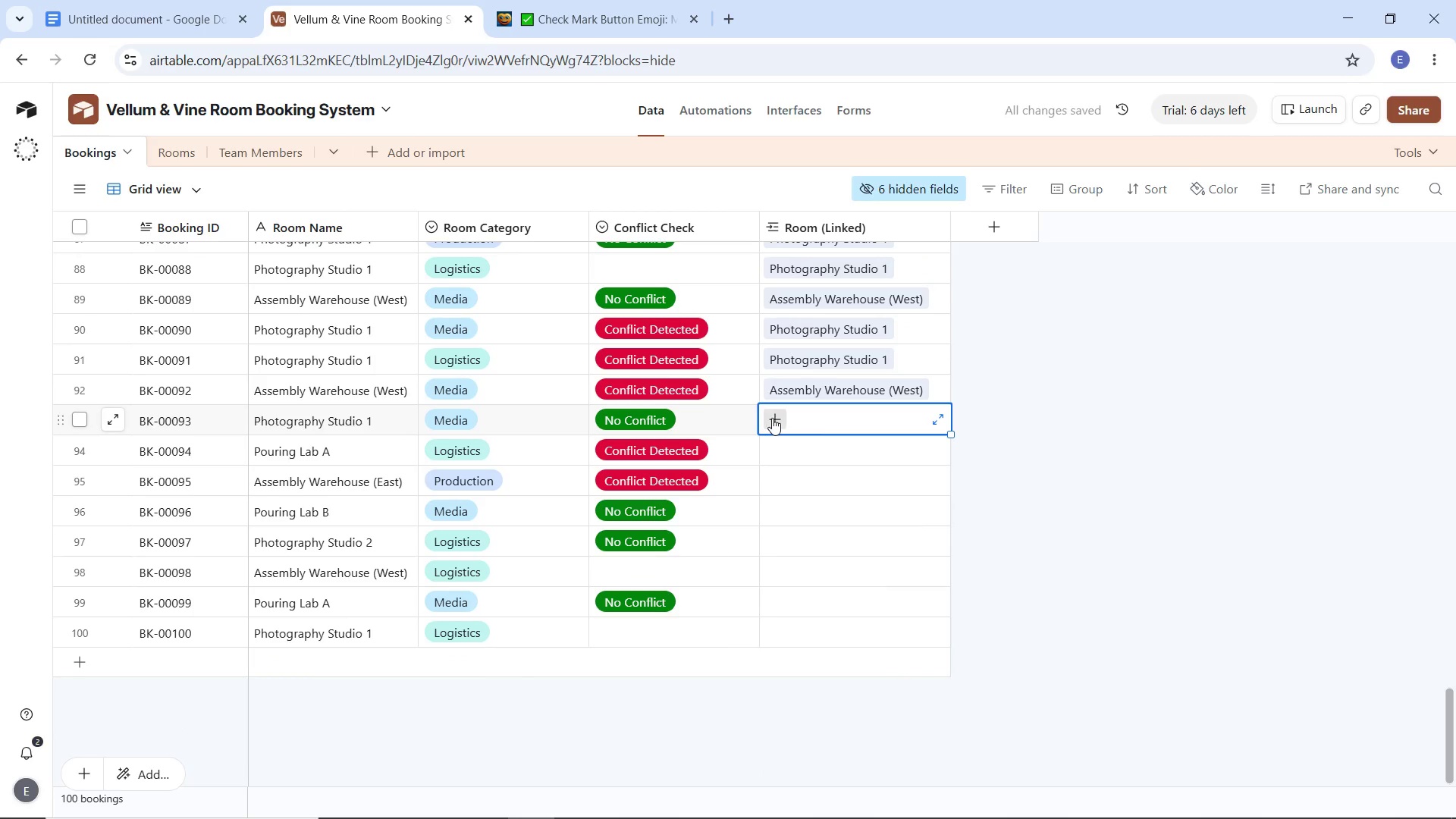 
left_click([772, 418])
 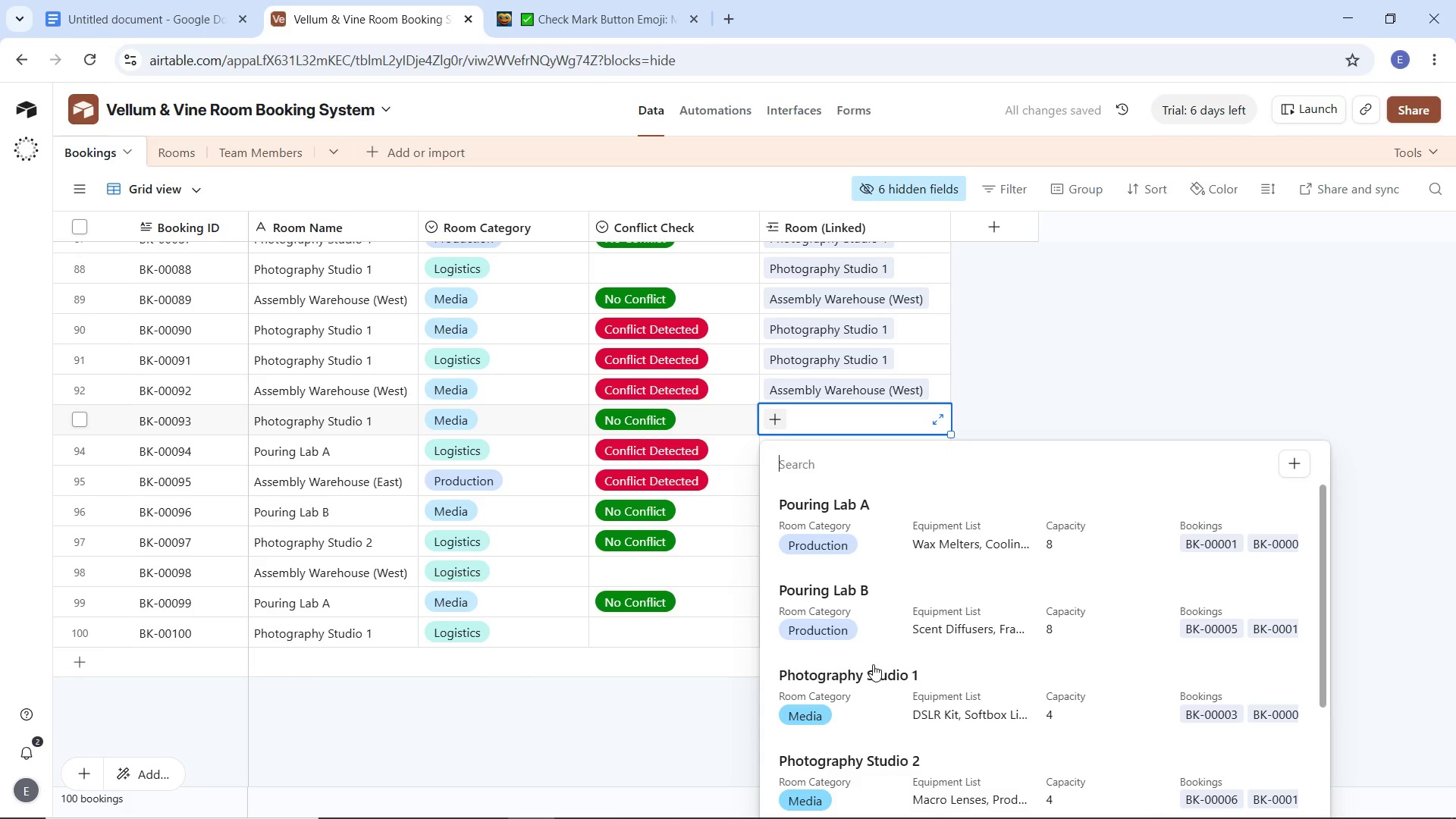 
left_click_drag(start_coordinate=[871, 679], to_coordinate=[868, 676])
 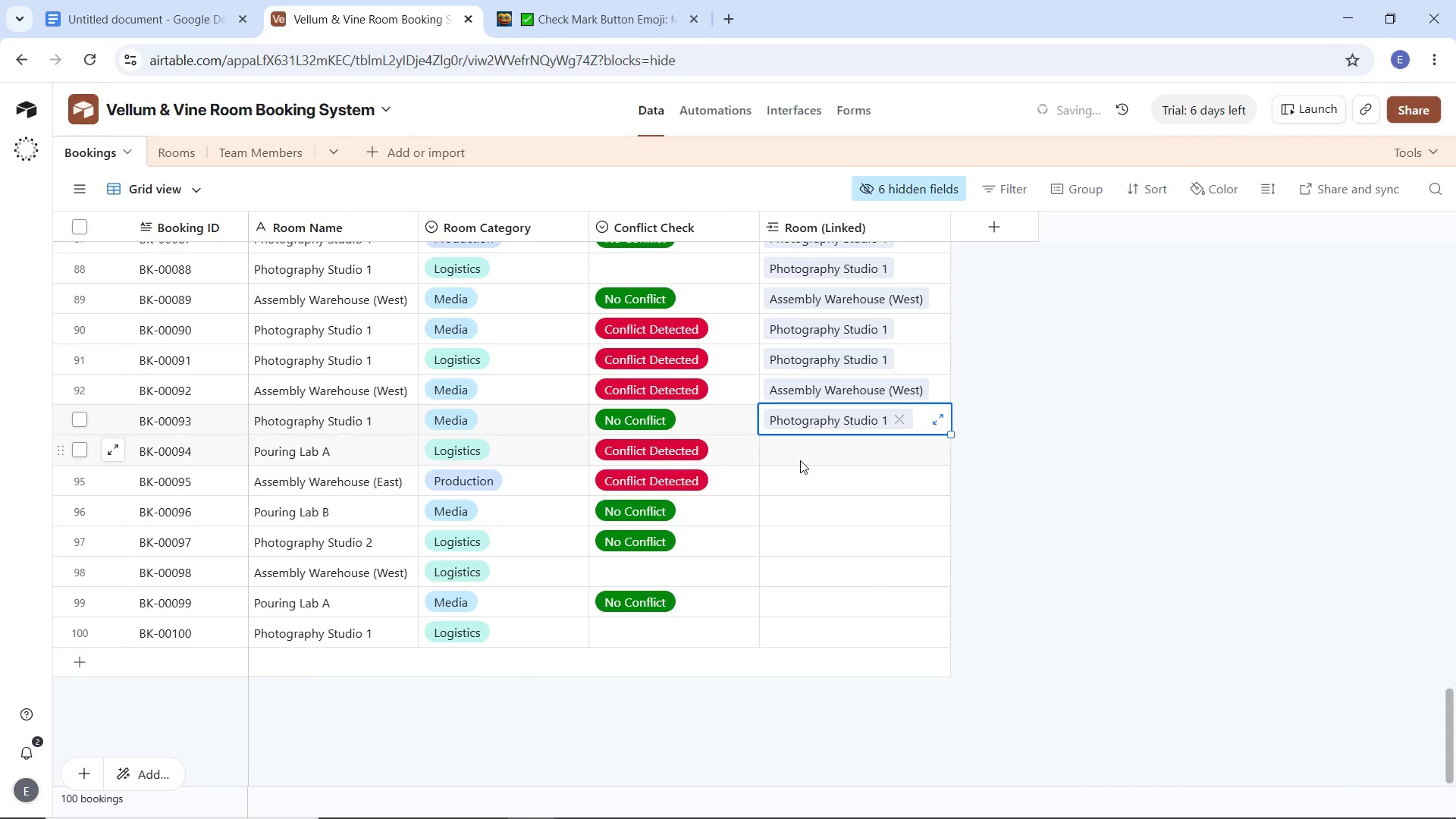 
left_click([800, 460])
 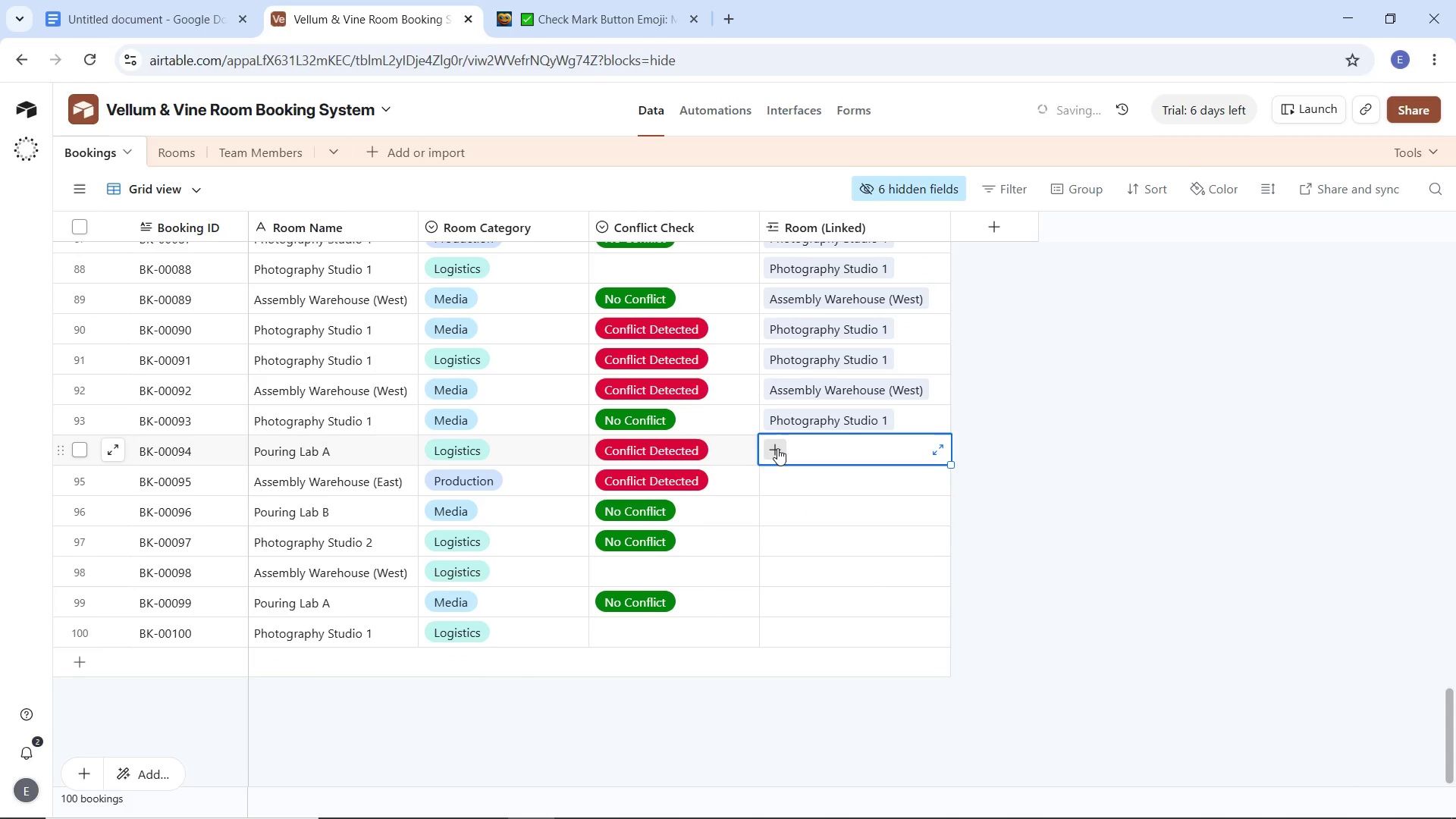 
left_click([777, 448])
 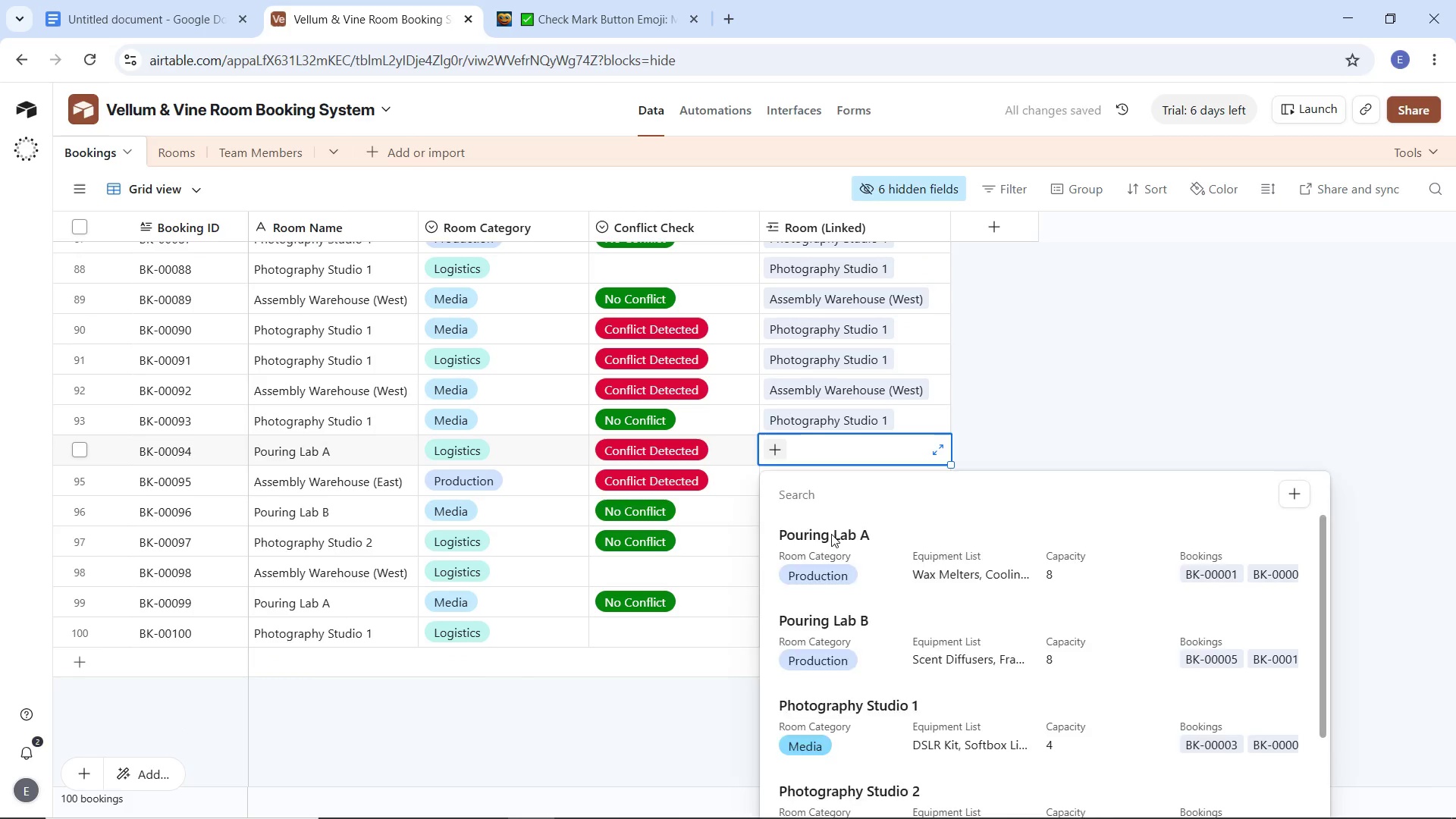 
left_click([820, 495])
 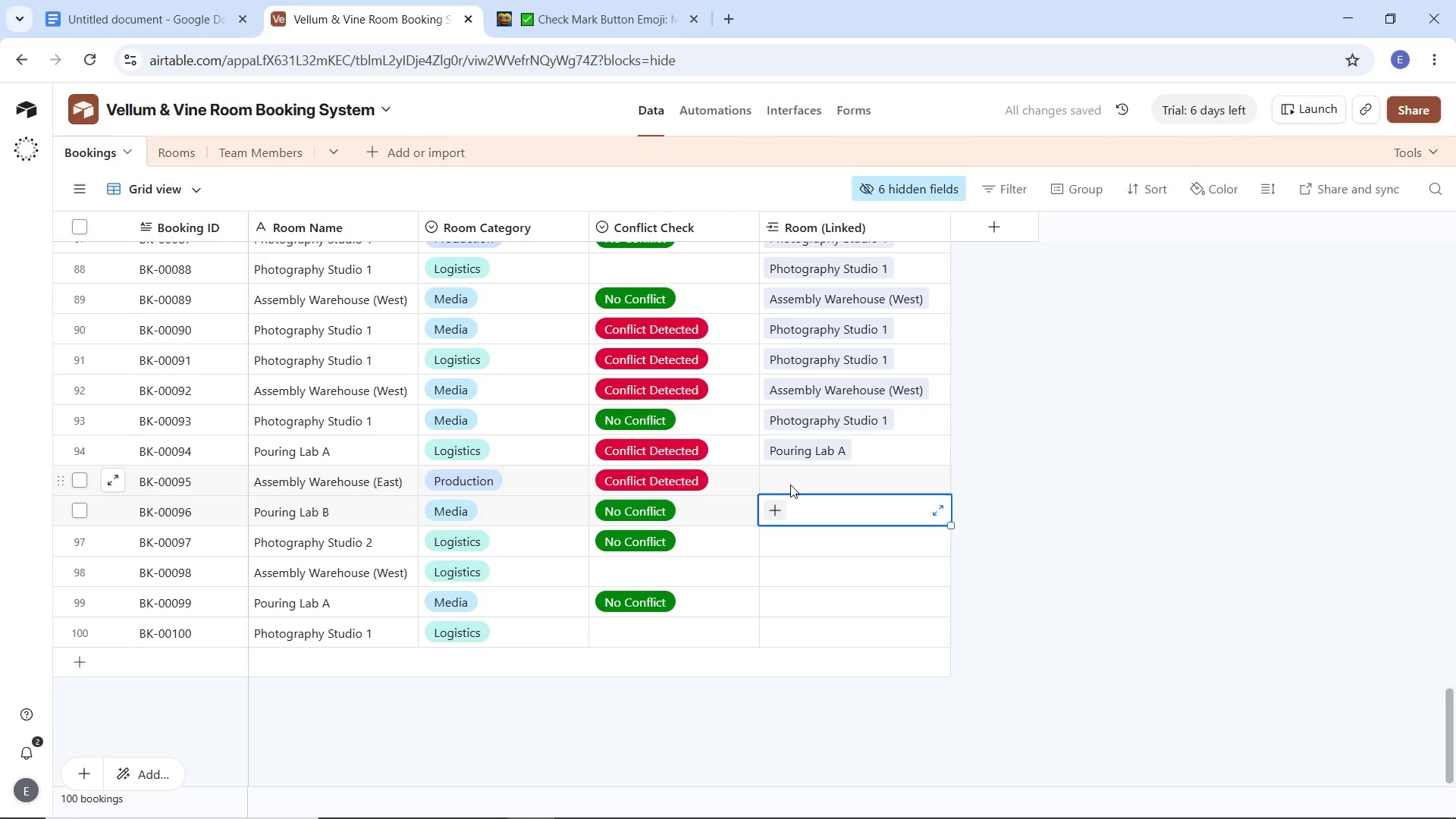 
left_click_drag(start_coordinate=[790, 485], to_coordinate=[795, 485])
 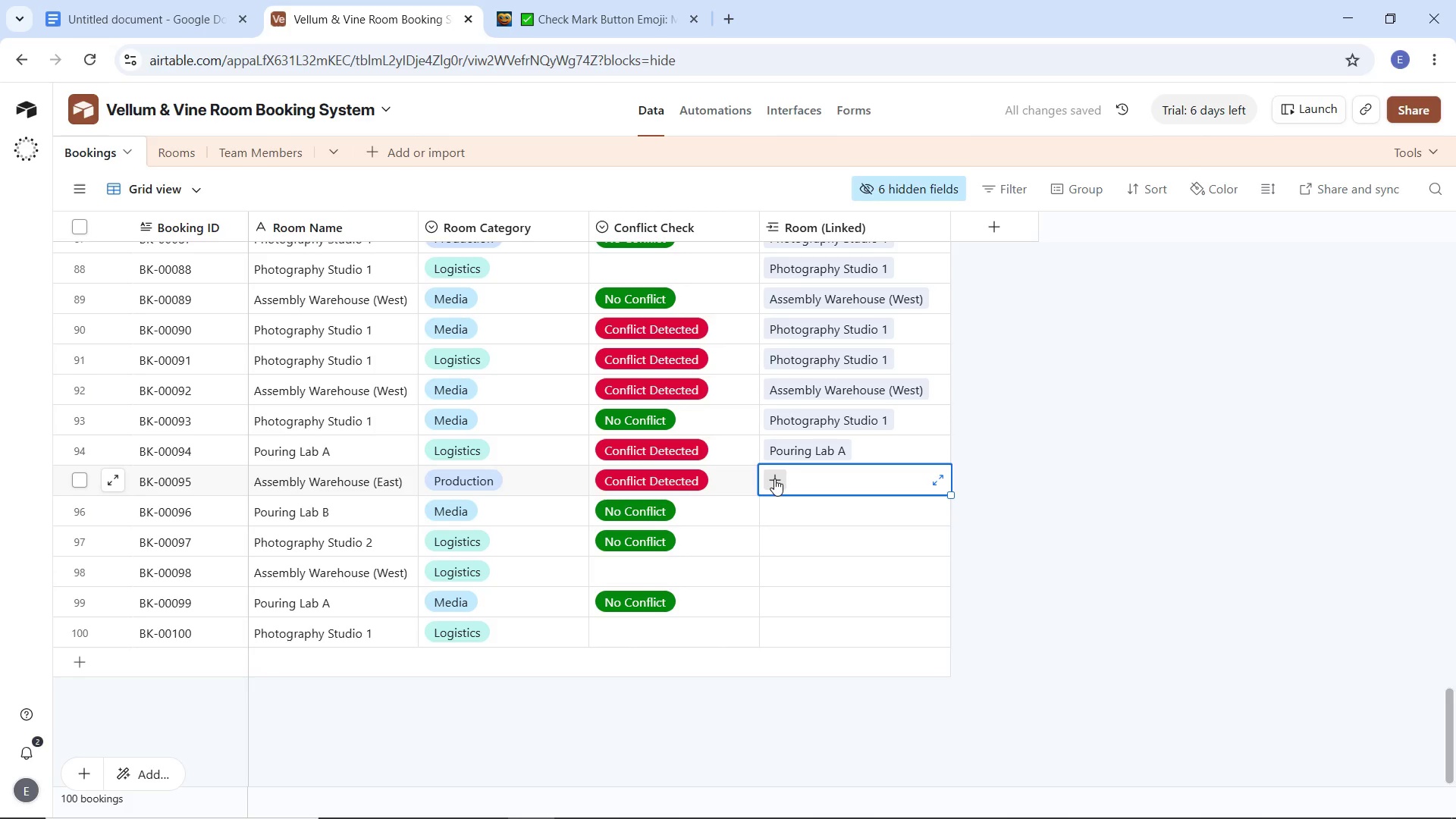 
left_click([774, 479])
 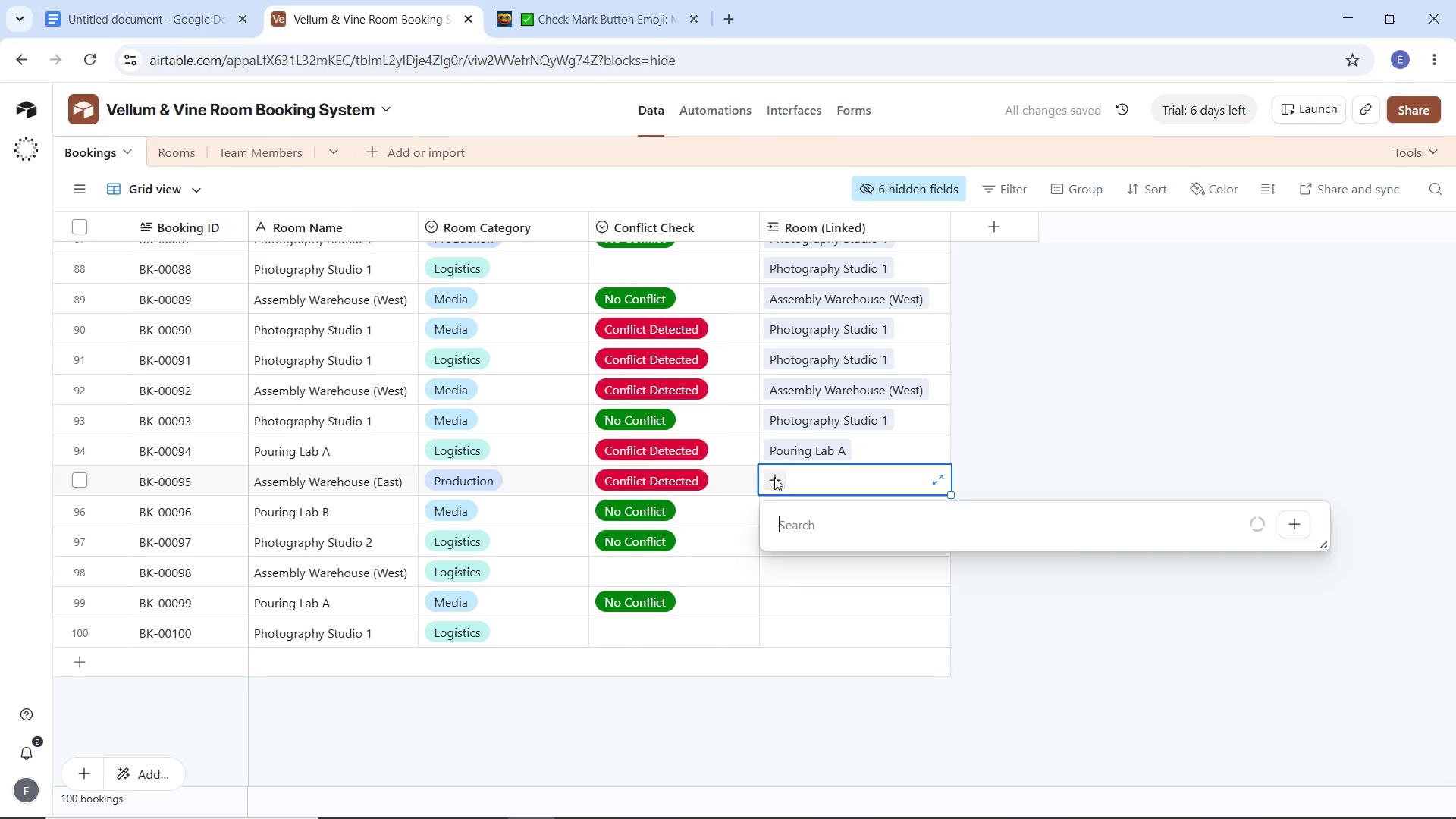 
mouse_move([787, 494])
 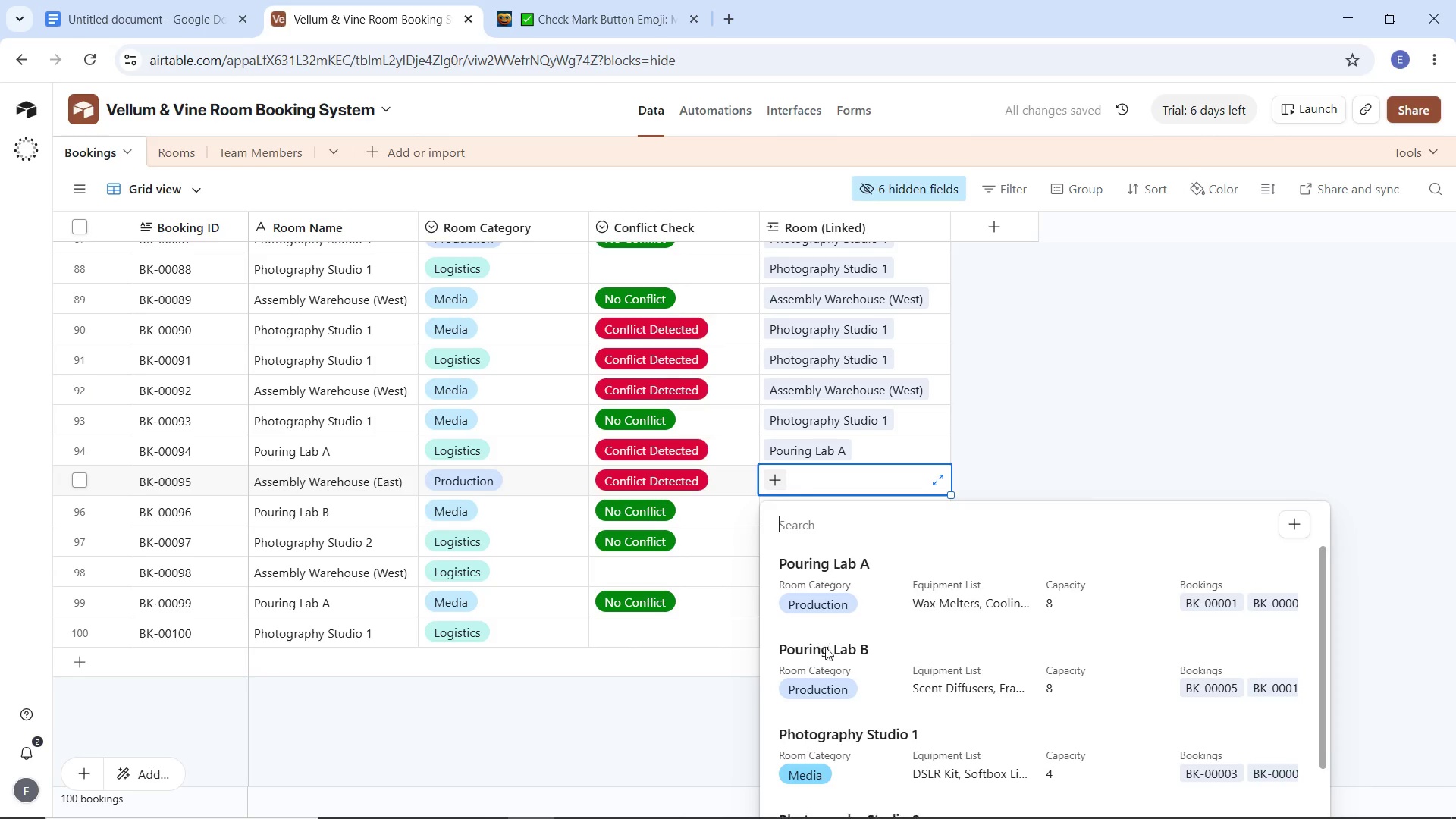 
scroll: coordinate [852, 690], scroll_direction: down, amount: 9.0
 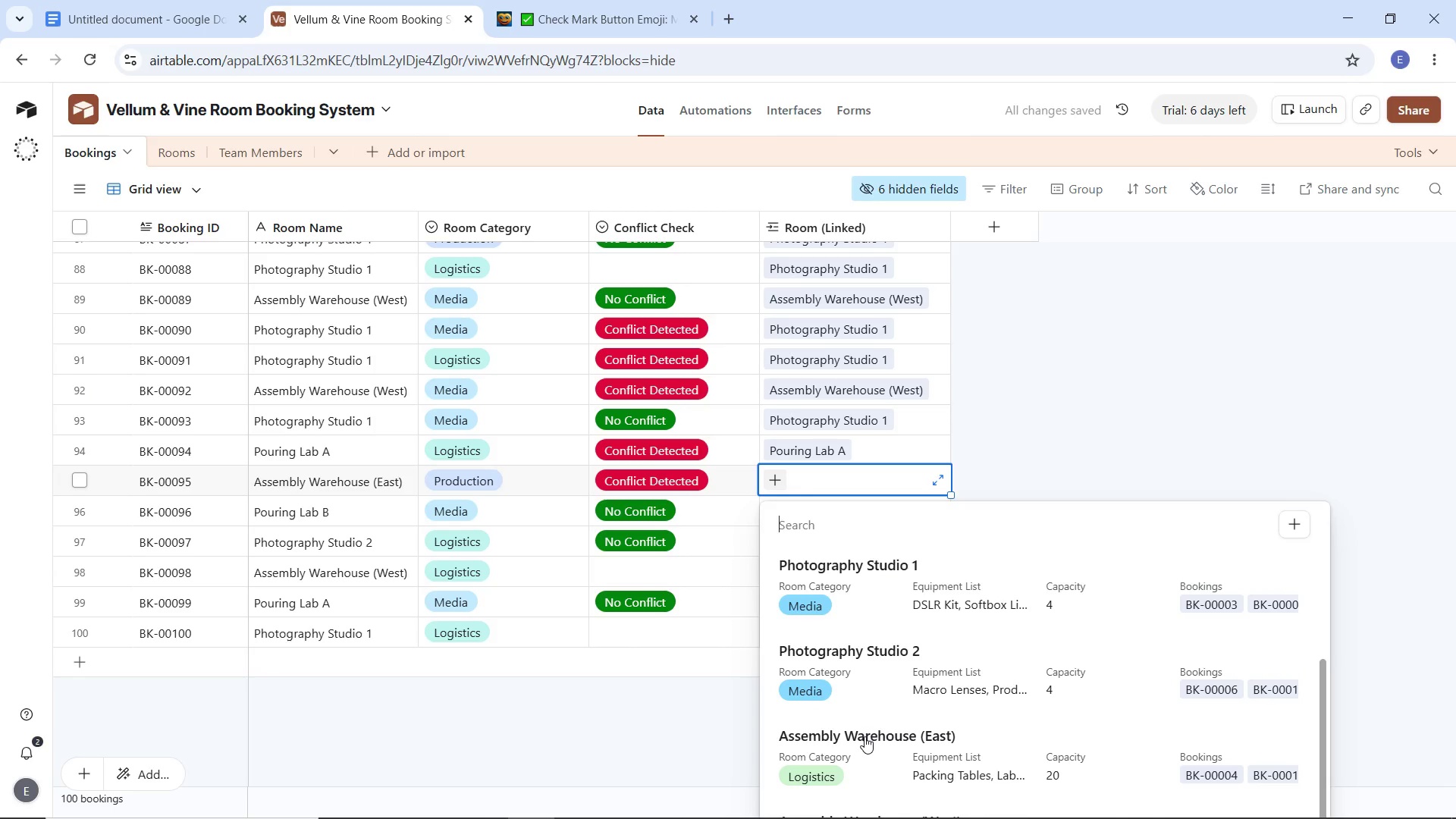 
left_click([864, 736])
 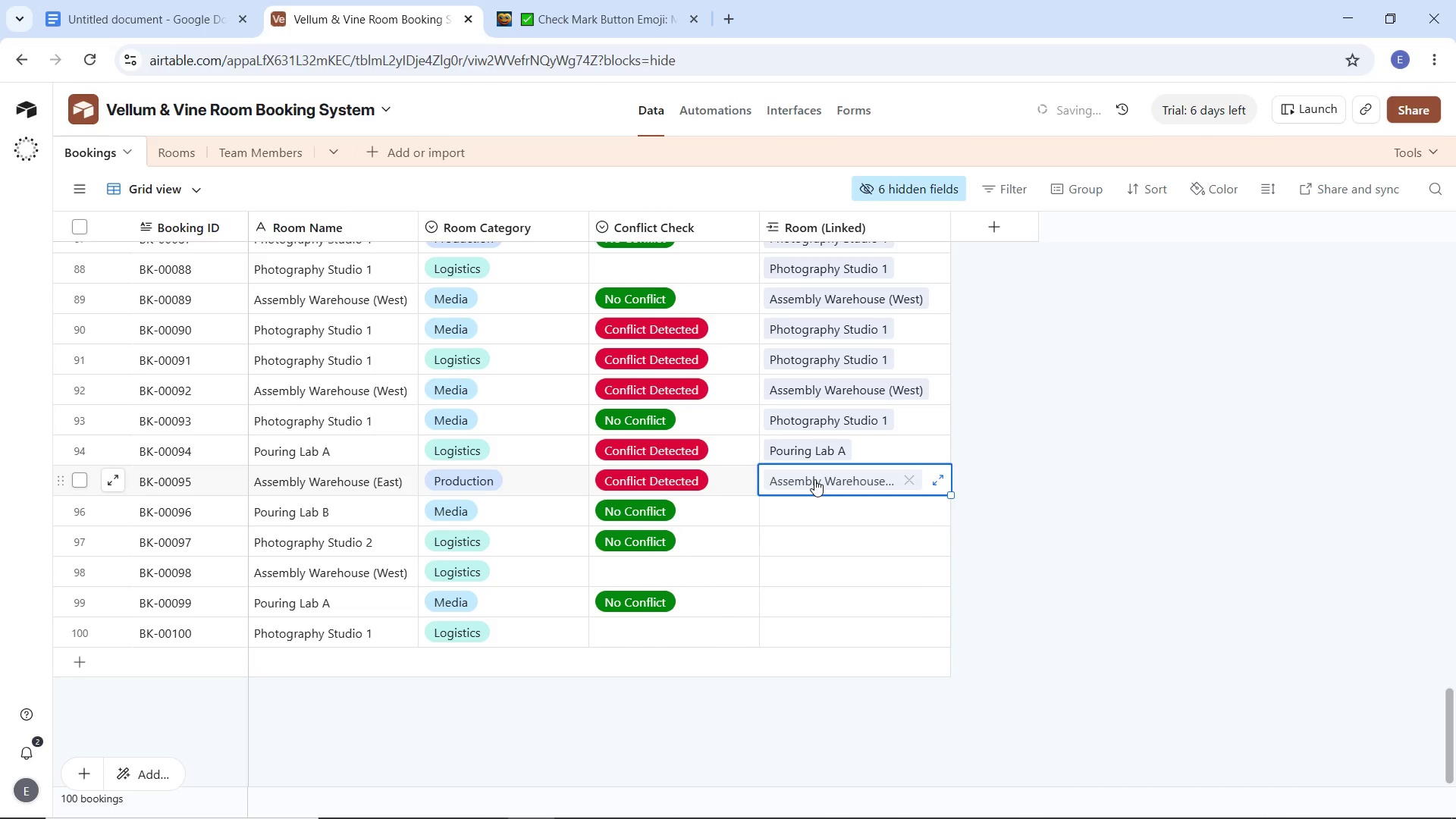 
scroll: coordinate [811, 498], scroll_direction: down, amount: 3.0
 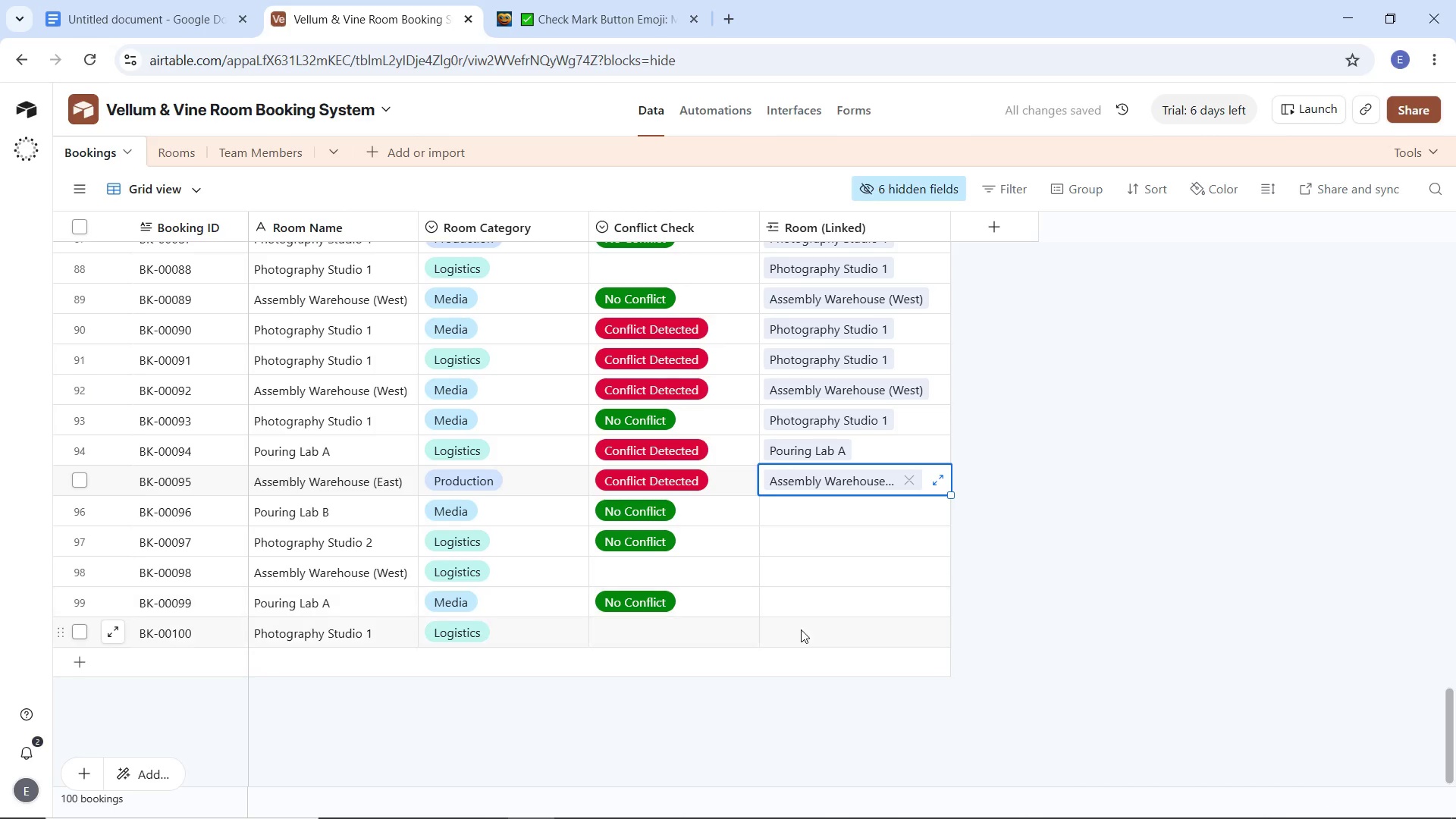 
left_click([802, 631])
 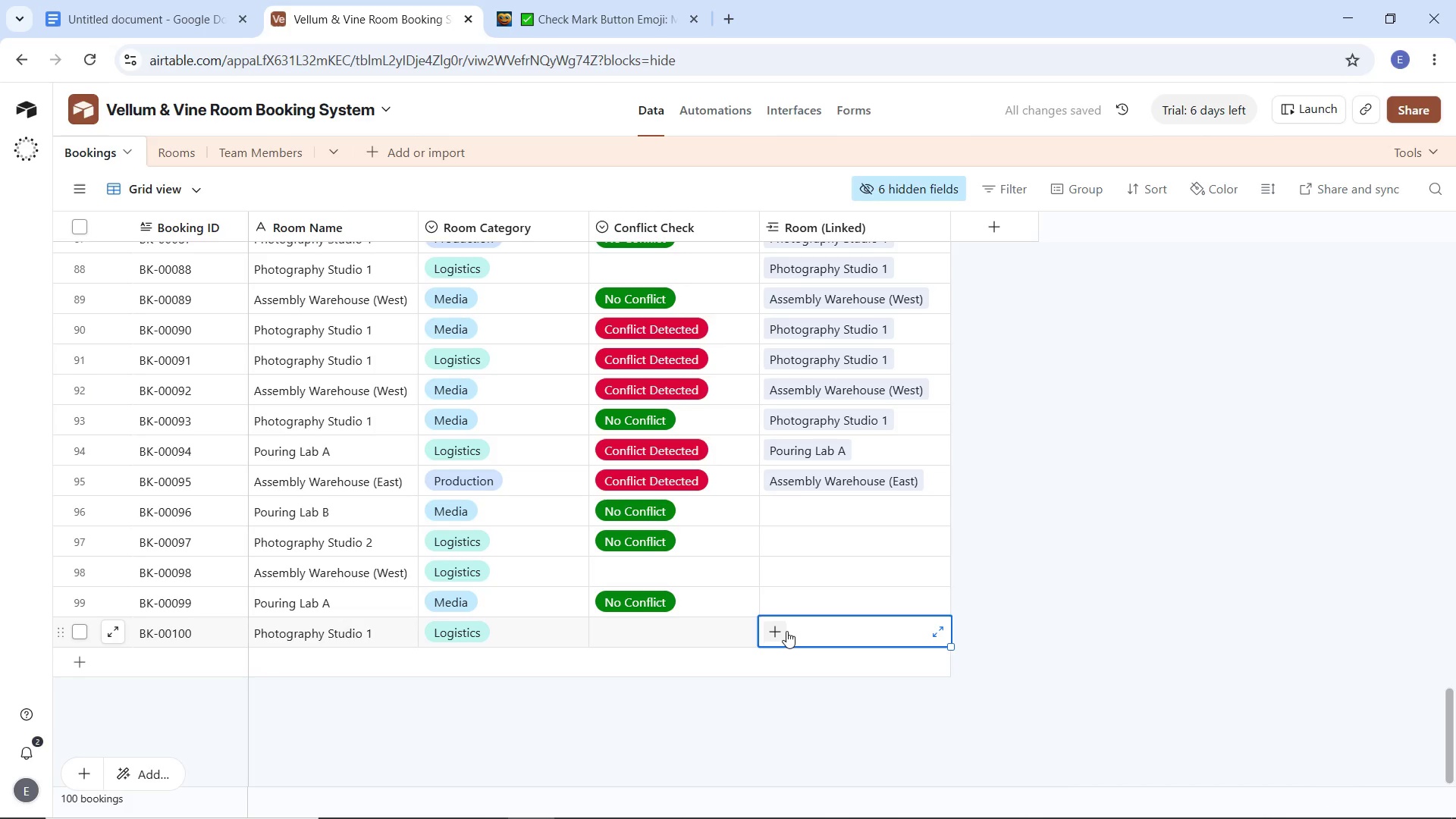 
left_click([781, 629])
 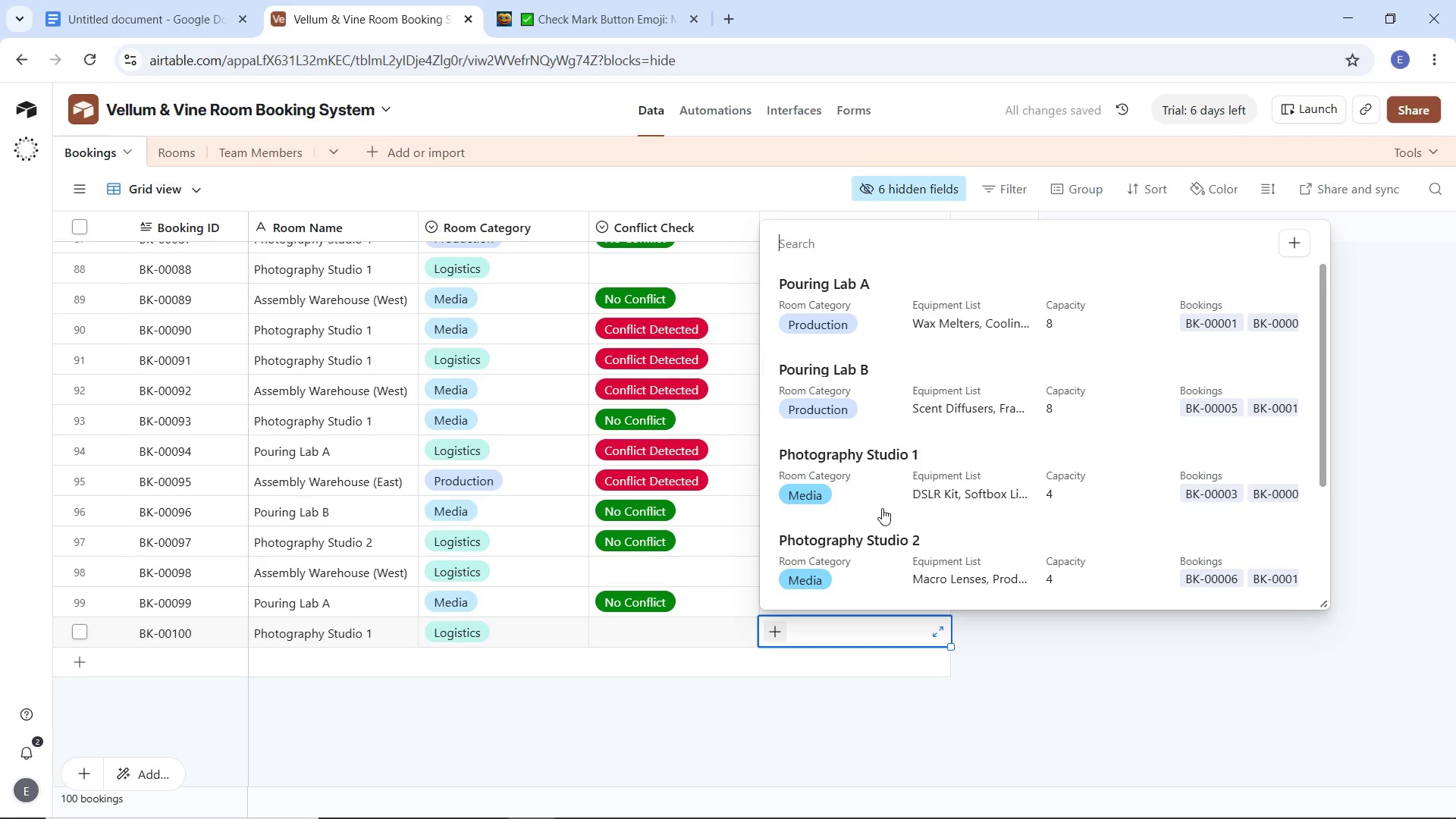 
left_click([883, 455])
 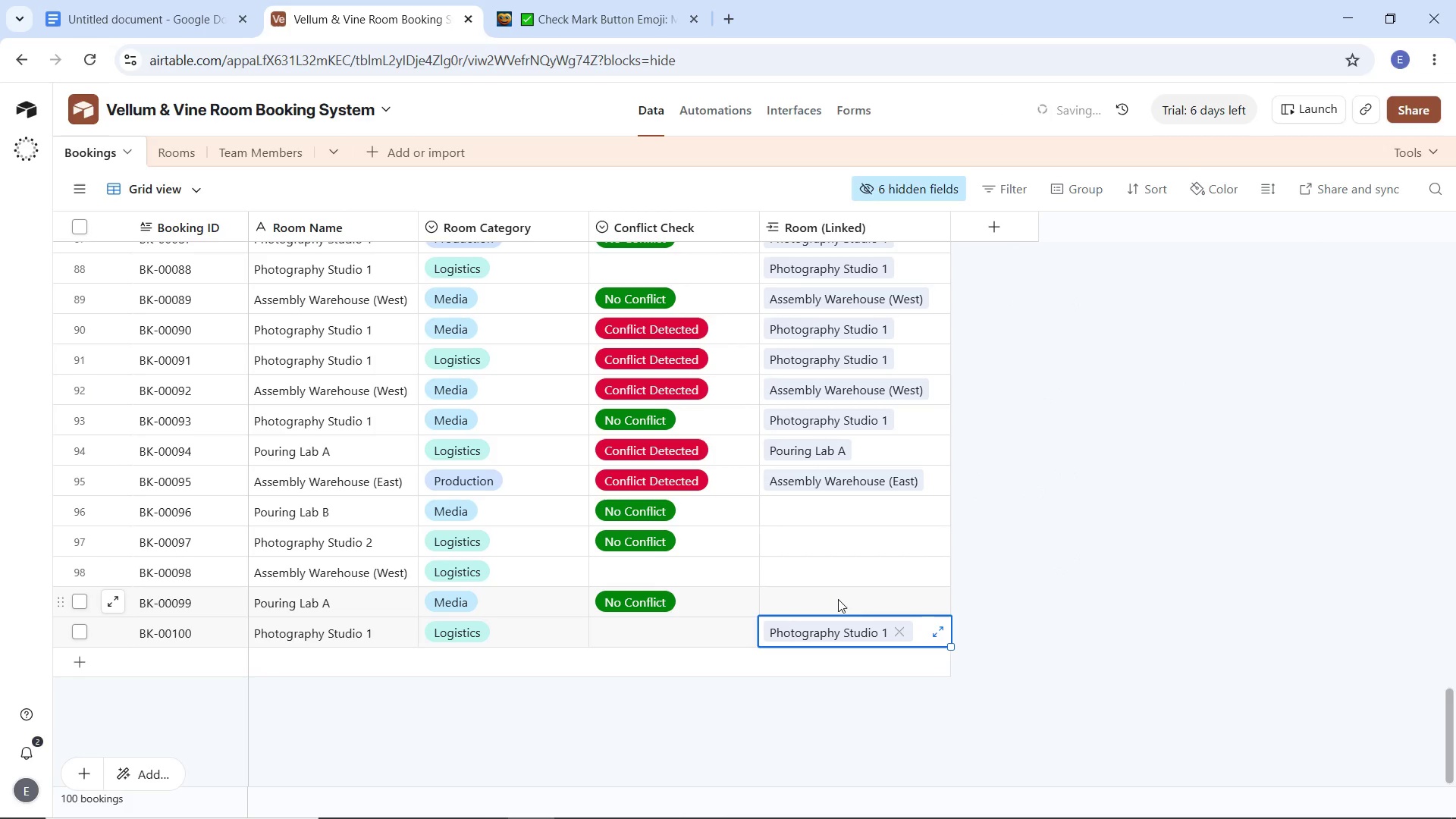 
left_click([838, 599])
 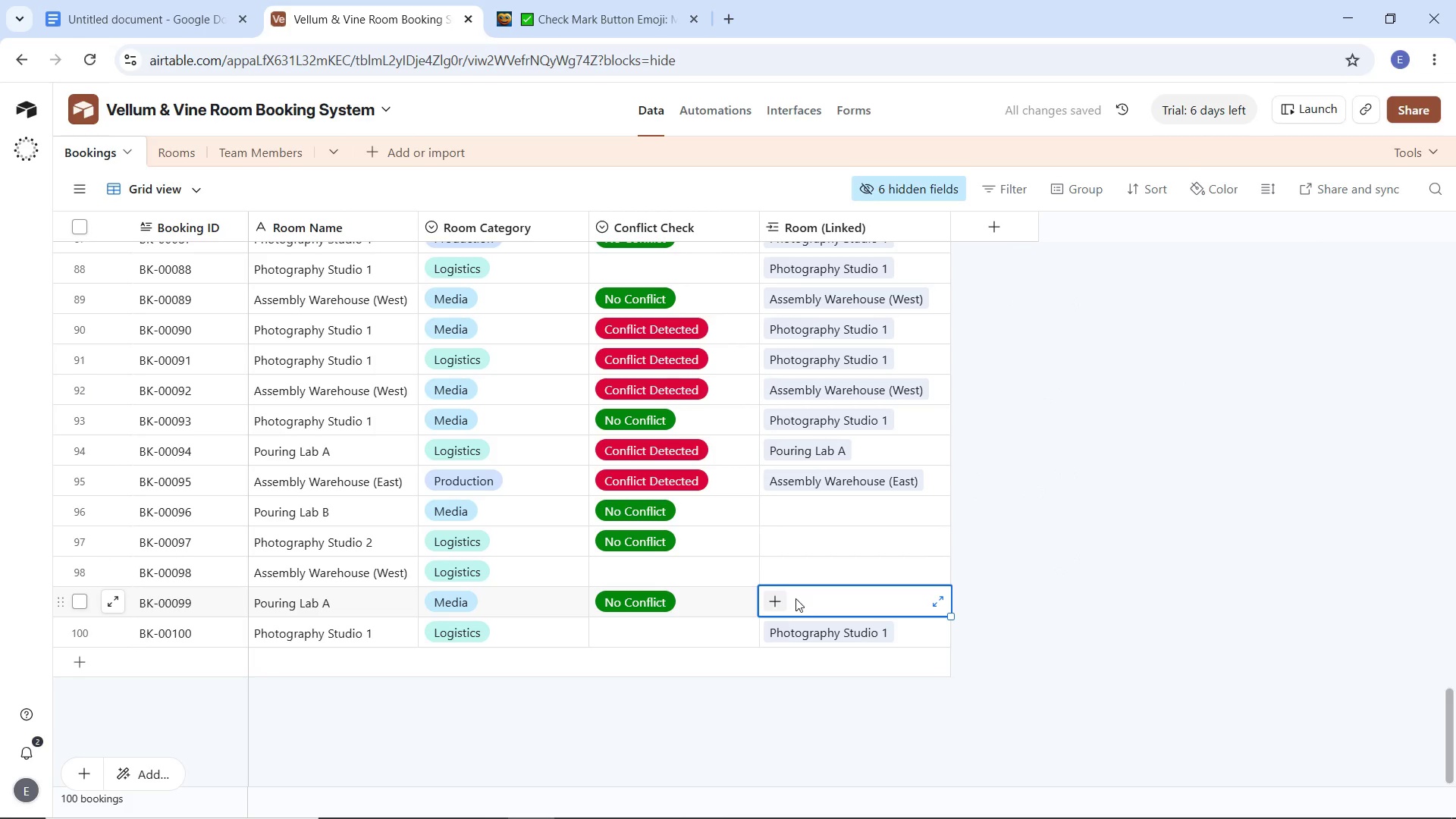 
mouse_move([806, 579])
 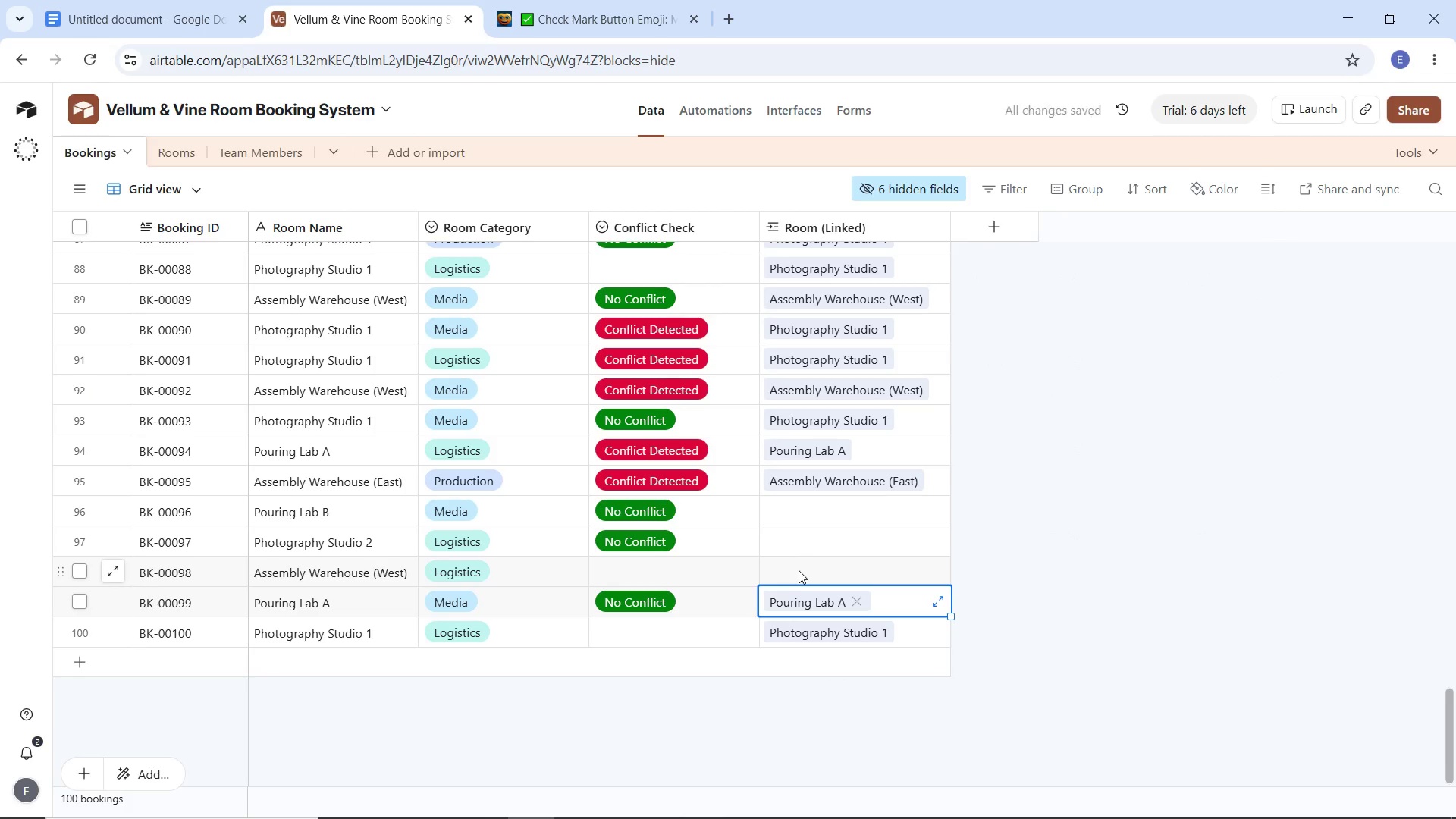 
double_click([778, 566])
 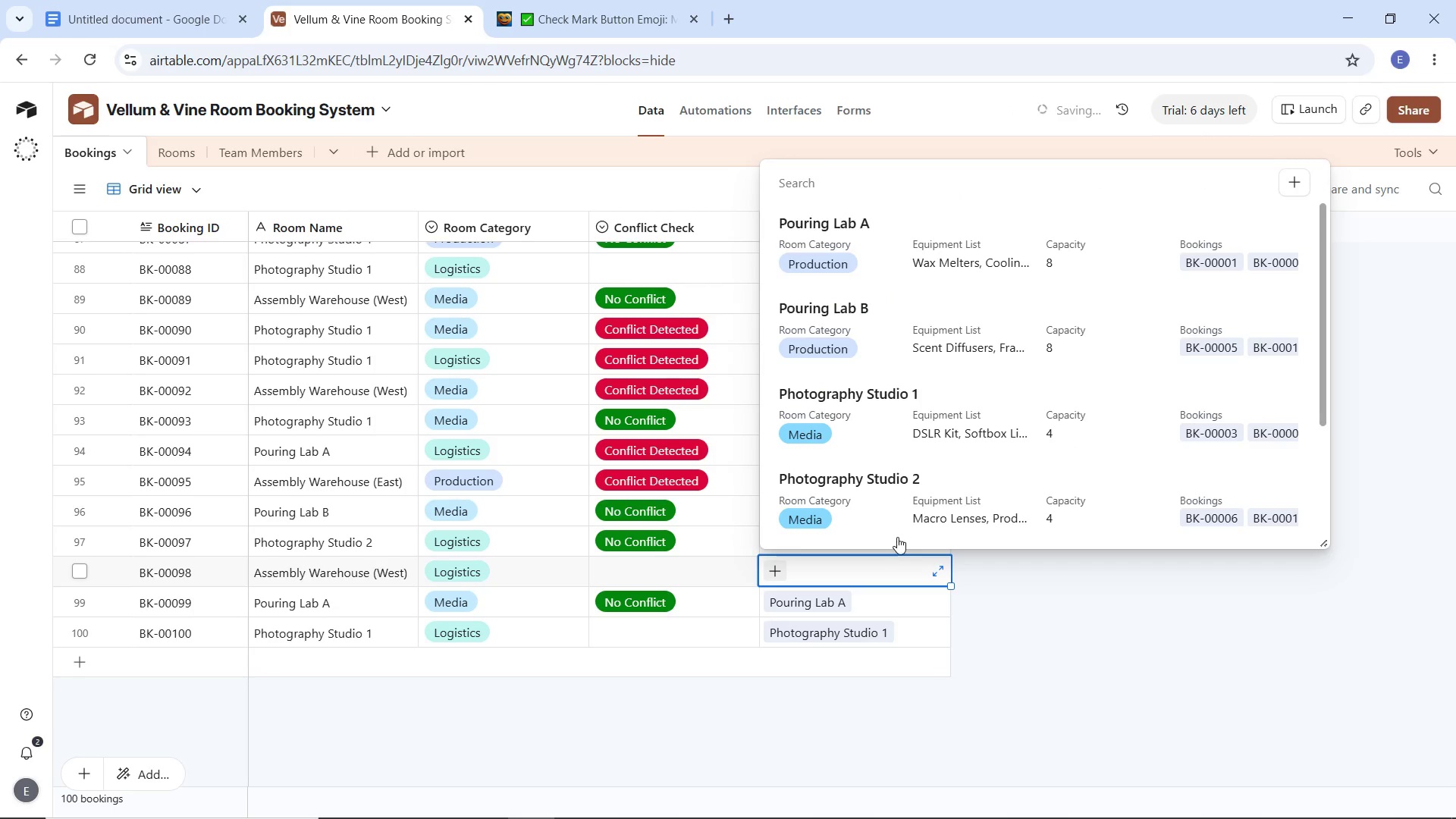 
scroll: coordinate [907, 493], scroll_direction: down, amount: 4.0
 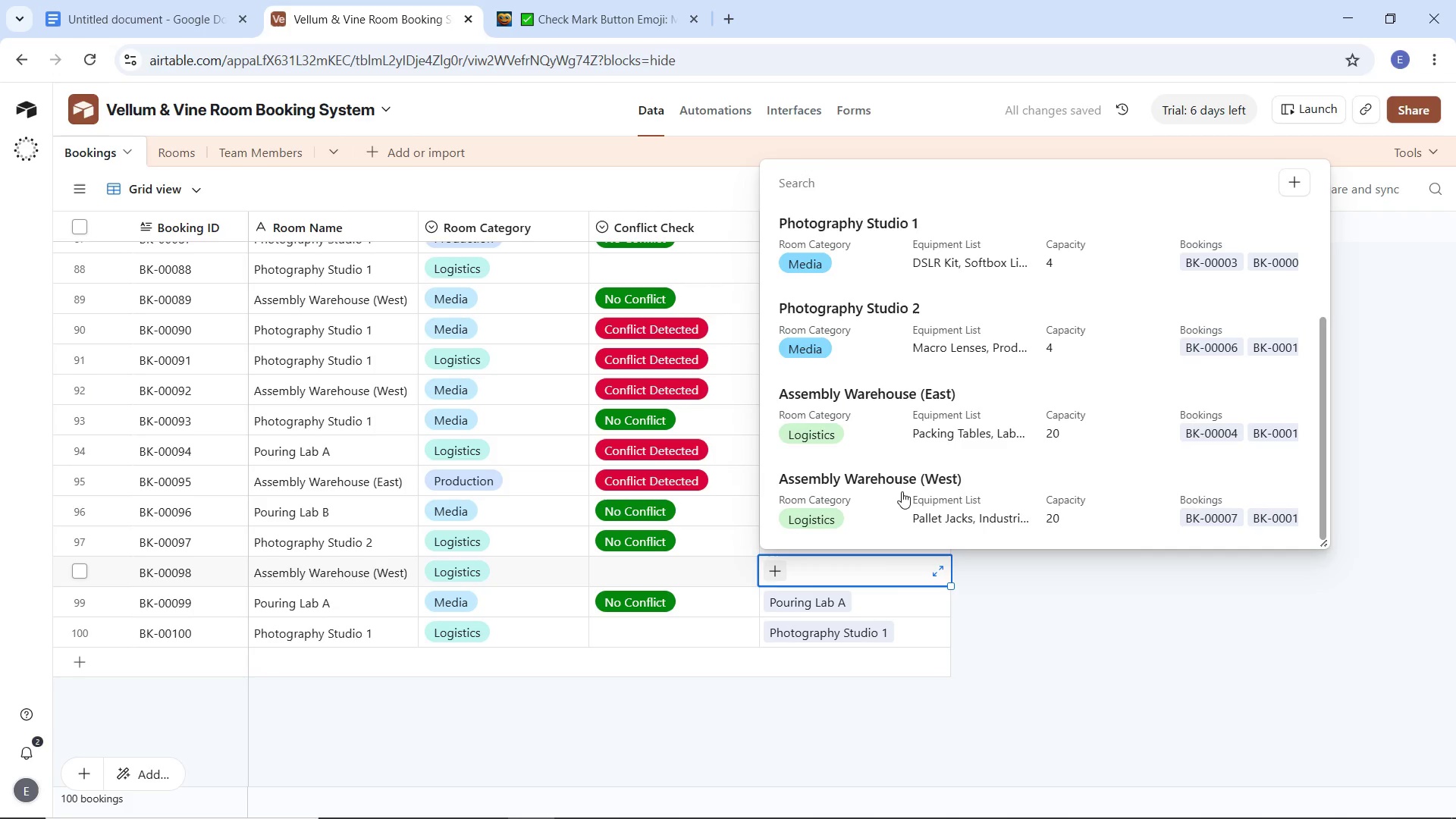 
left_click([902, 491])
 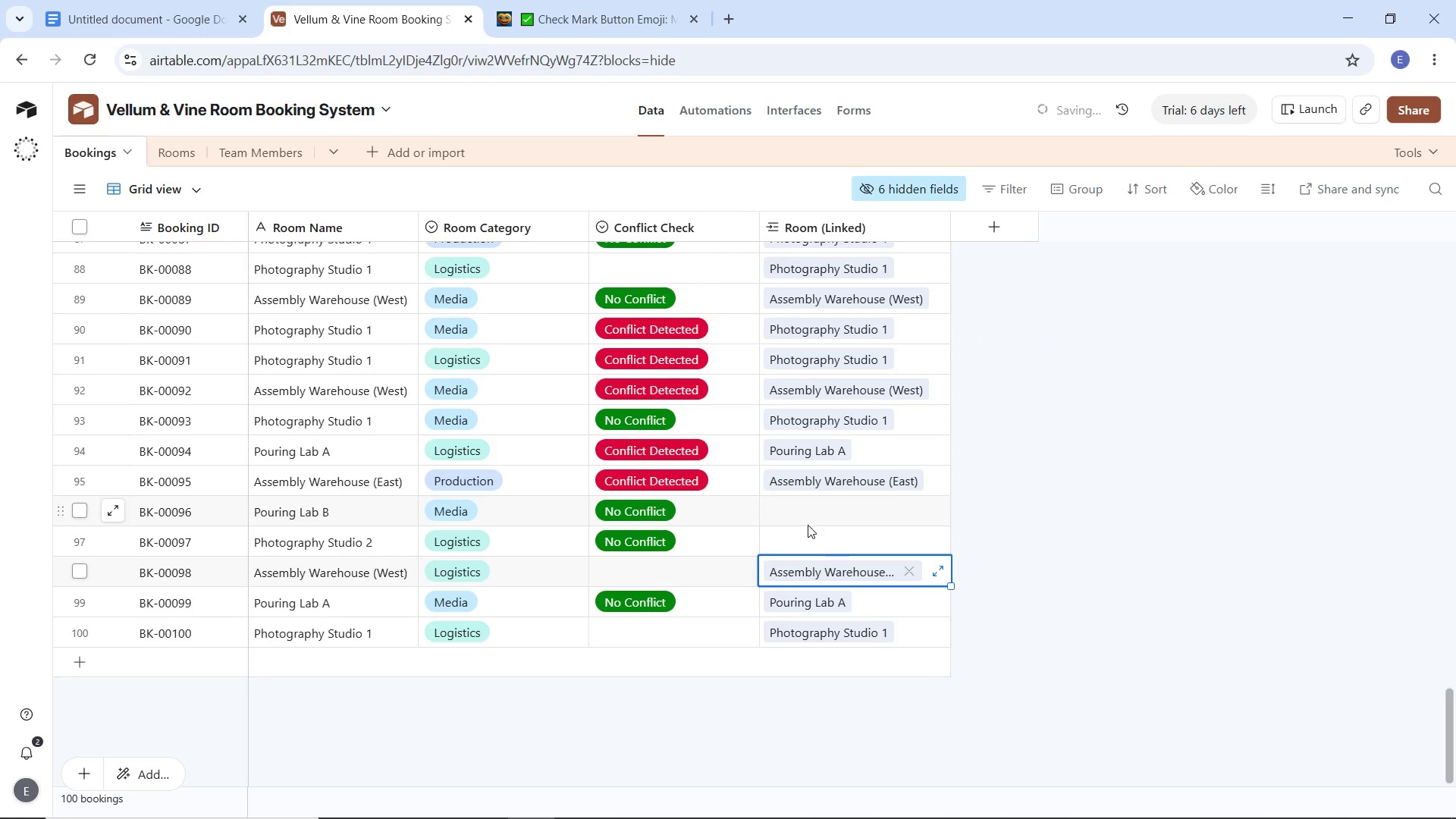 
left_click([813, 529])
 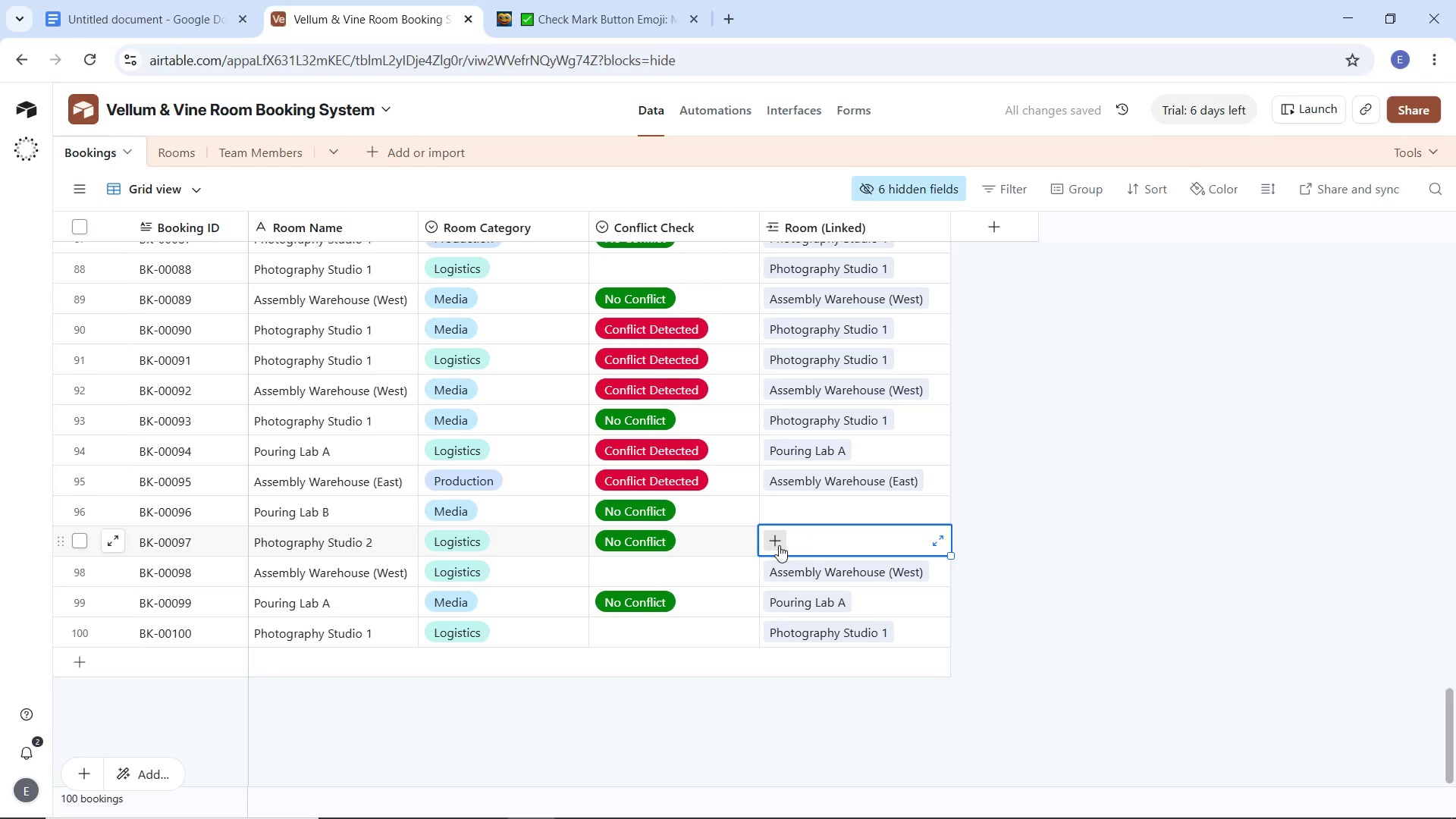 
left_click([779, 545])
 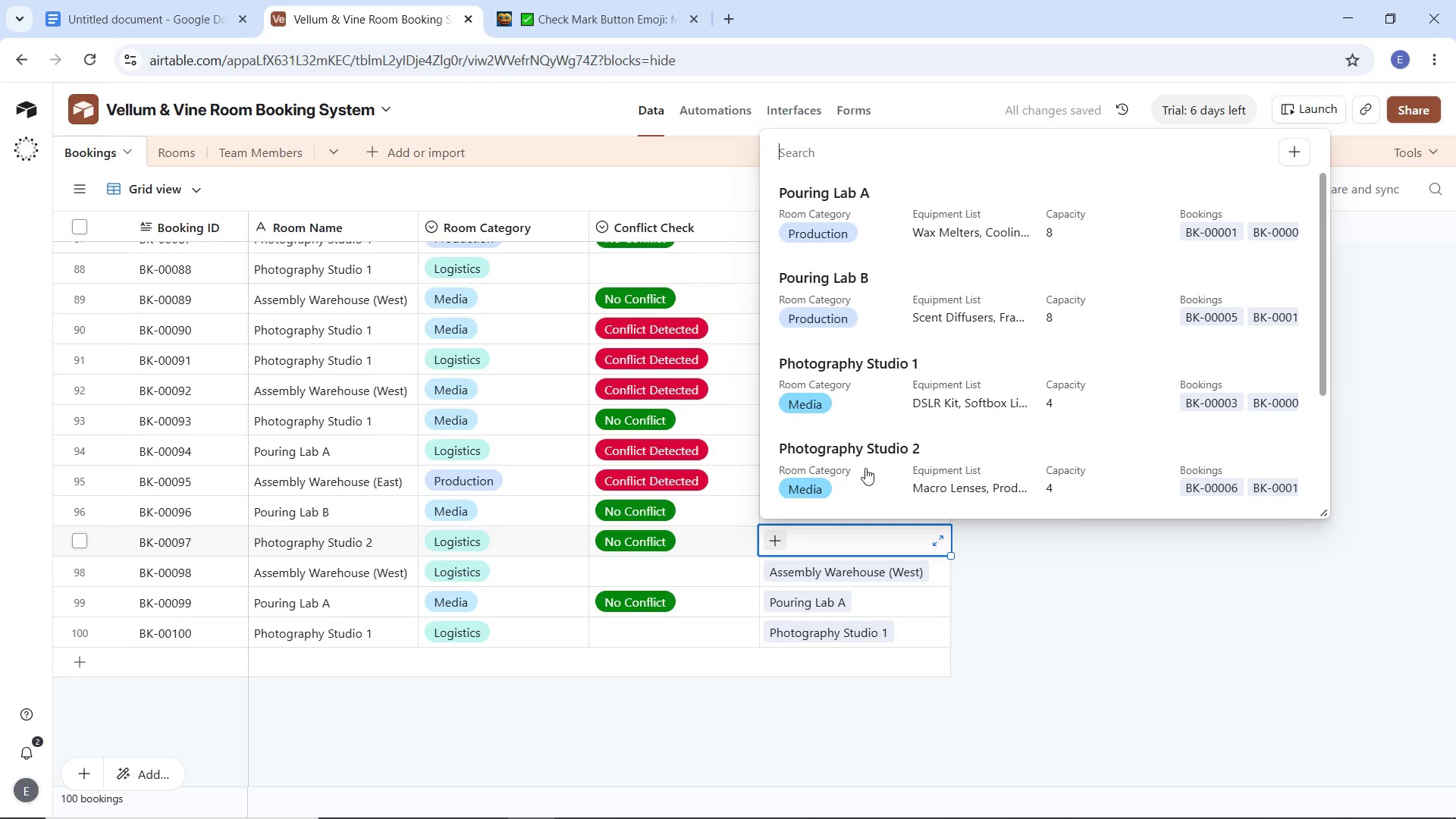 
left_click([876, 448])
 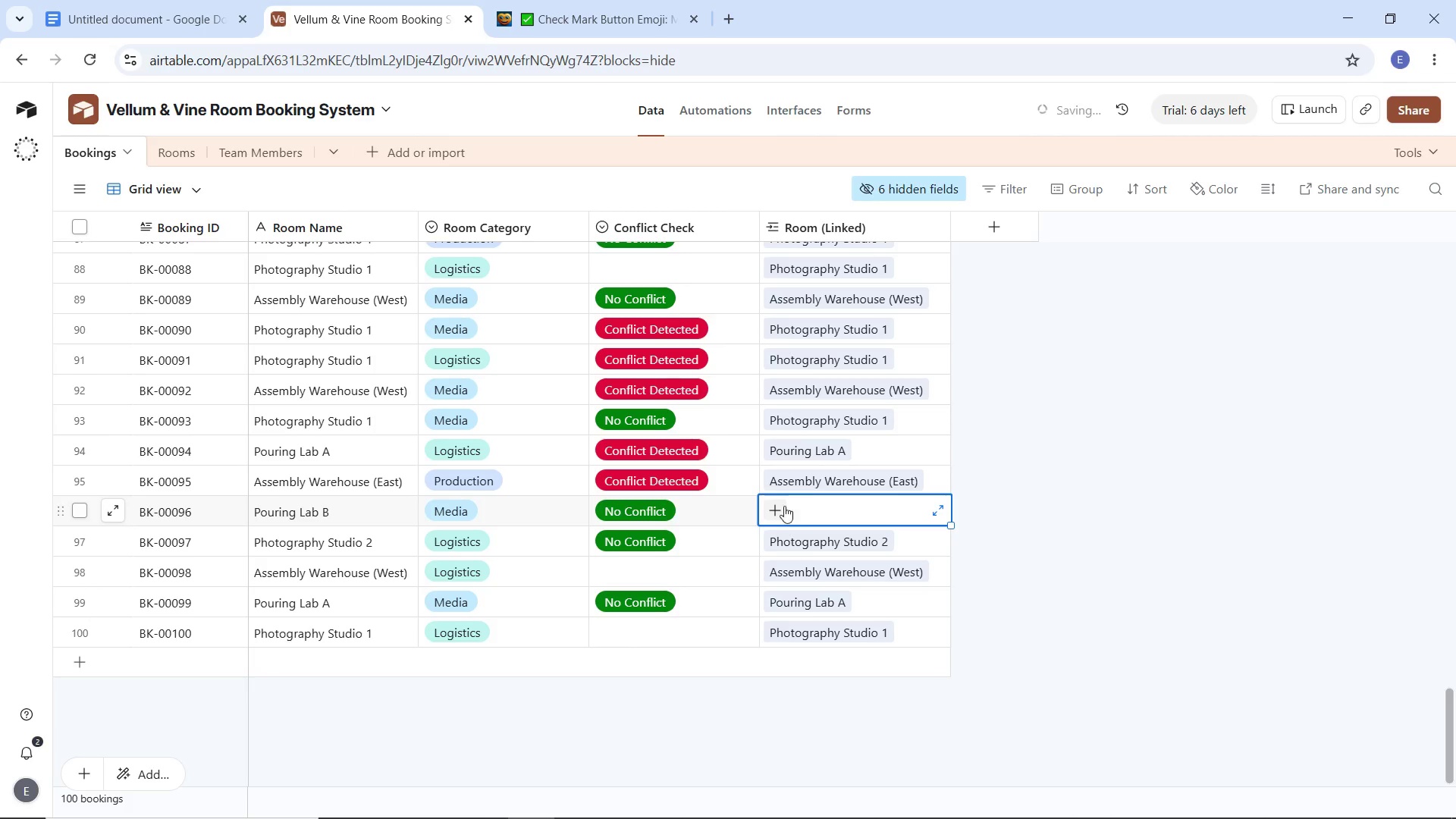 
double_click([780, 507])
 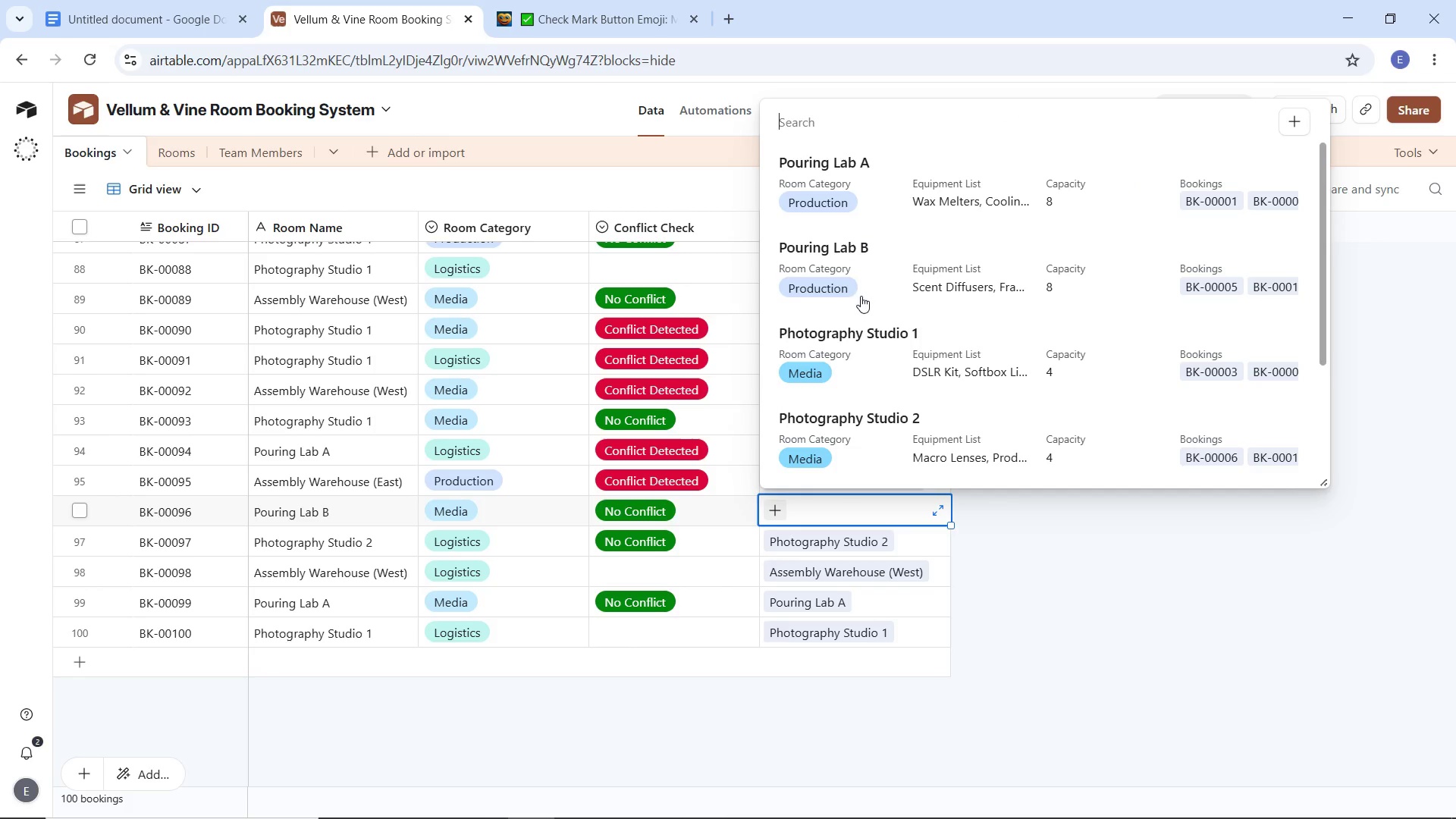 
left_click([861, 254])
 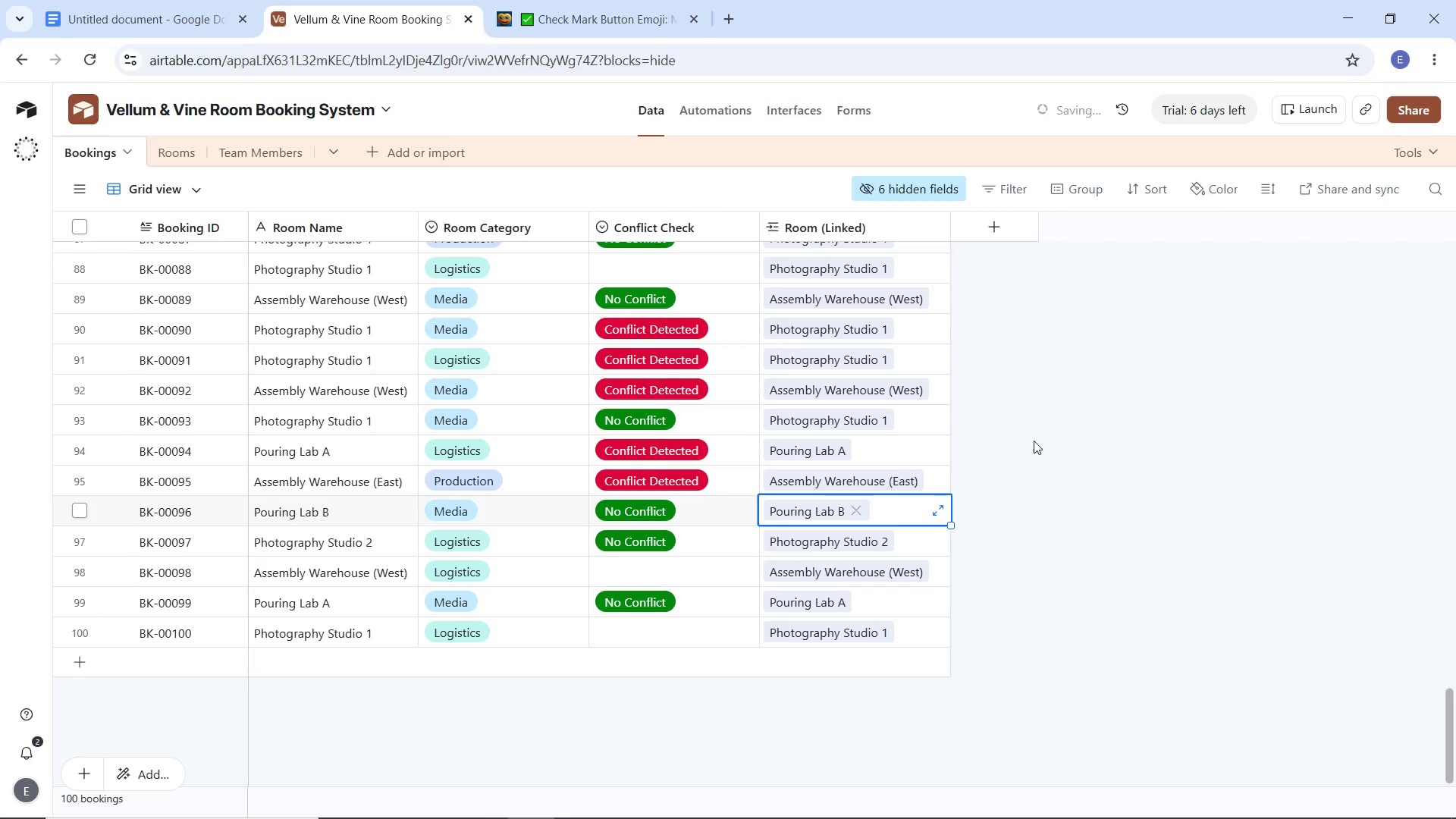 
left_click([1040, 441])
 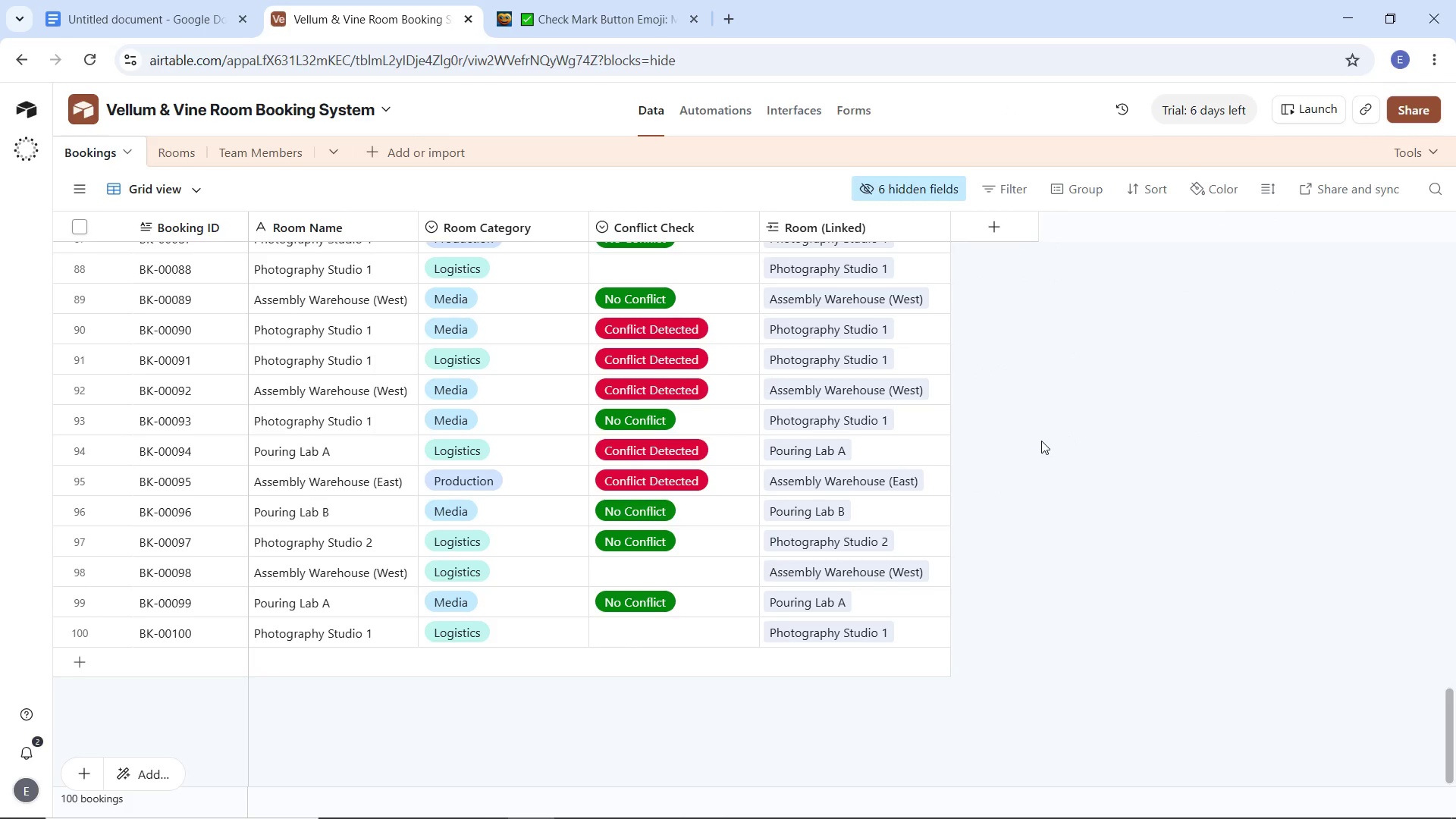 
wait(104.22)
 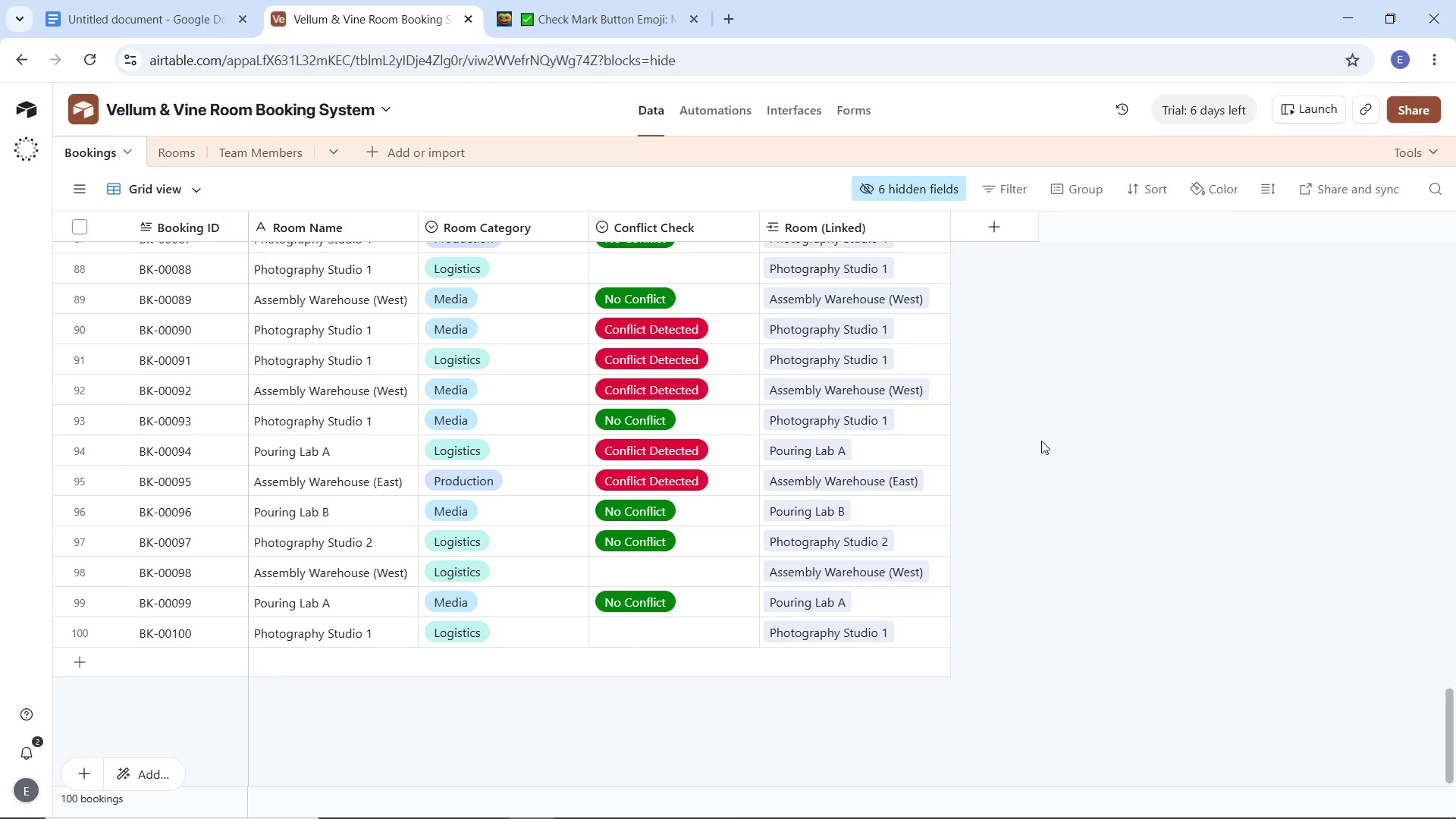 
left_click([889, 191])
 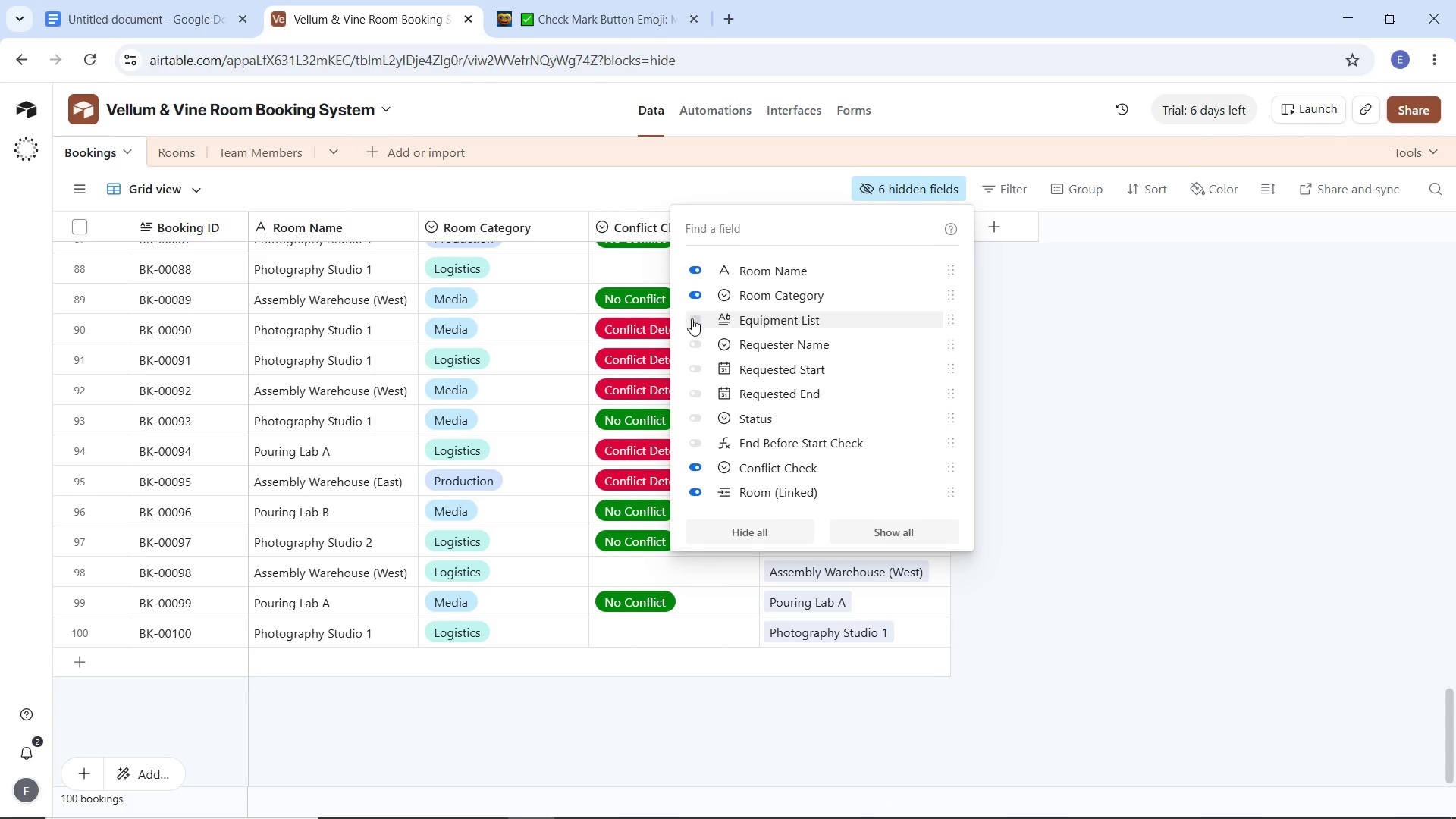 
double_click([692, 342])
 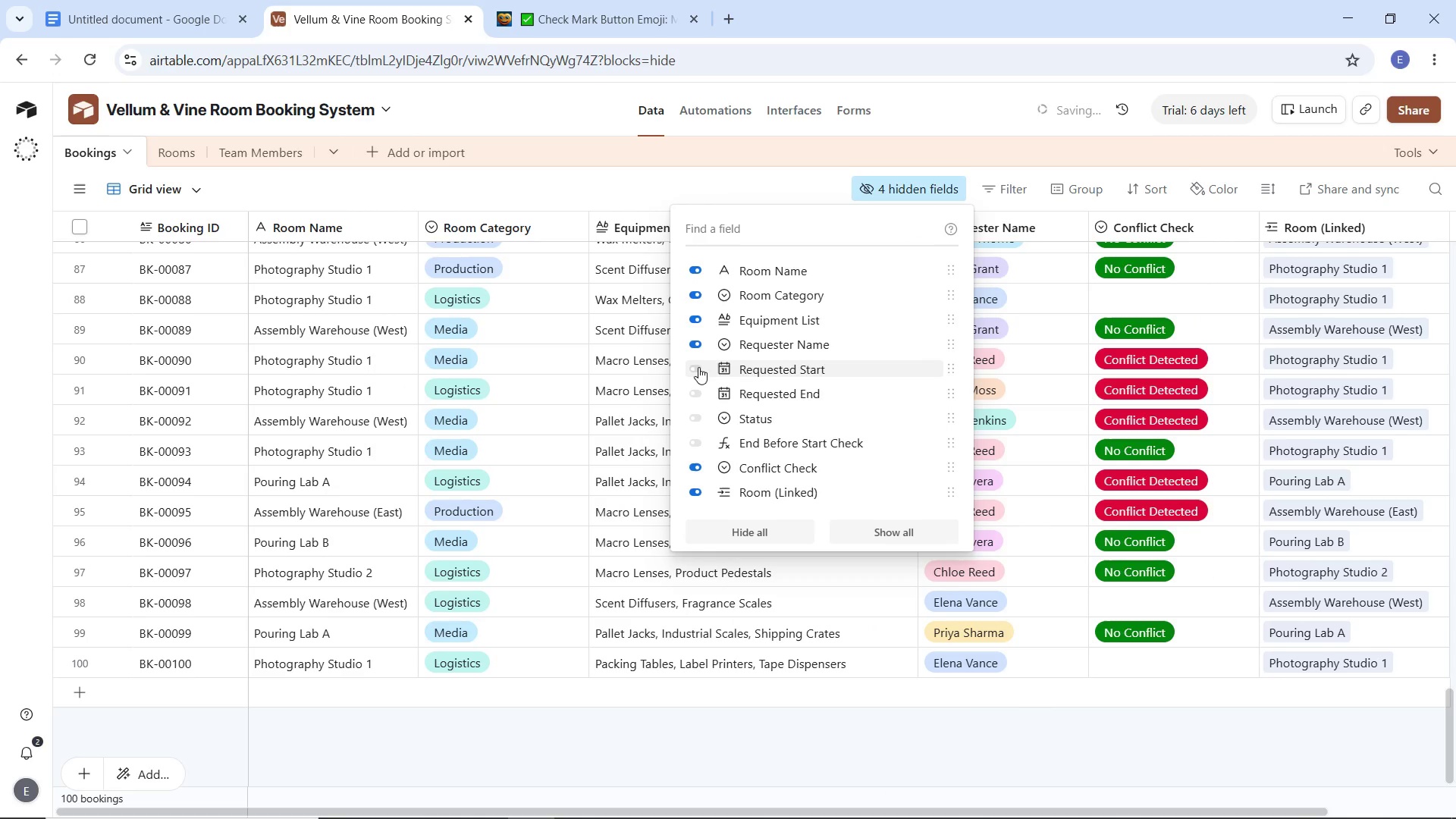 
left_click([698, 367])
 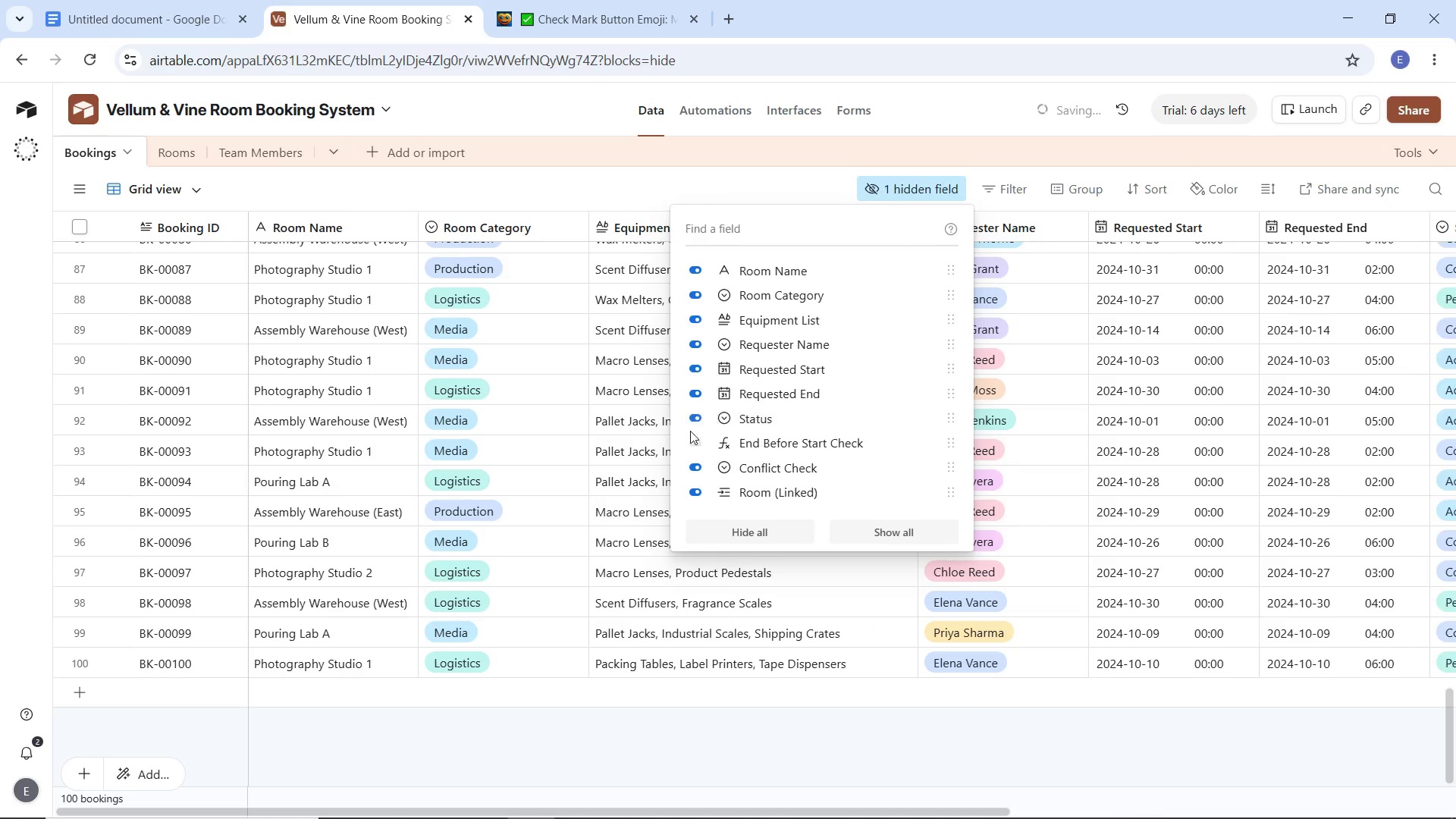 
left_click([688, 441])
 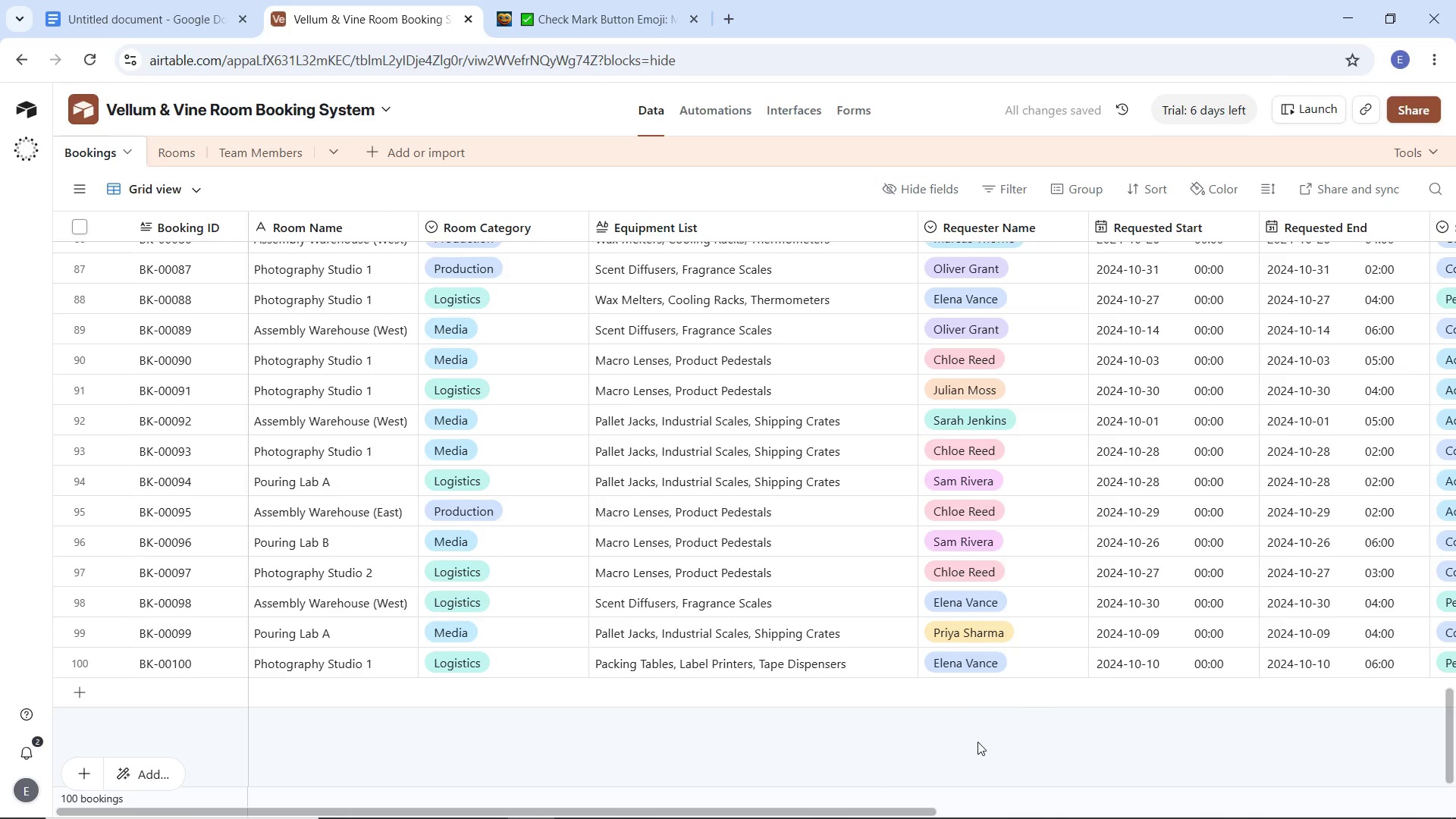 
wait(9.94)
 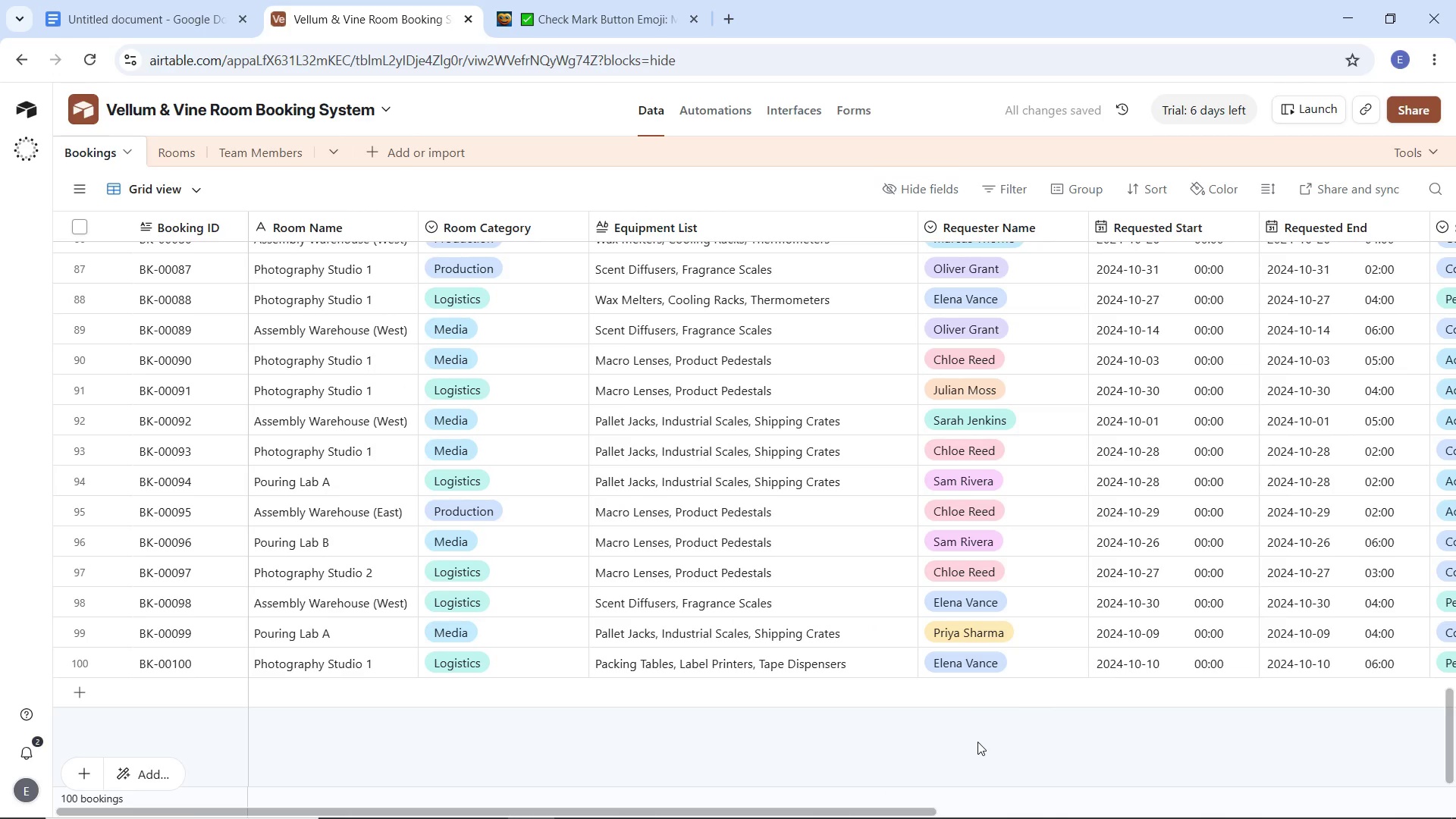 
left_click_drag(start_coordinate=[906, 808], to_coordinate=[1449, 768])
 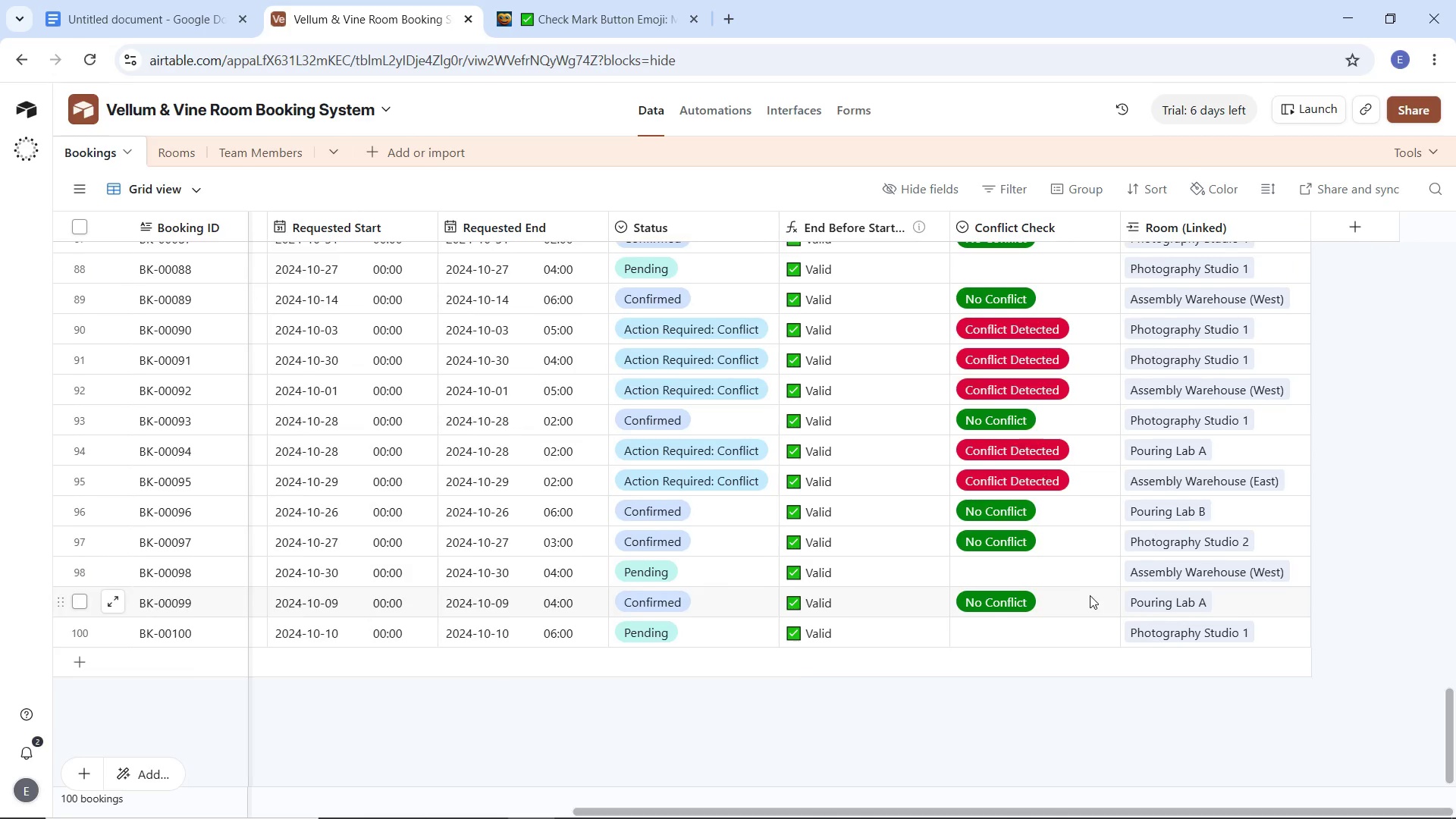 
scroll: coordinate [1090, 544], scroll_direction: up, amount: 31.0
 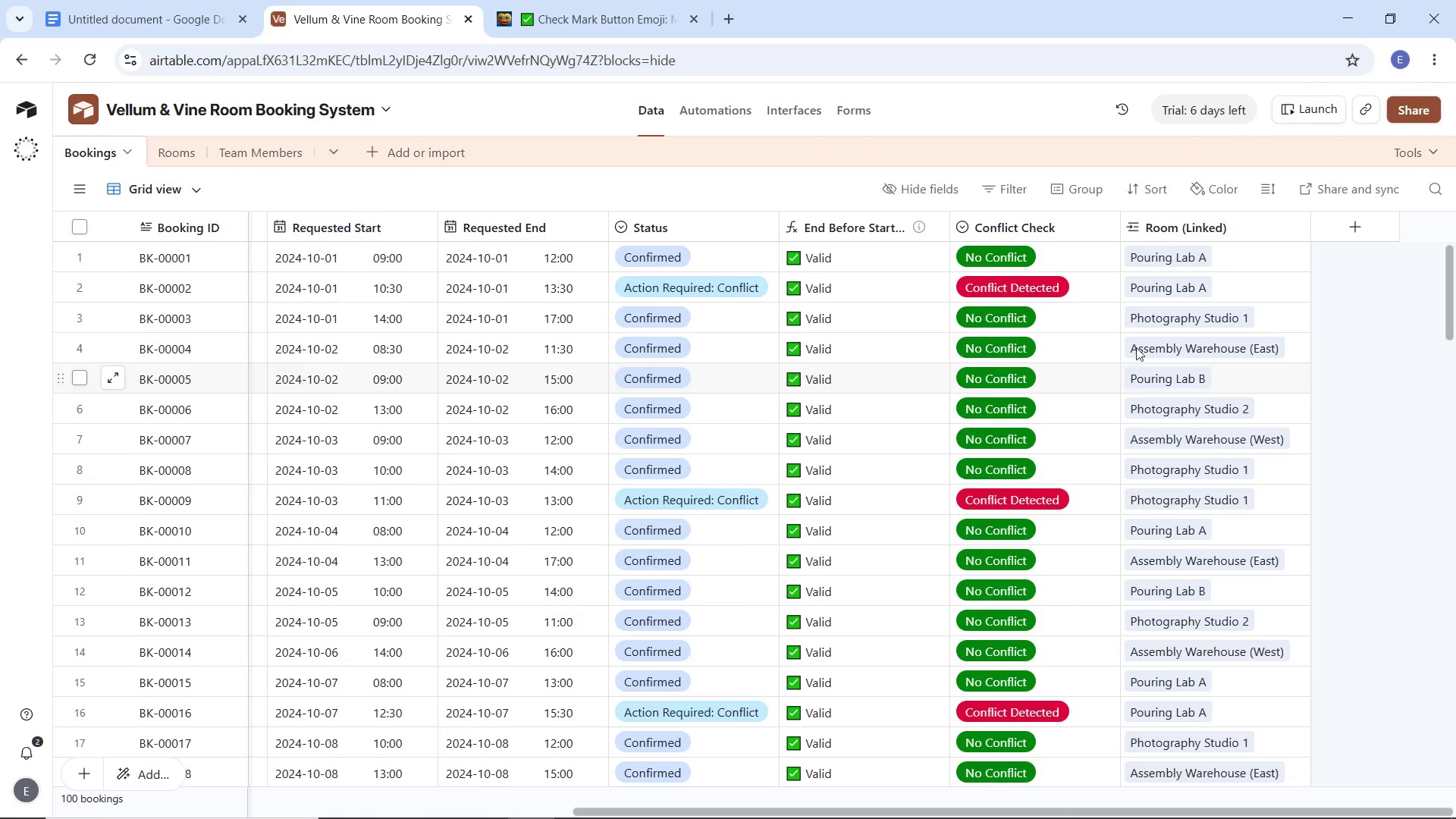 
left_click([1330, 235])
 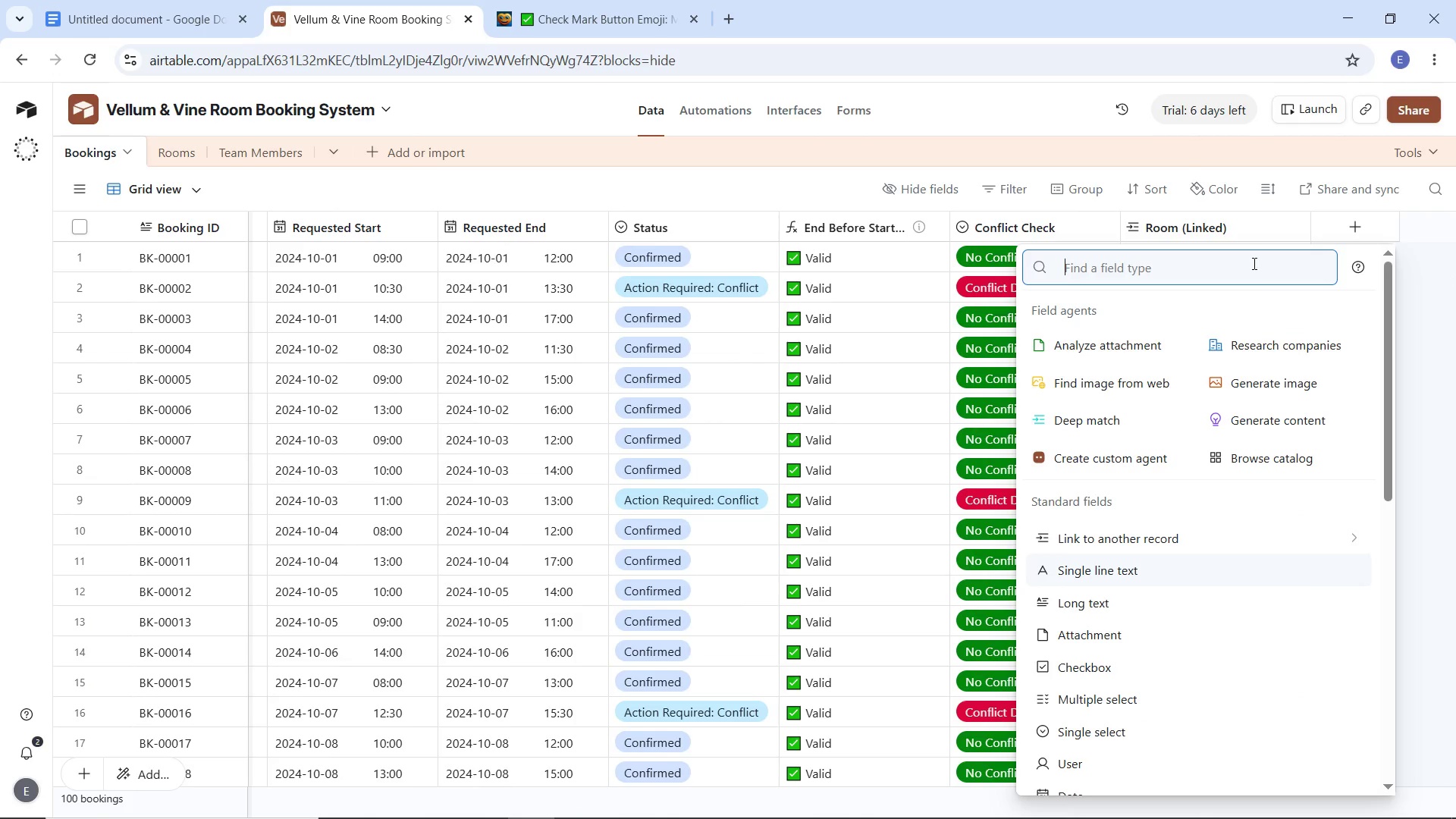 
left_click_drag(start_coordinate=[1241, 305], to_coordinate=[1238, 361])
 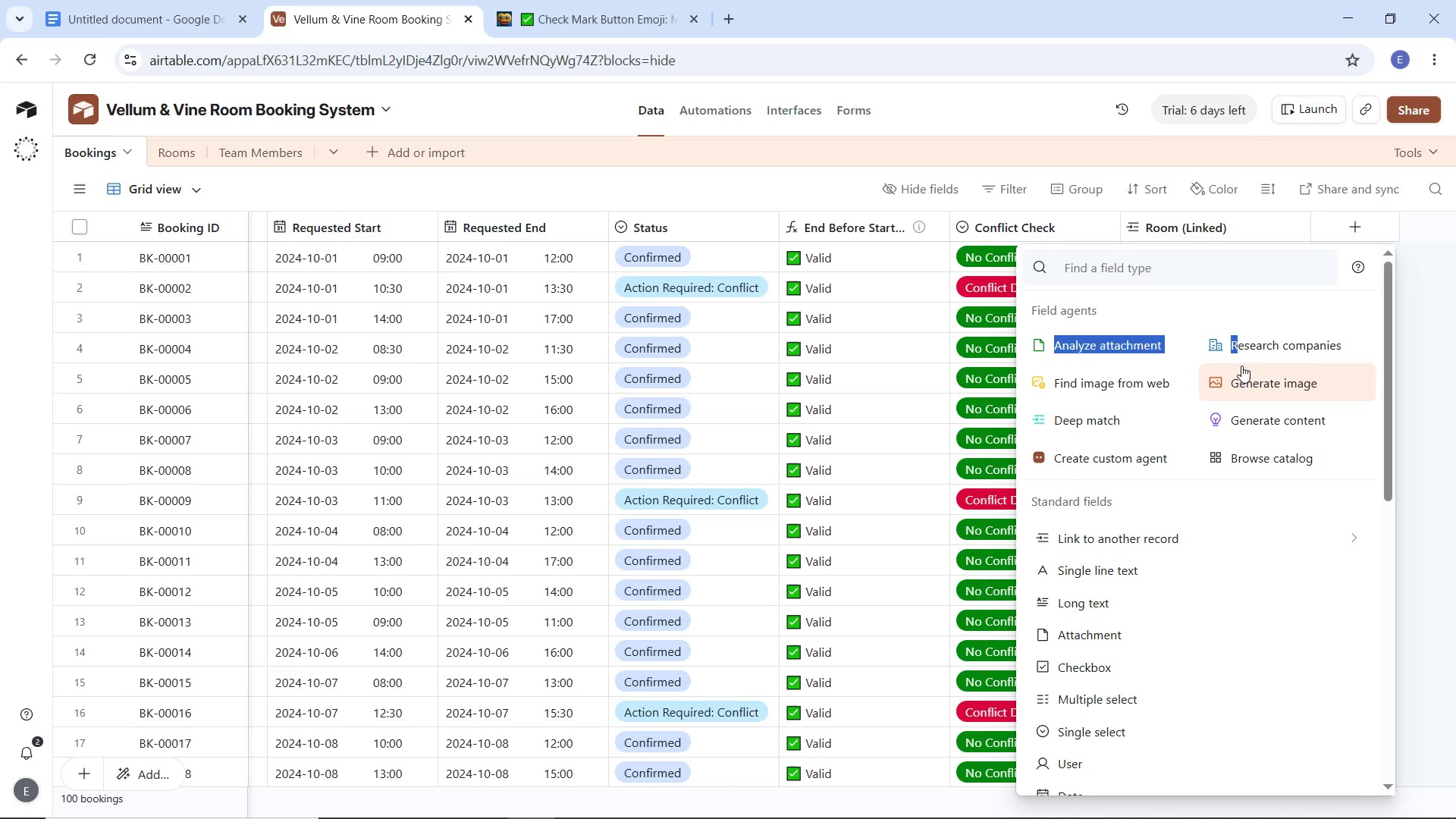 
left_click([1277, 300])
 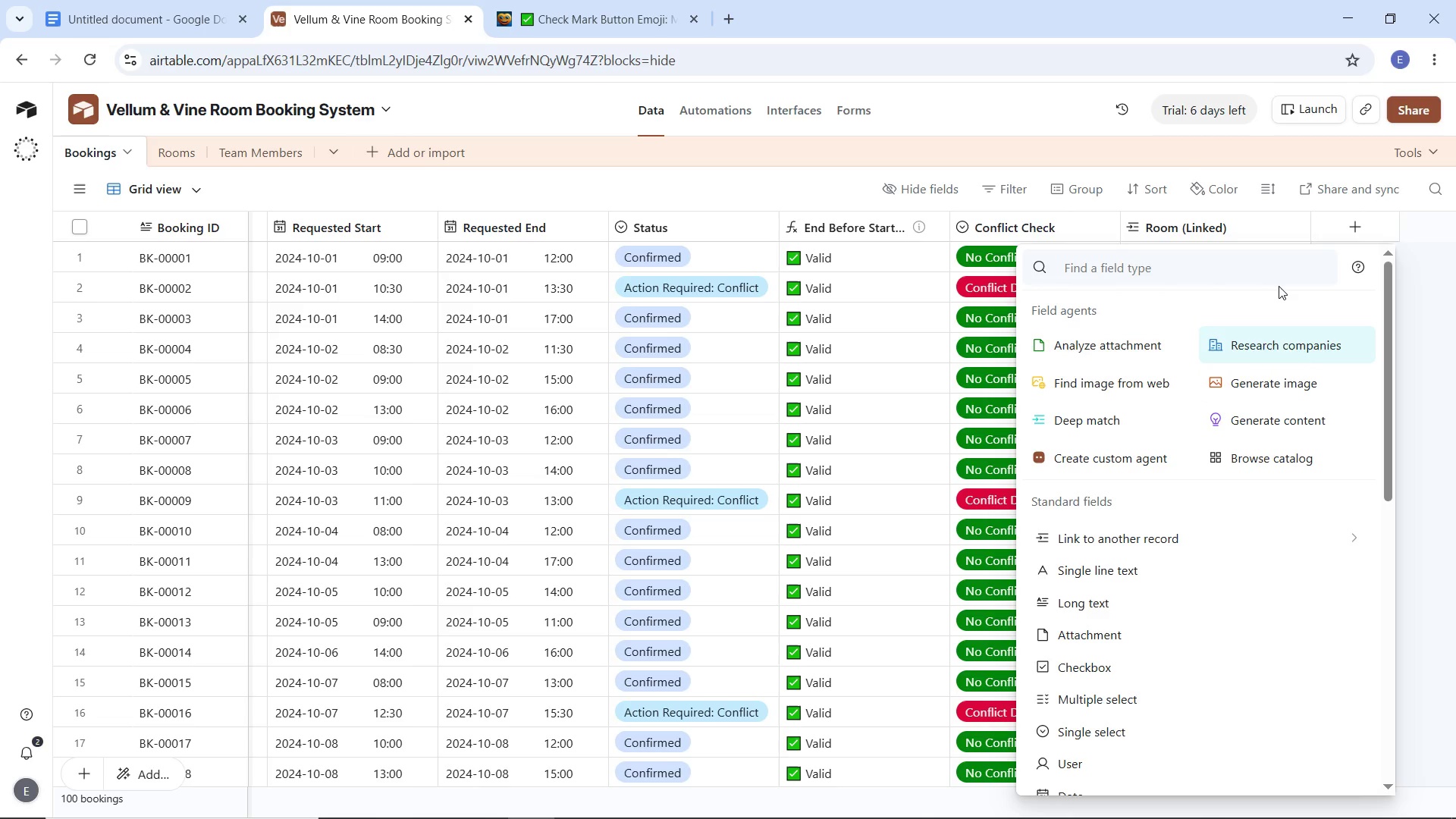 
wait(6.39)
 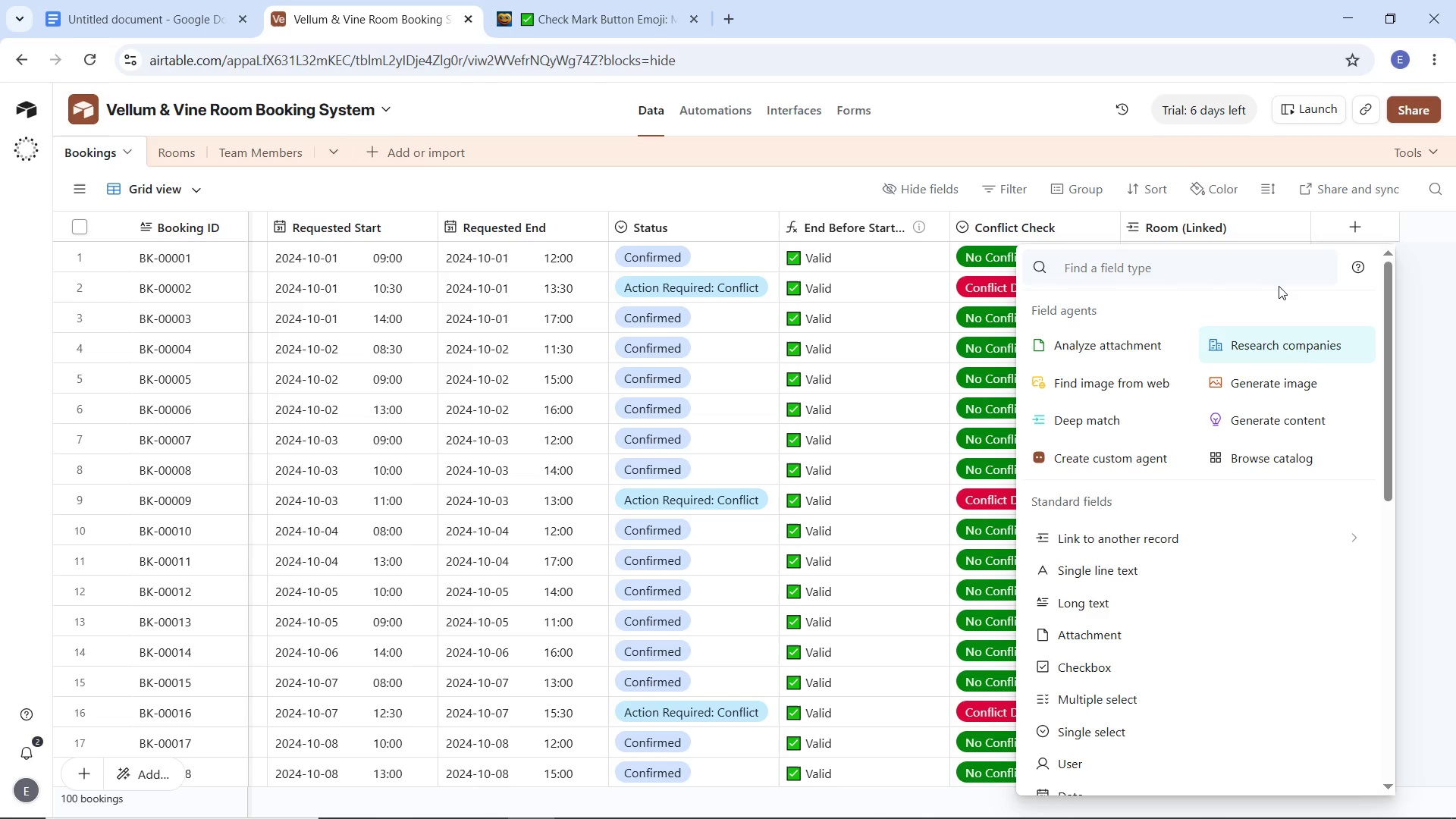 
type(link)
 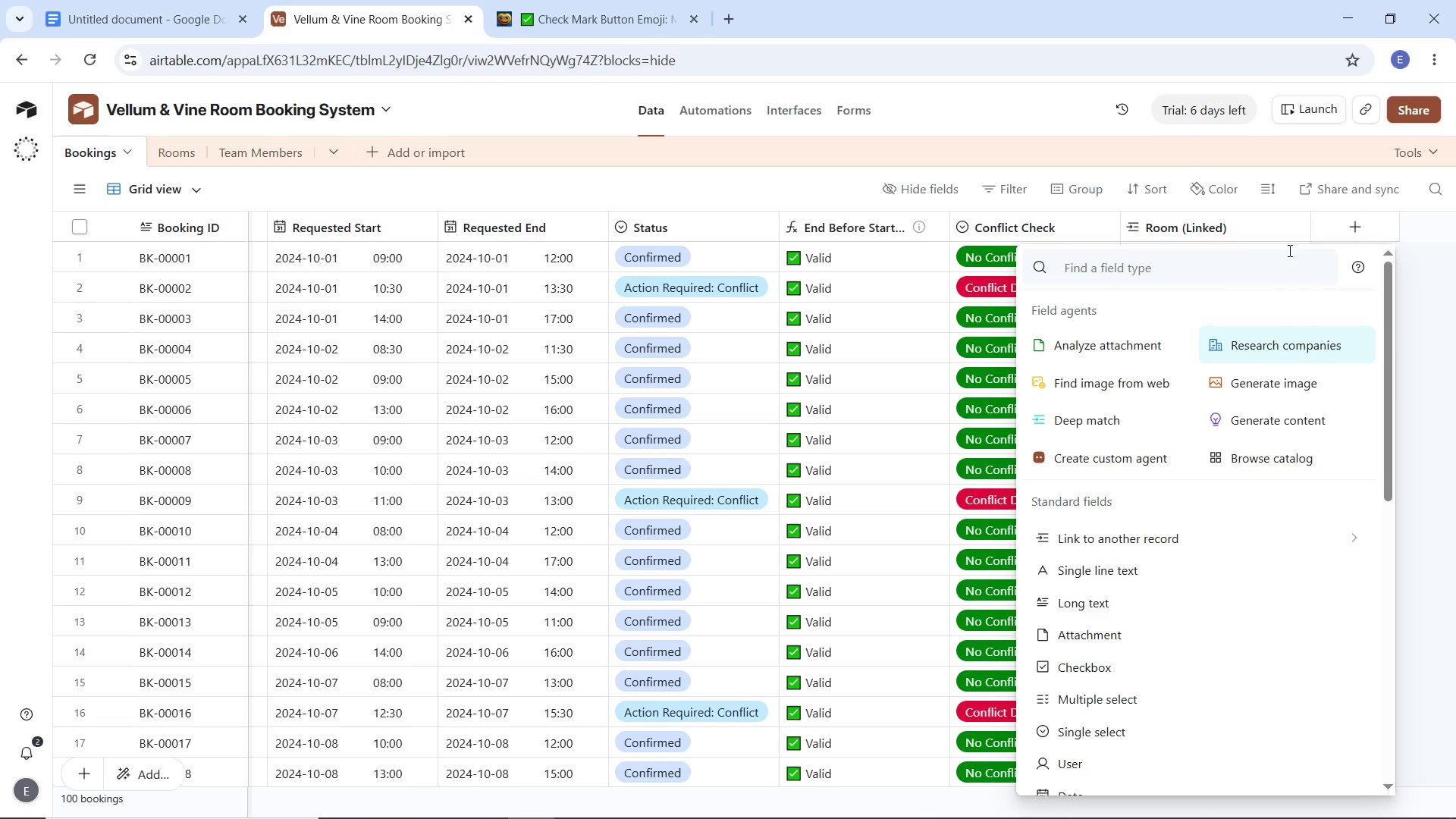 
left_click([1252, 261])
 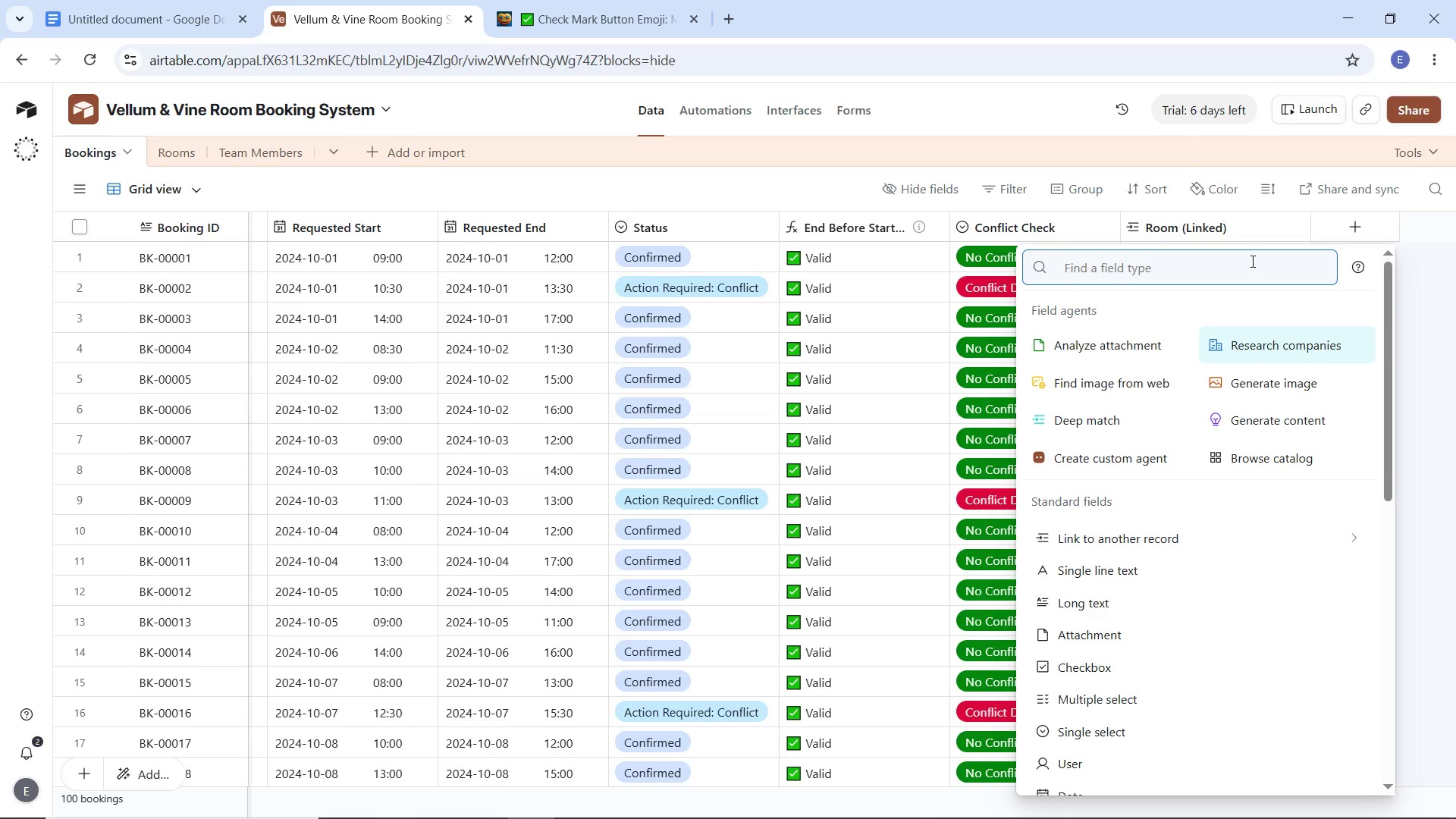 
type(link)
 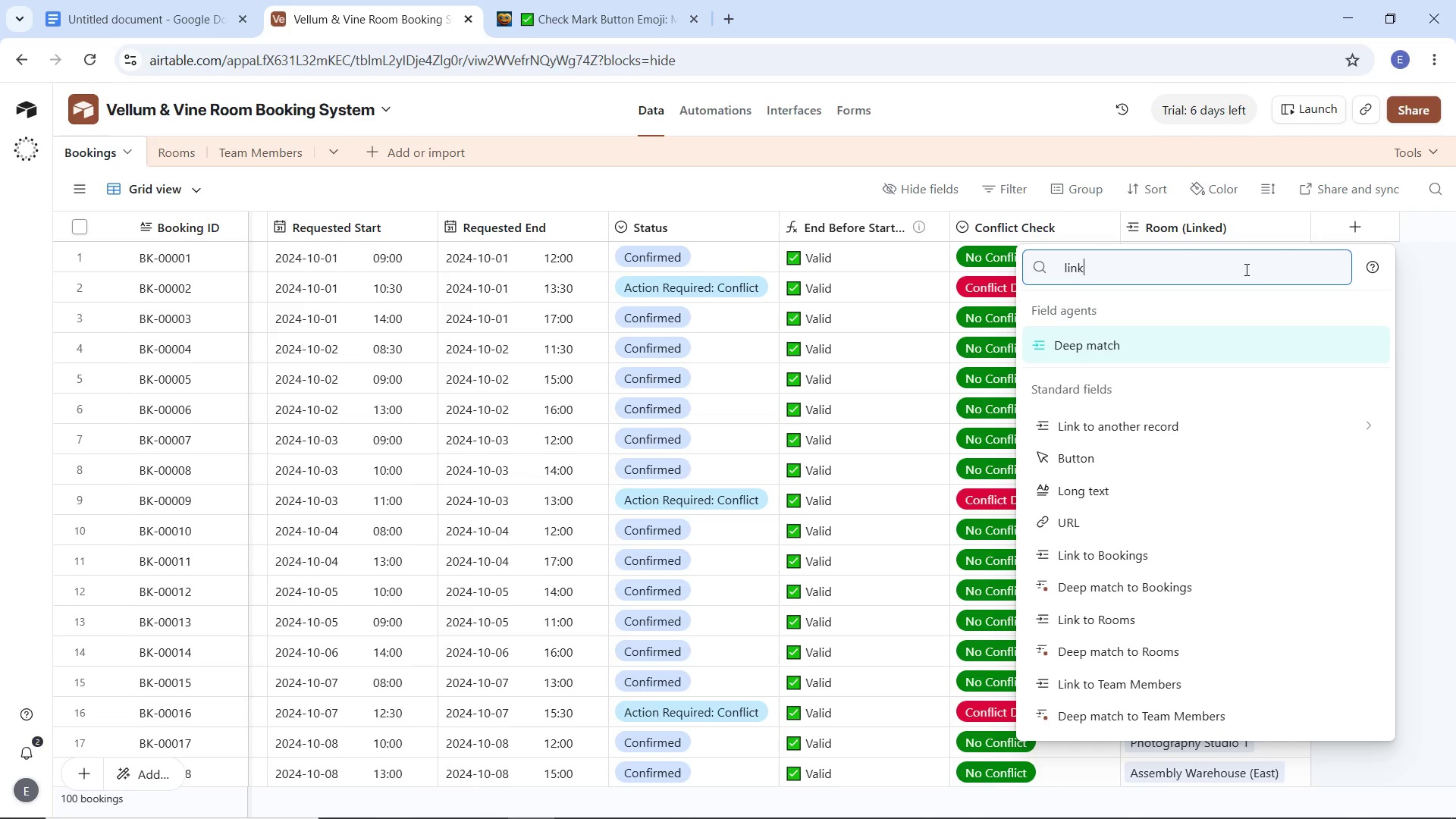 
wait(12.44)
 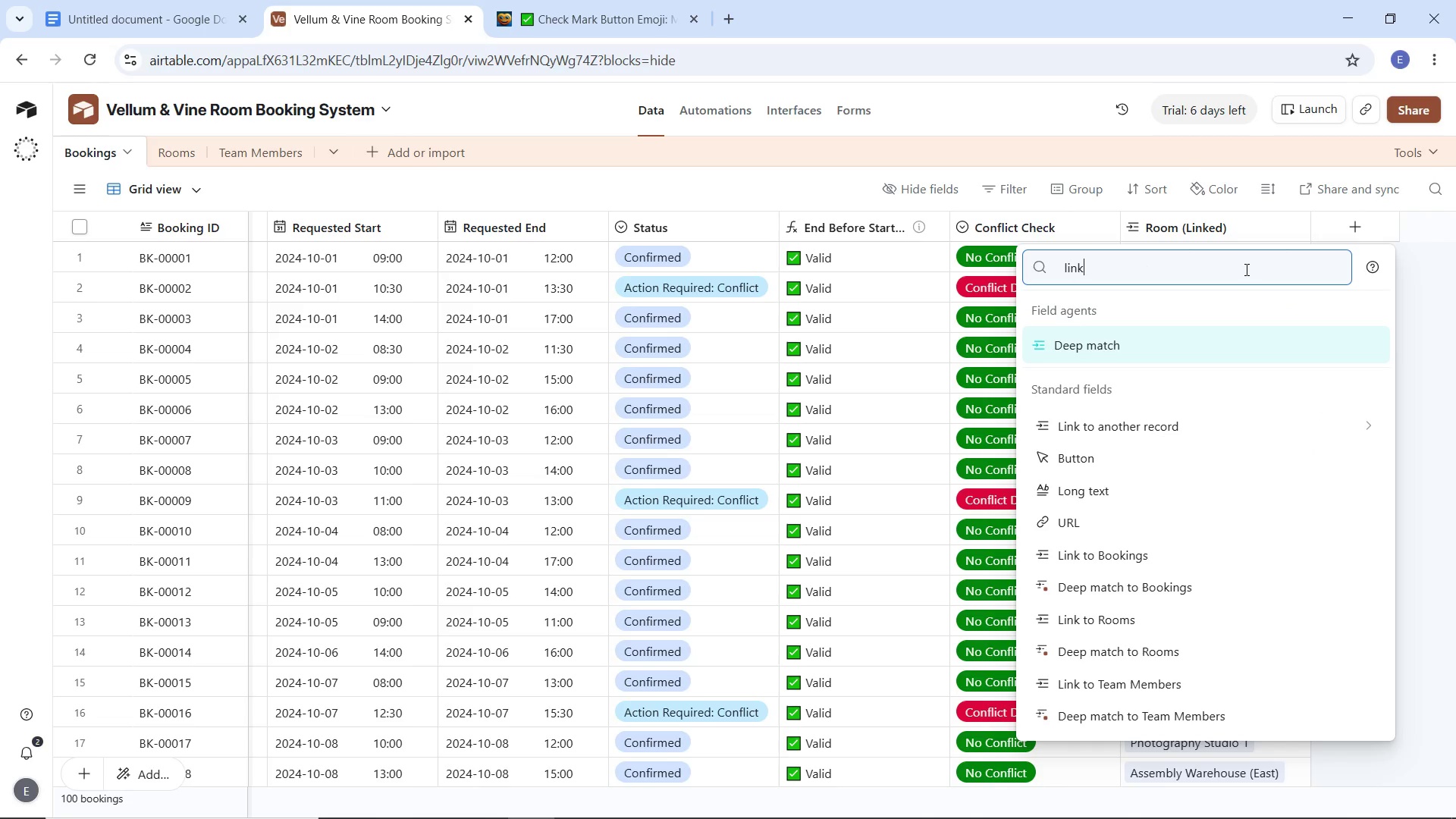 
left_click([1172, 425])
 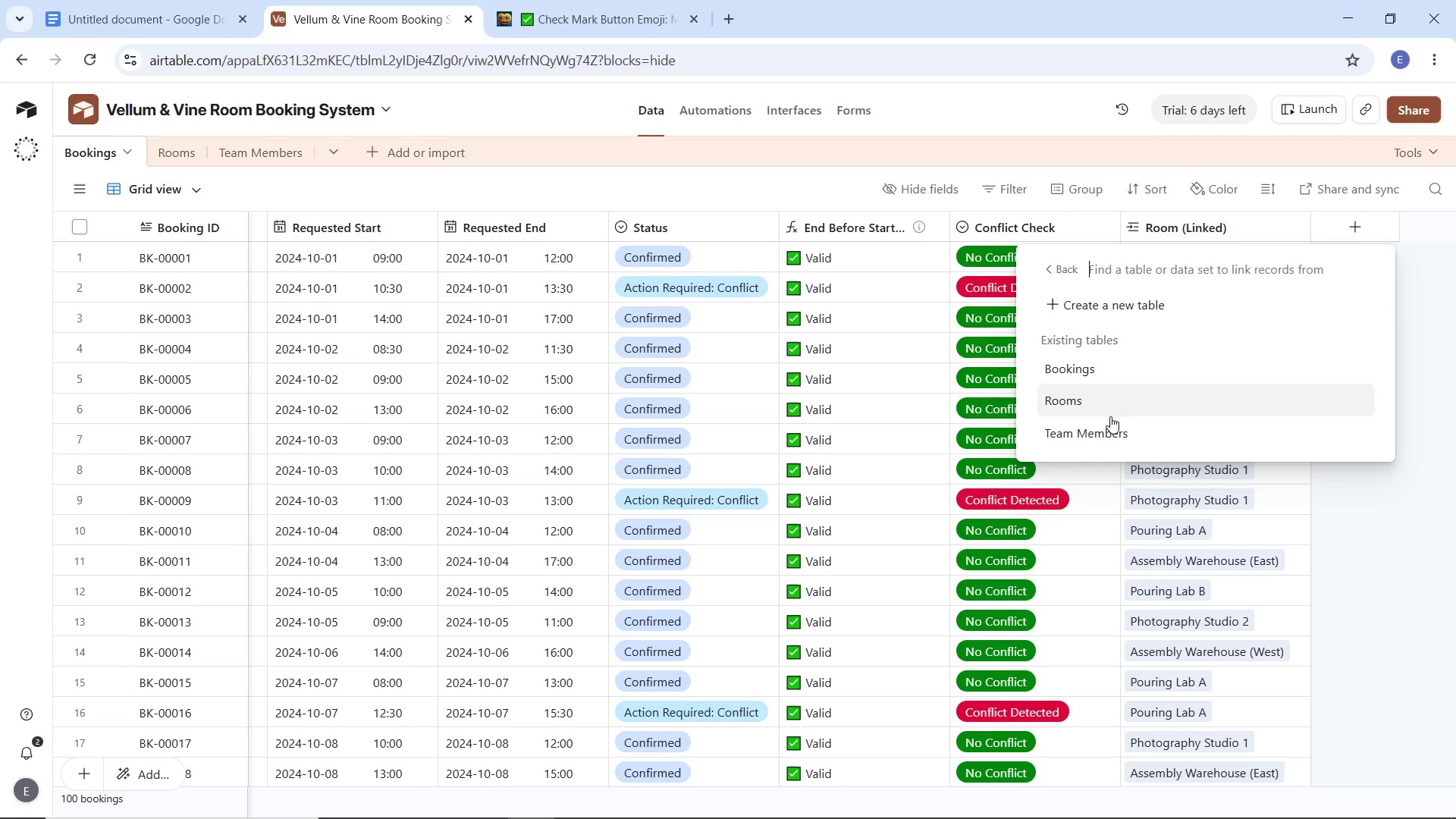 
left_click([1109, 433])
 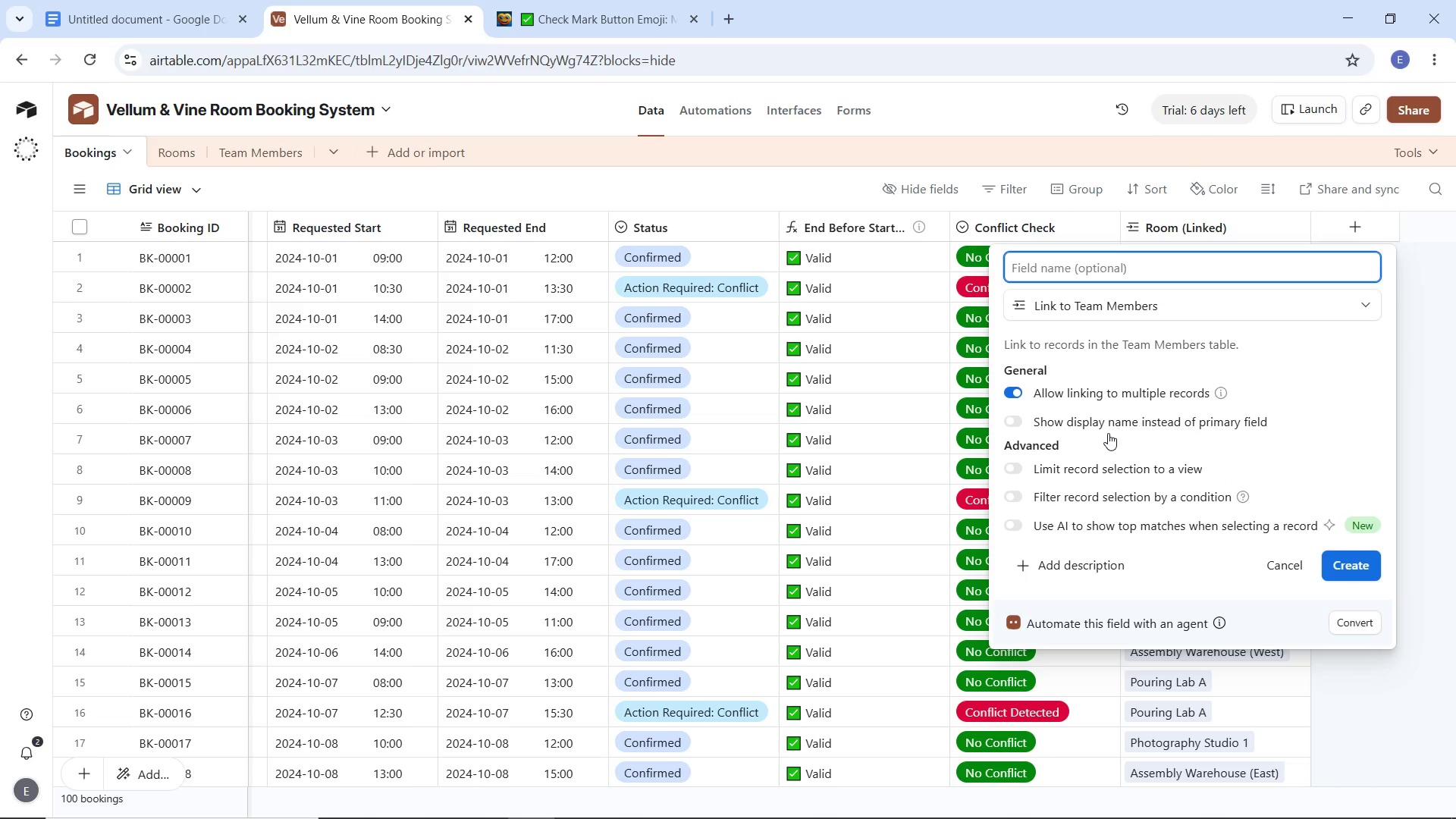 
type(Requester (Linked))
 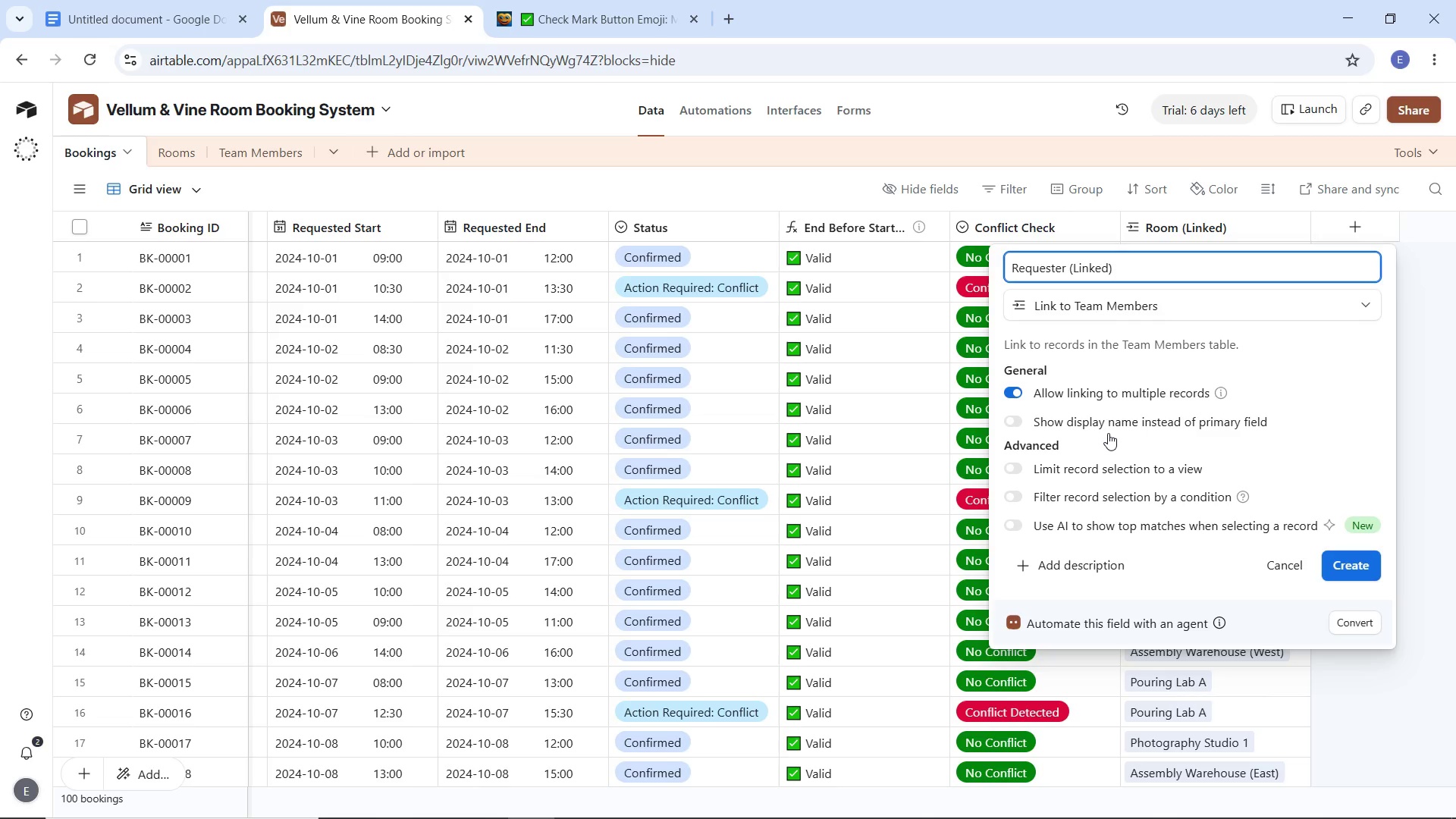 
wait(19.58)
 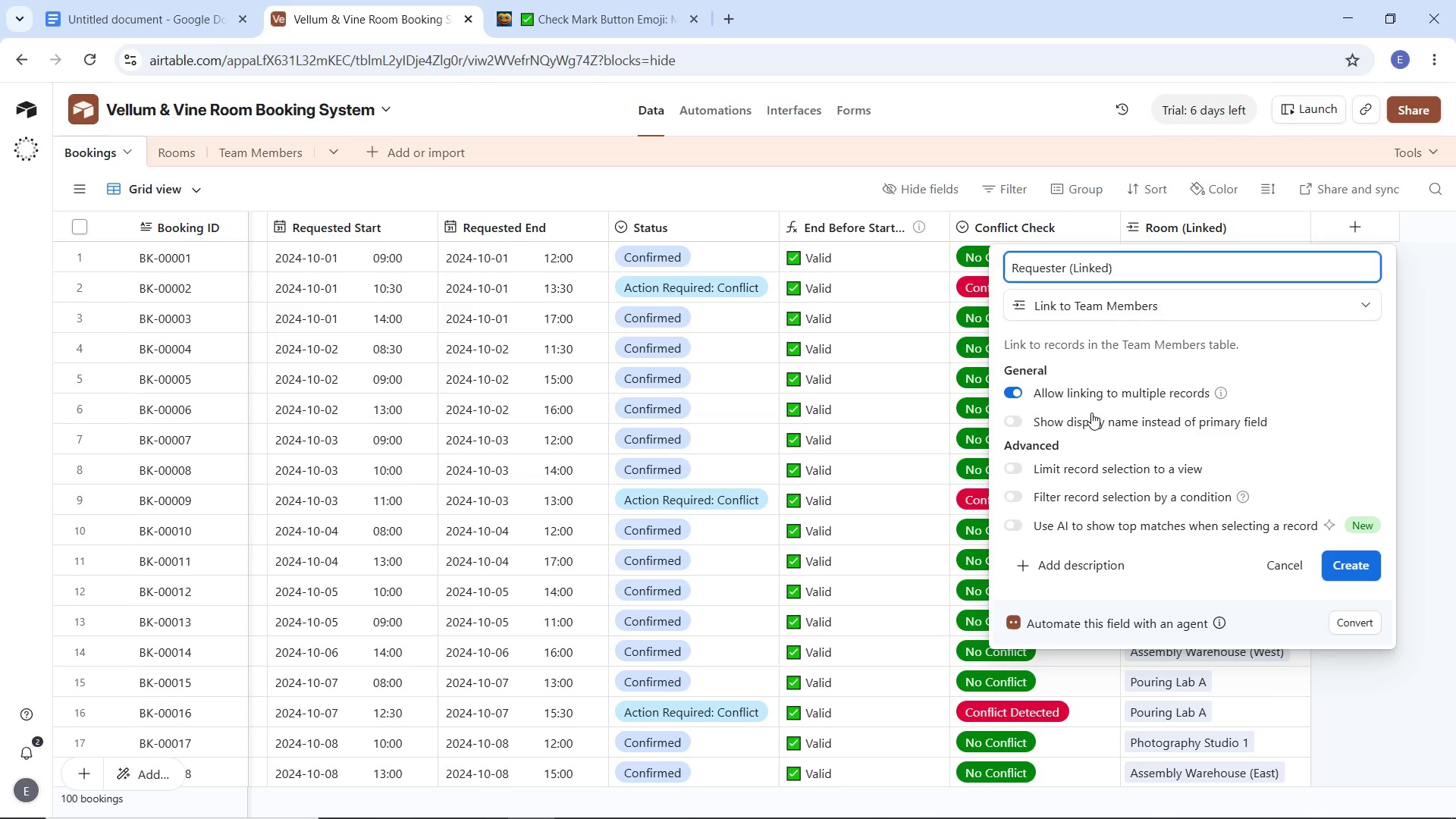 
left_click([1017, 392])
 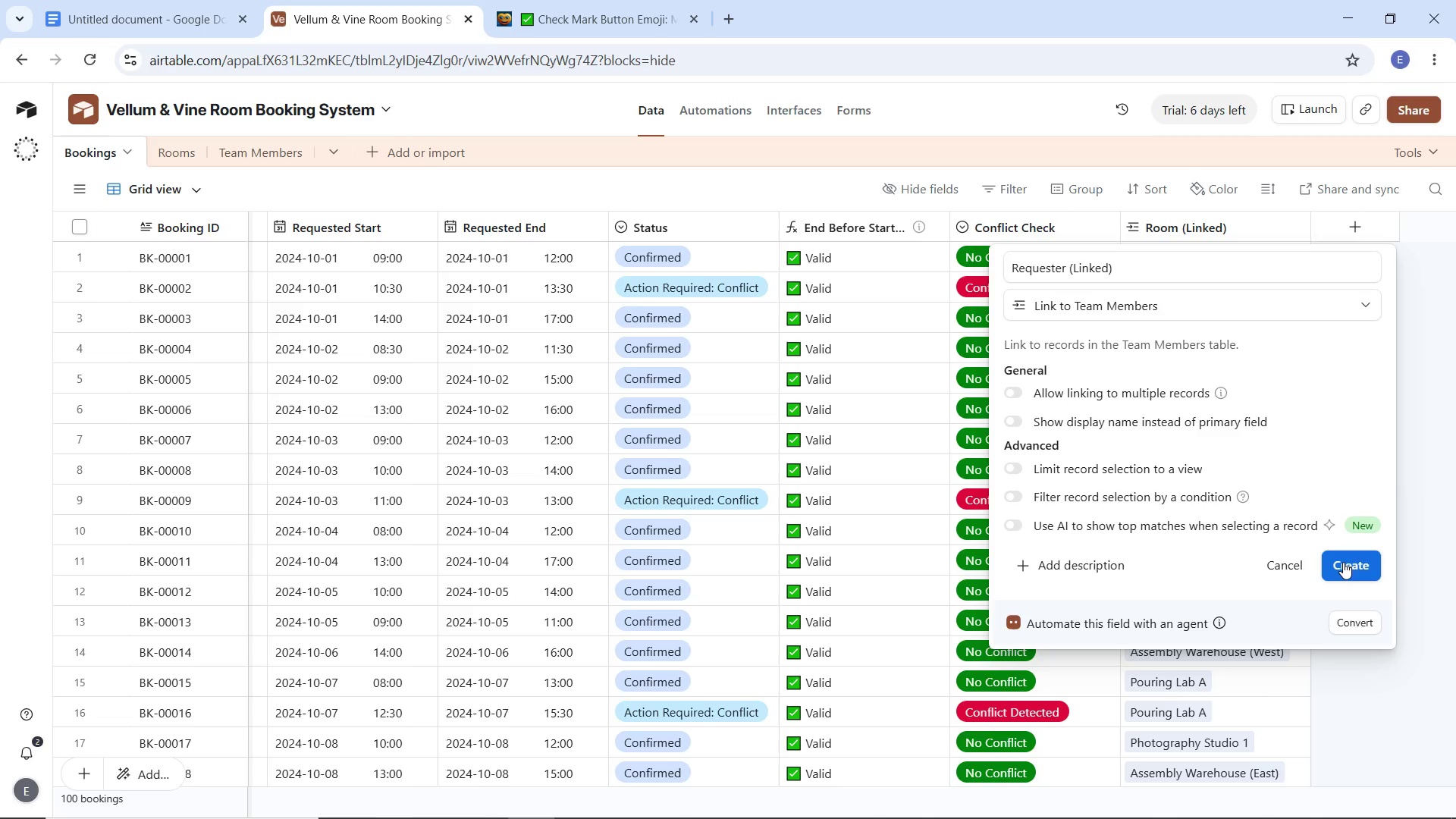 
left_click([1343, 562])
 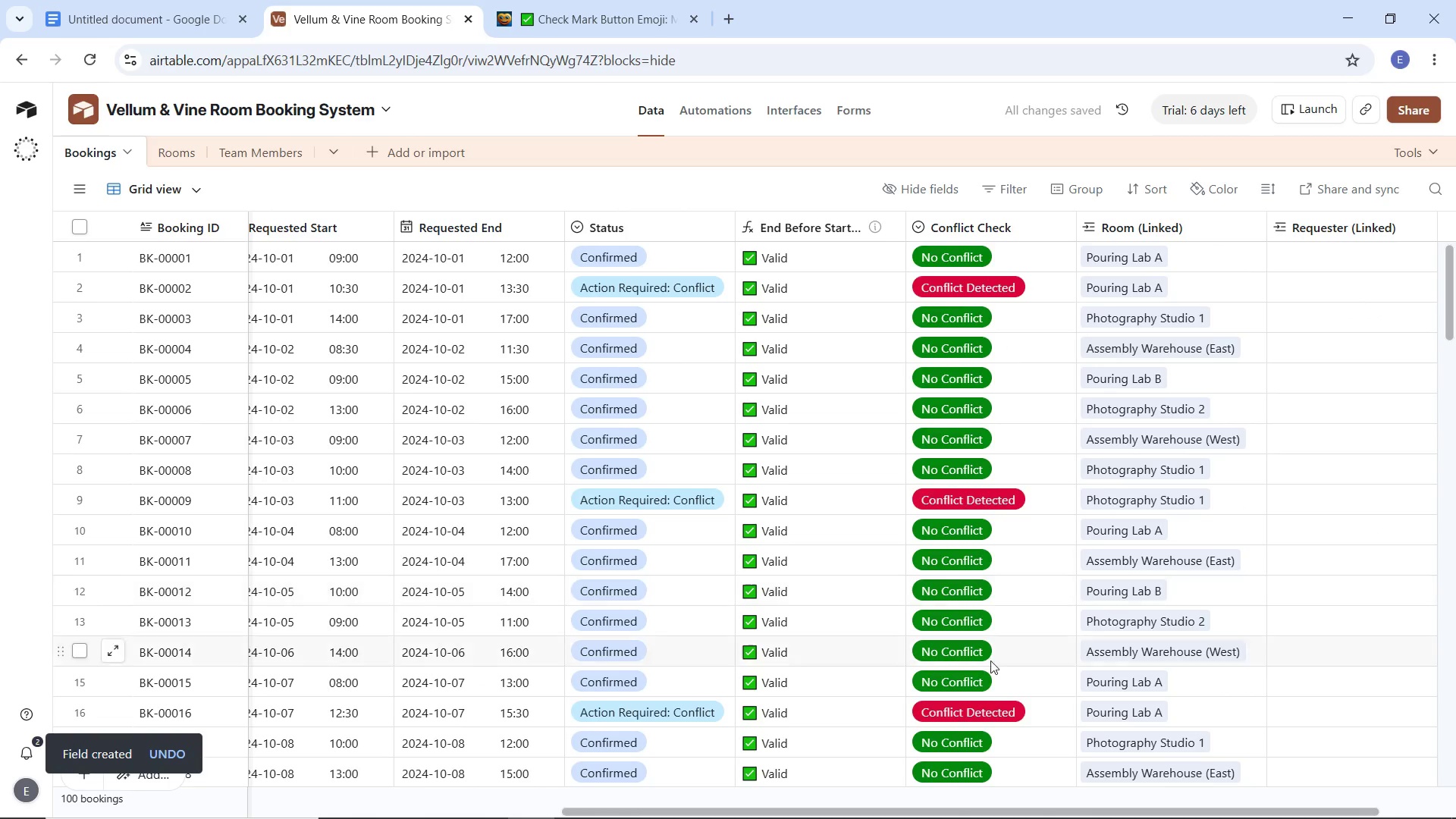 
left_click_drag(start_coordinate=[1081, 815], to_coordinate=[1304, 808])
 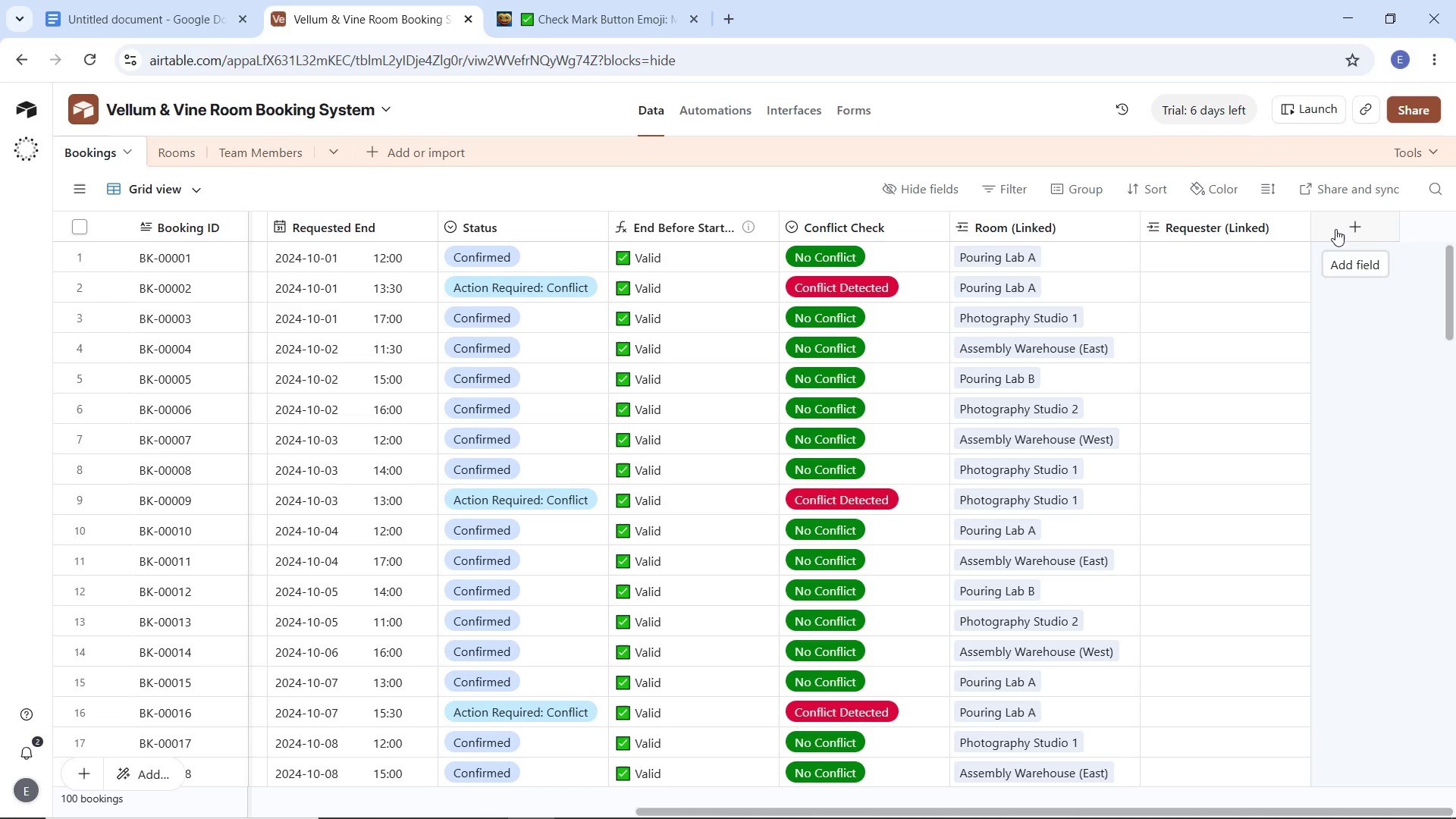 
wait(14.62)
 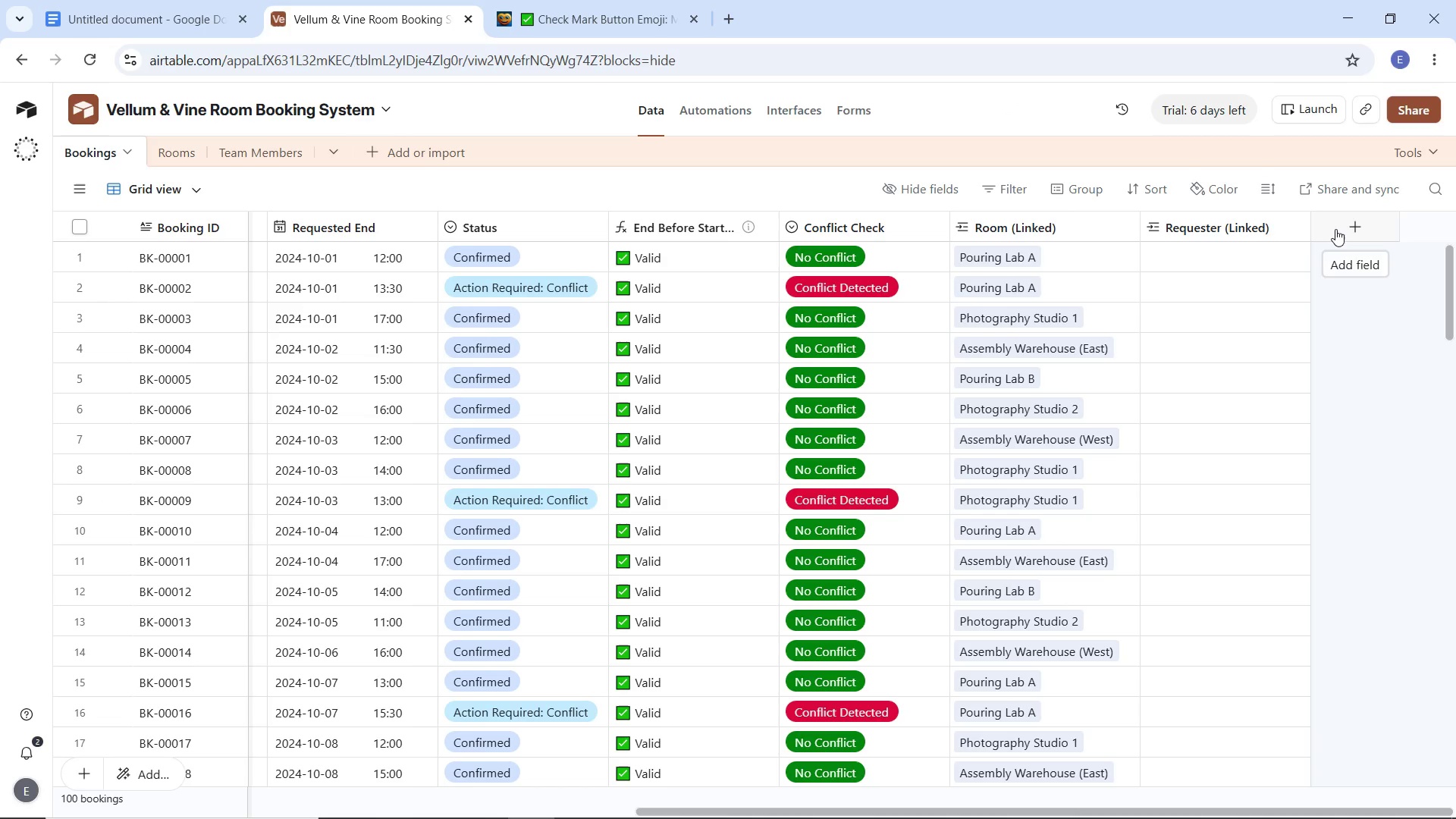 
left_click_drag(start_coordinate=[1221, 811], to_coordinate=[1294, 816])
 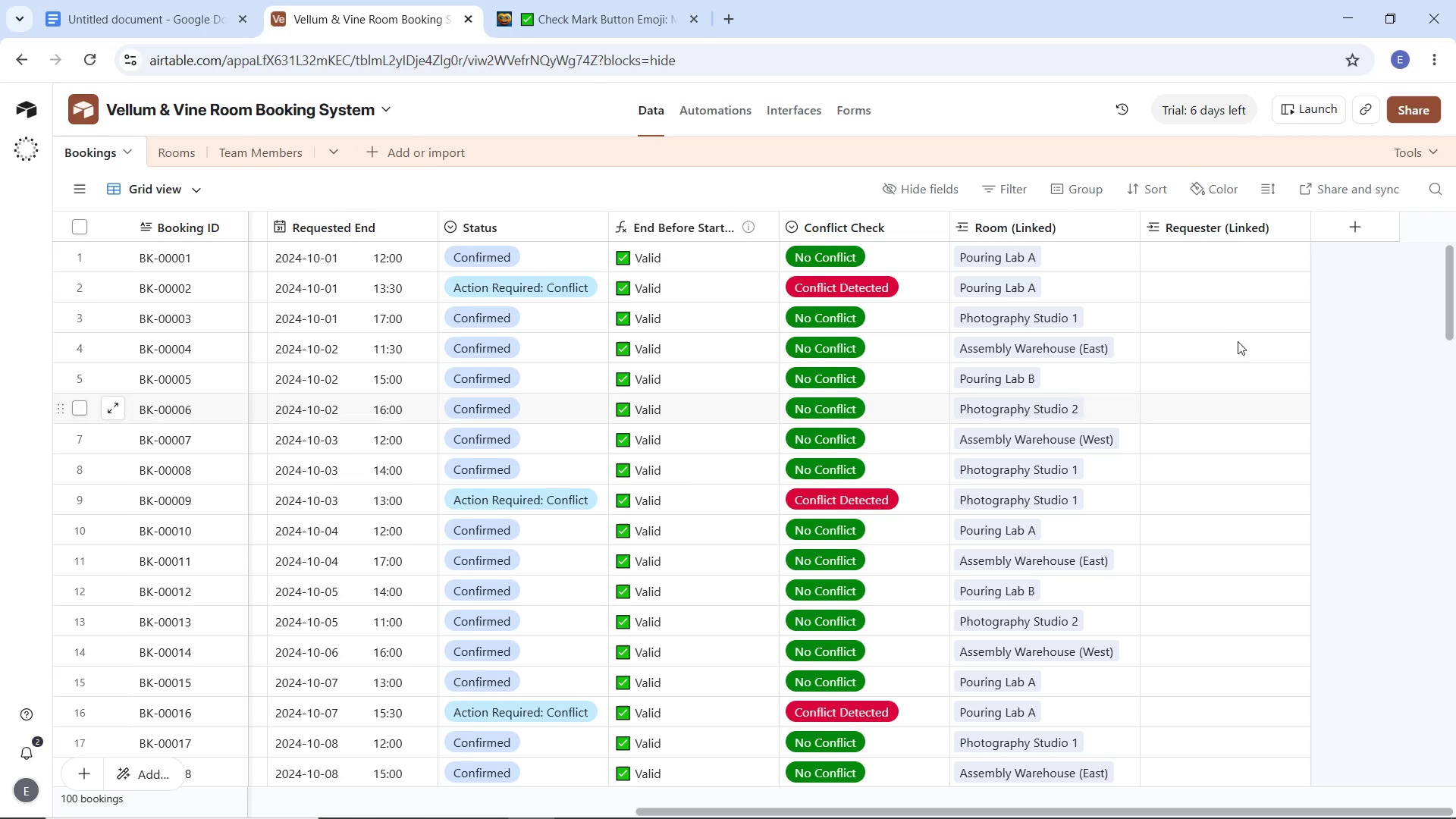 
left_click([1191, 259])
 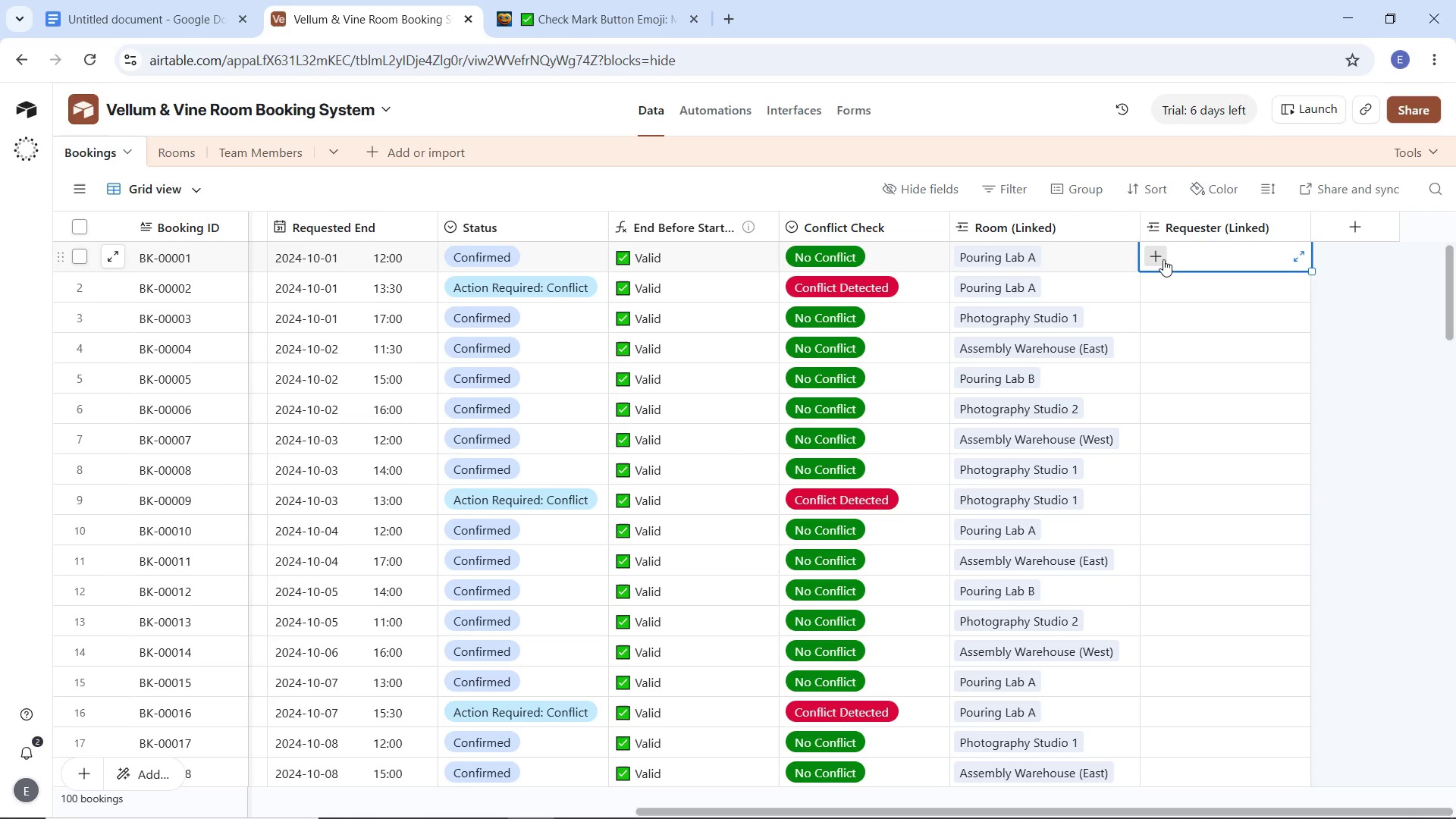 
left_click([1163, 259])
 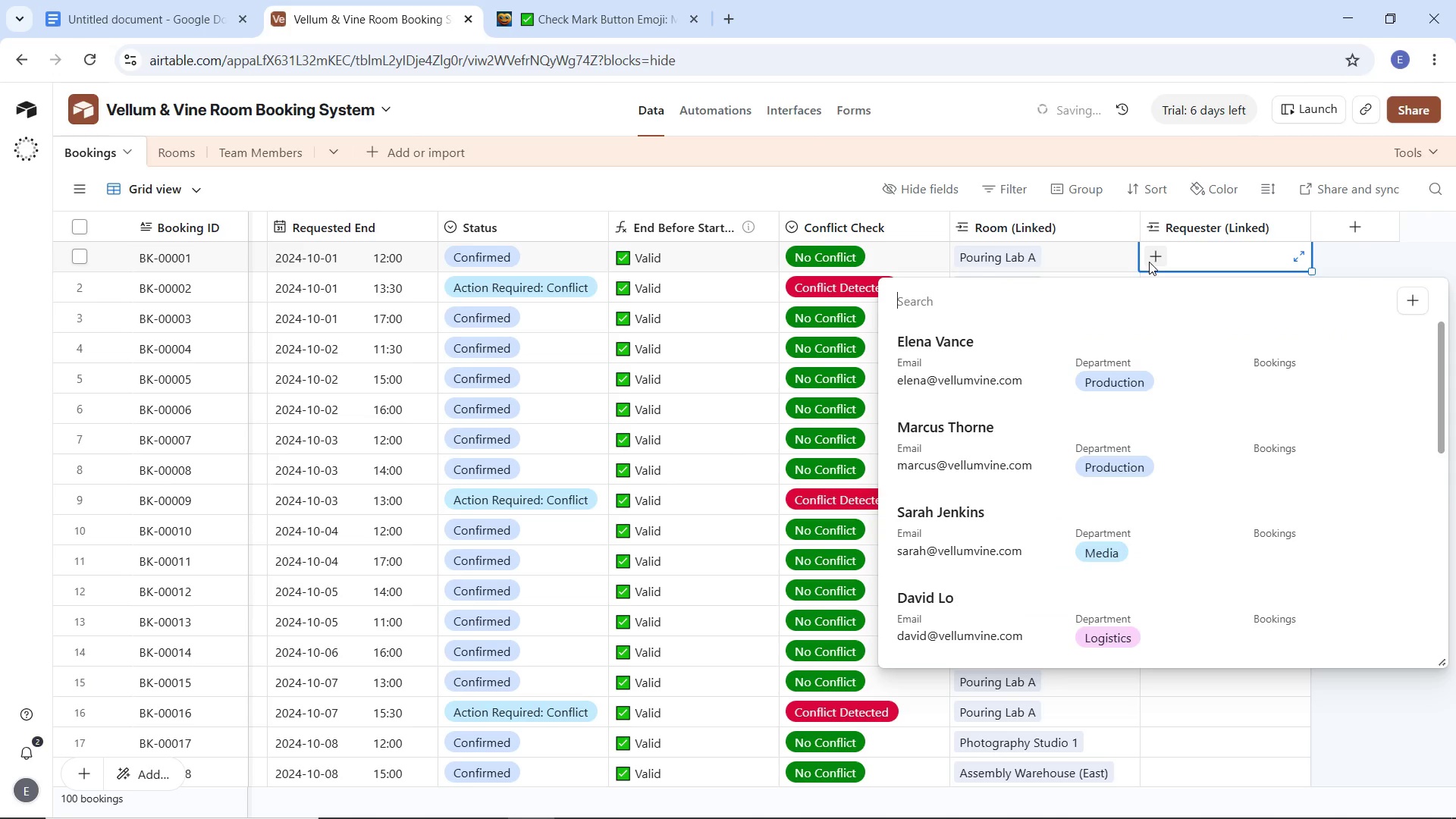 
scroll: coordinate [1149, 469], scroll_direction: down, amount: 11.0
 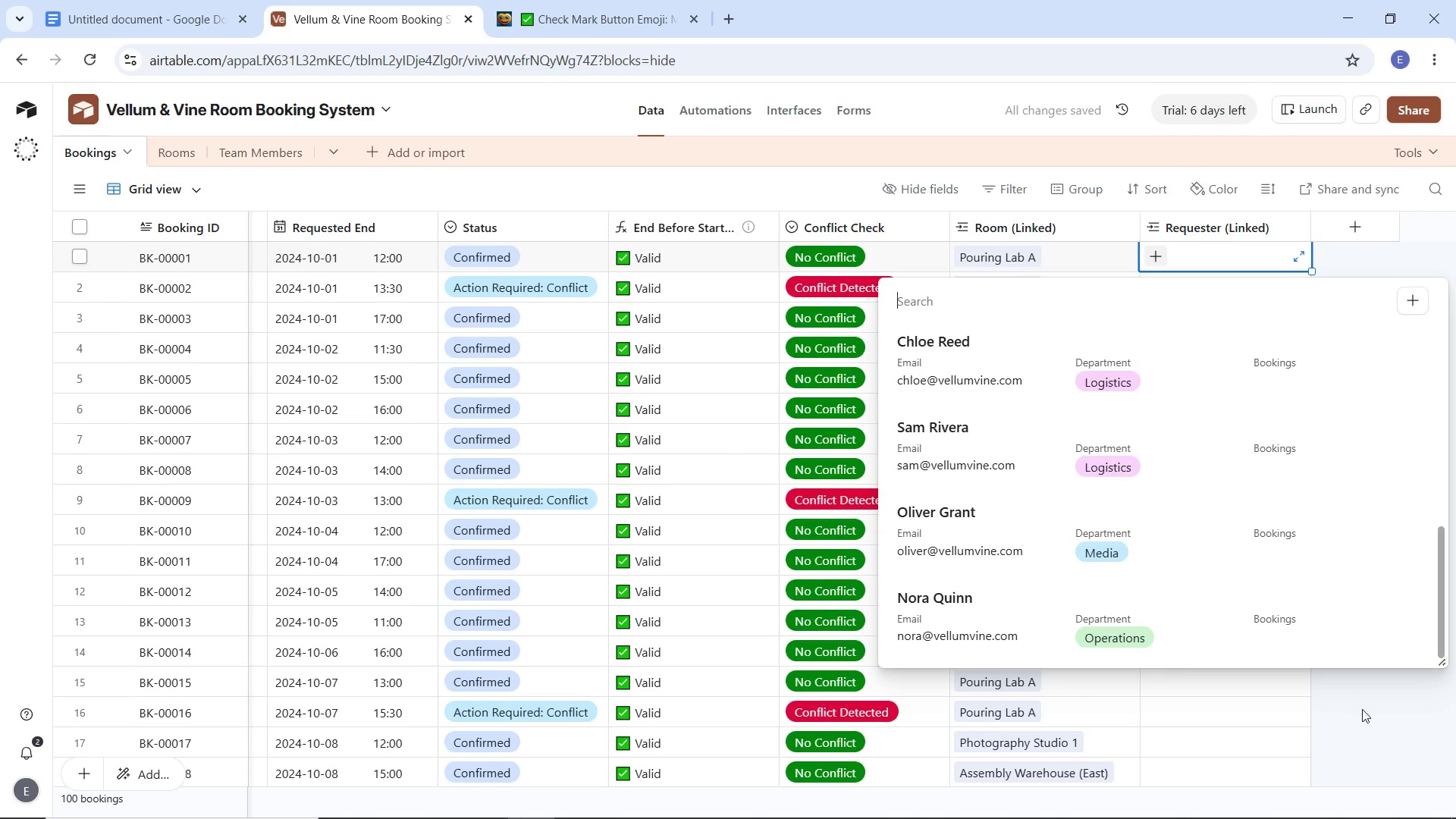 
left_click([1366, 714])
 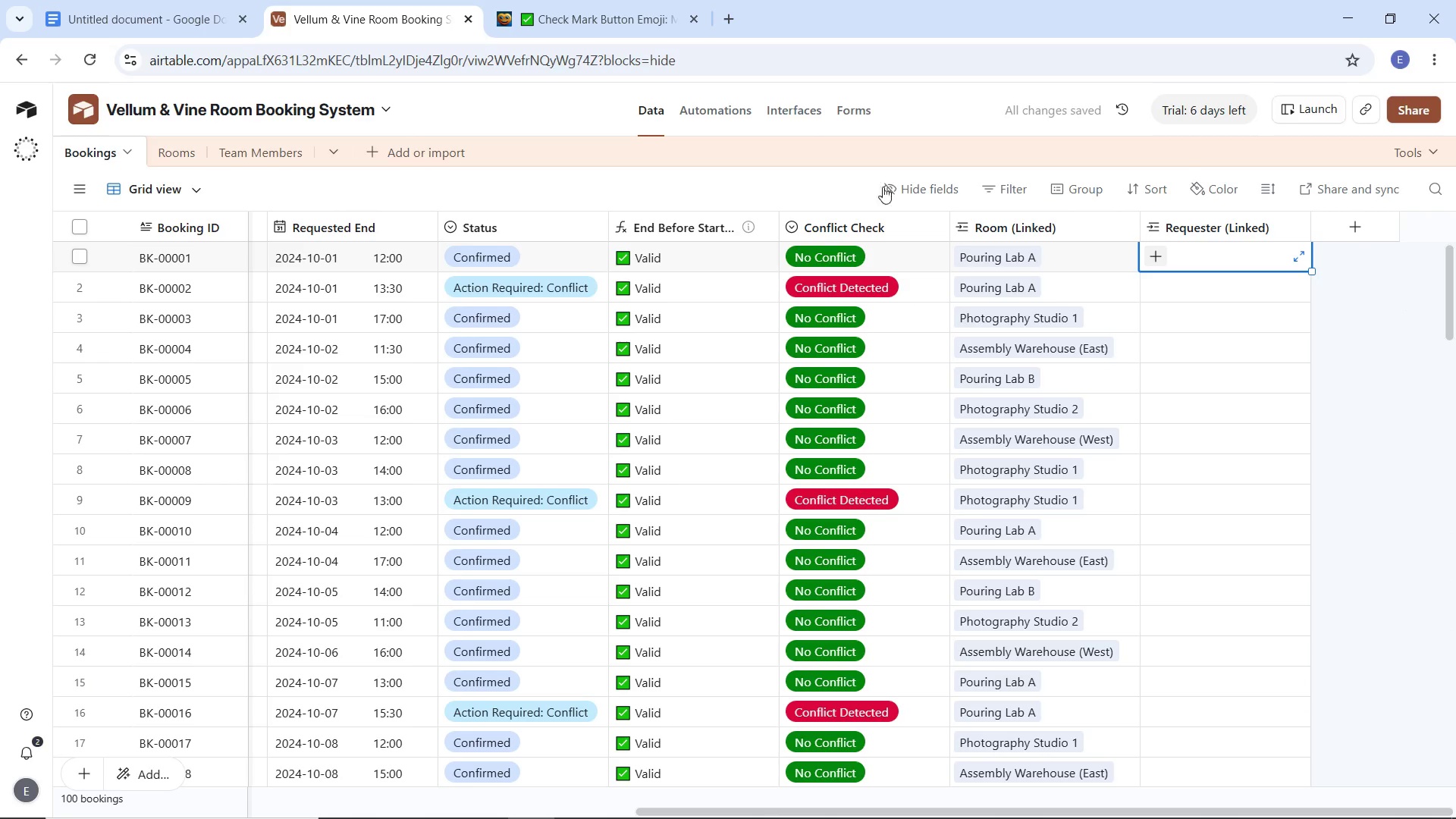 
left_click([906, 190])
 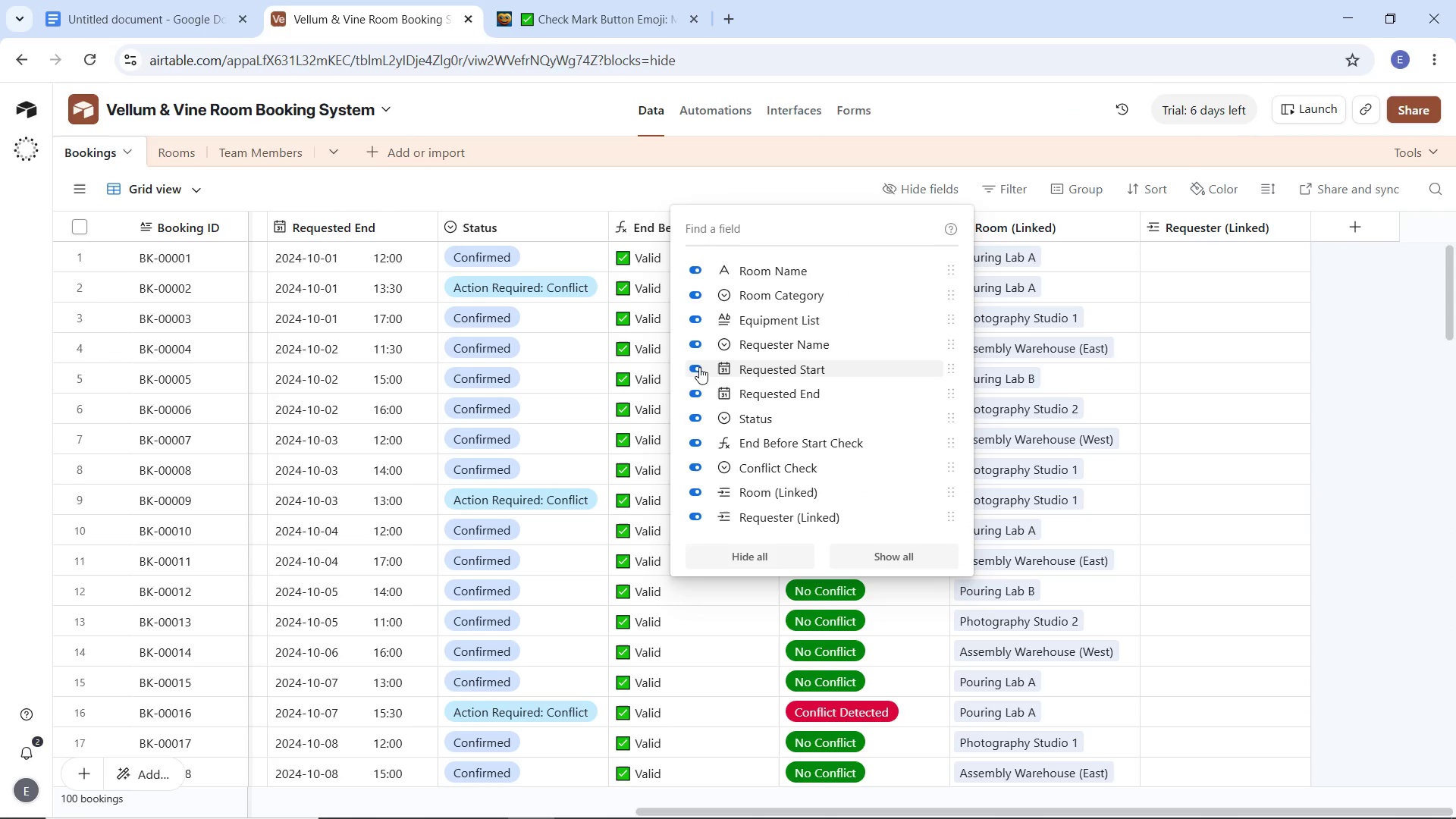 
double_click([692, 391])
 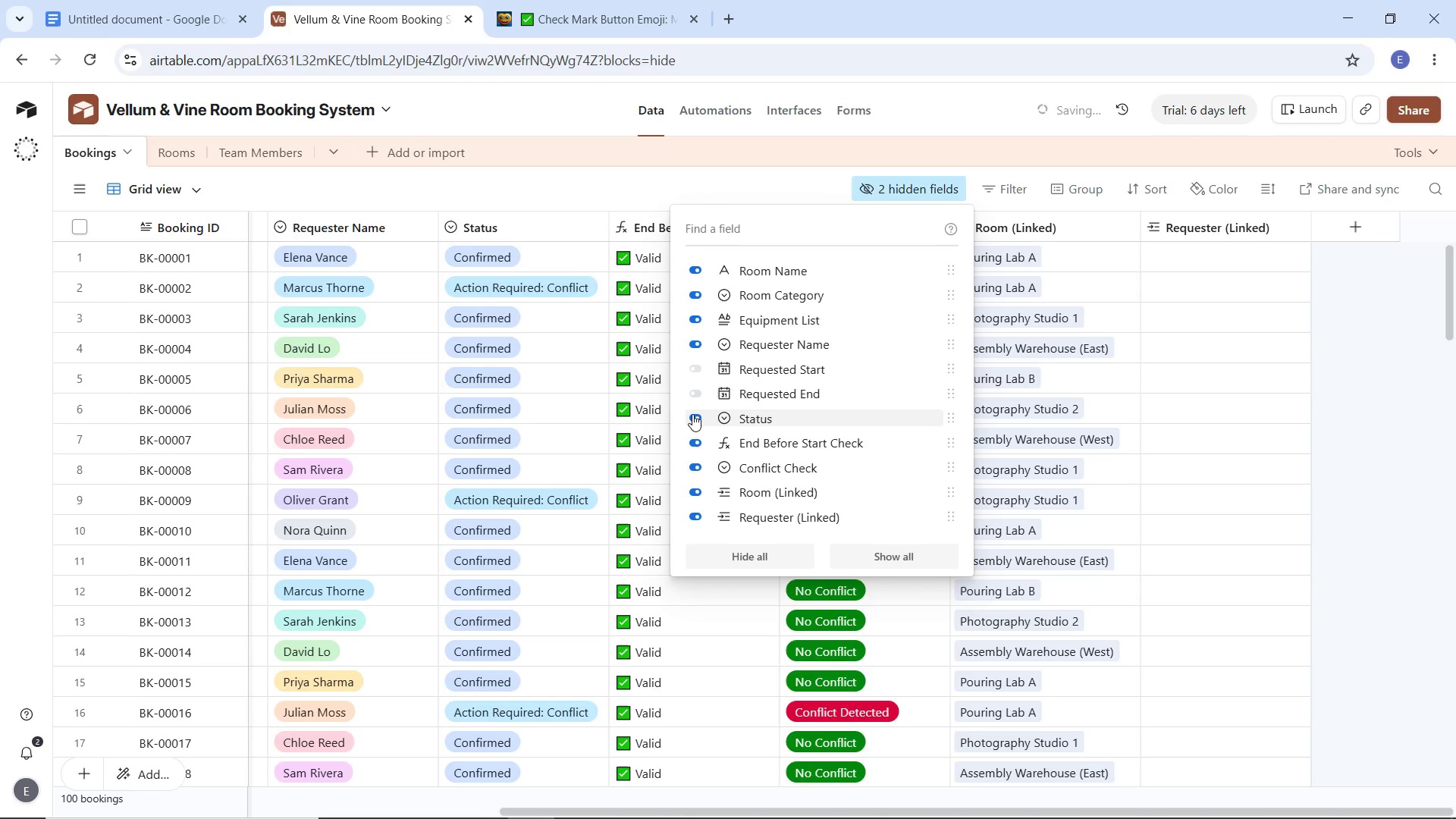 
triple_click([692, 414])
 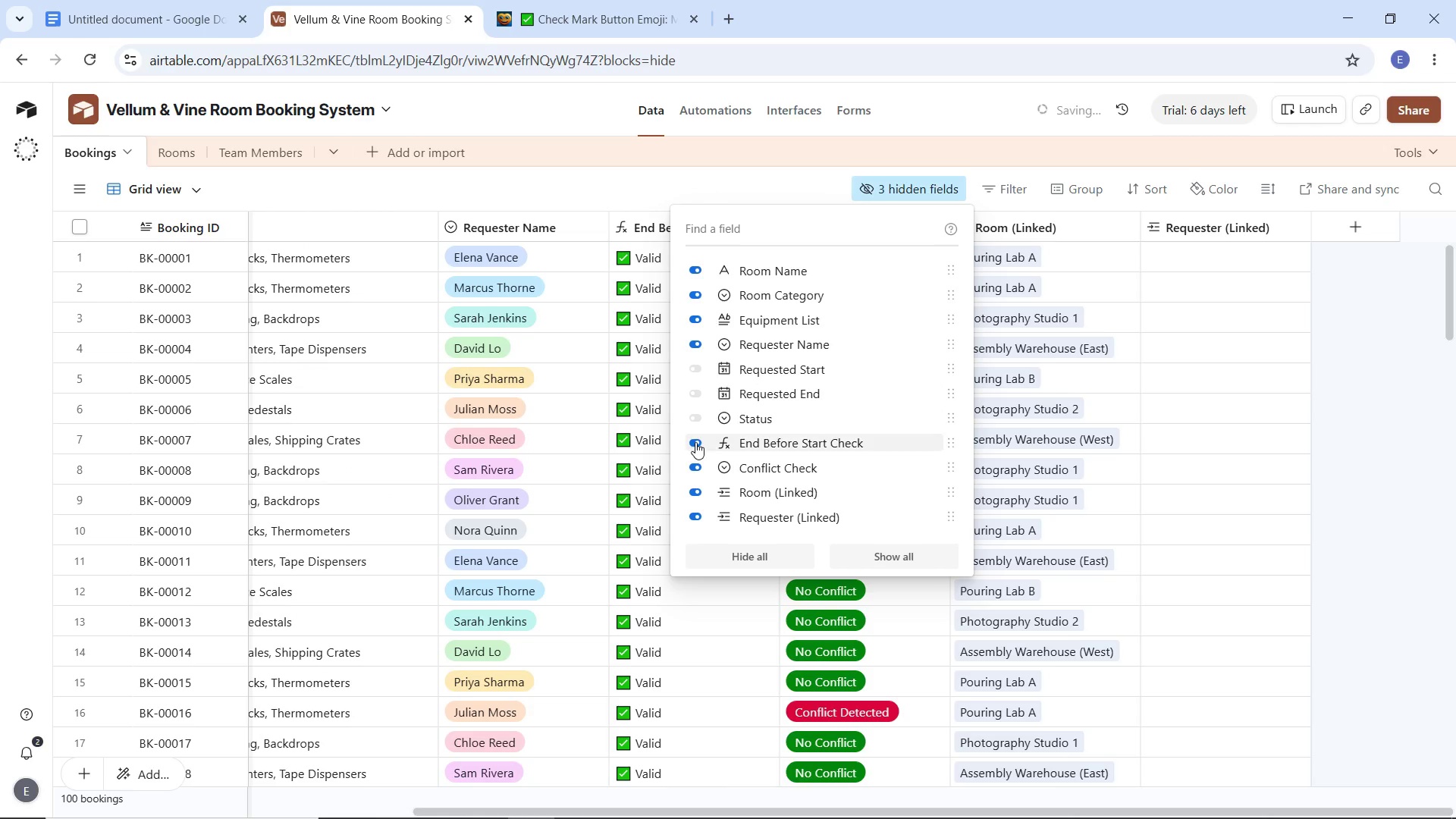 
left_click([696, 444])
 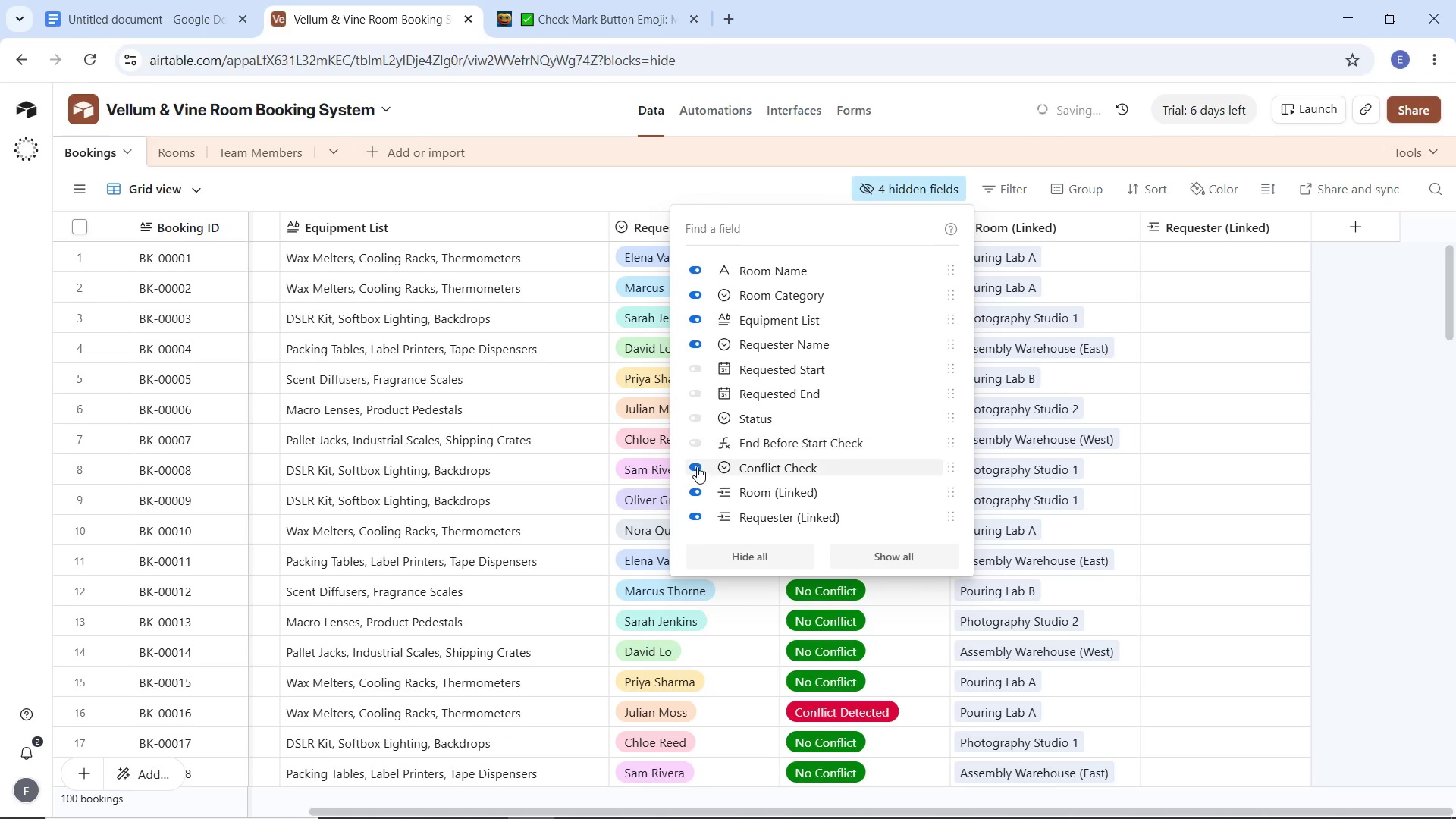 
left_click([697, 466])
 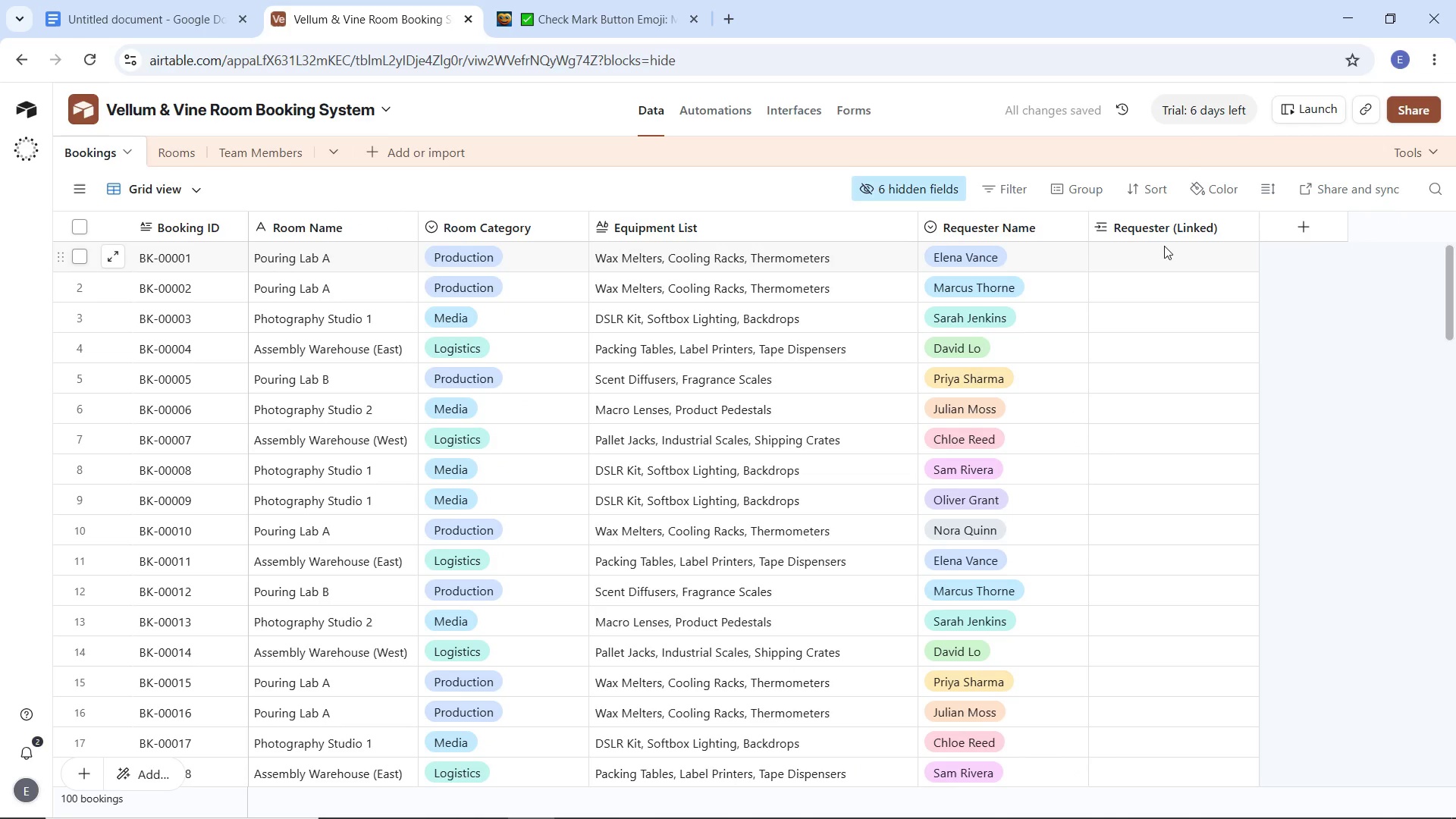 
left_click([1180, 251])
 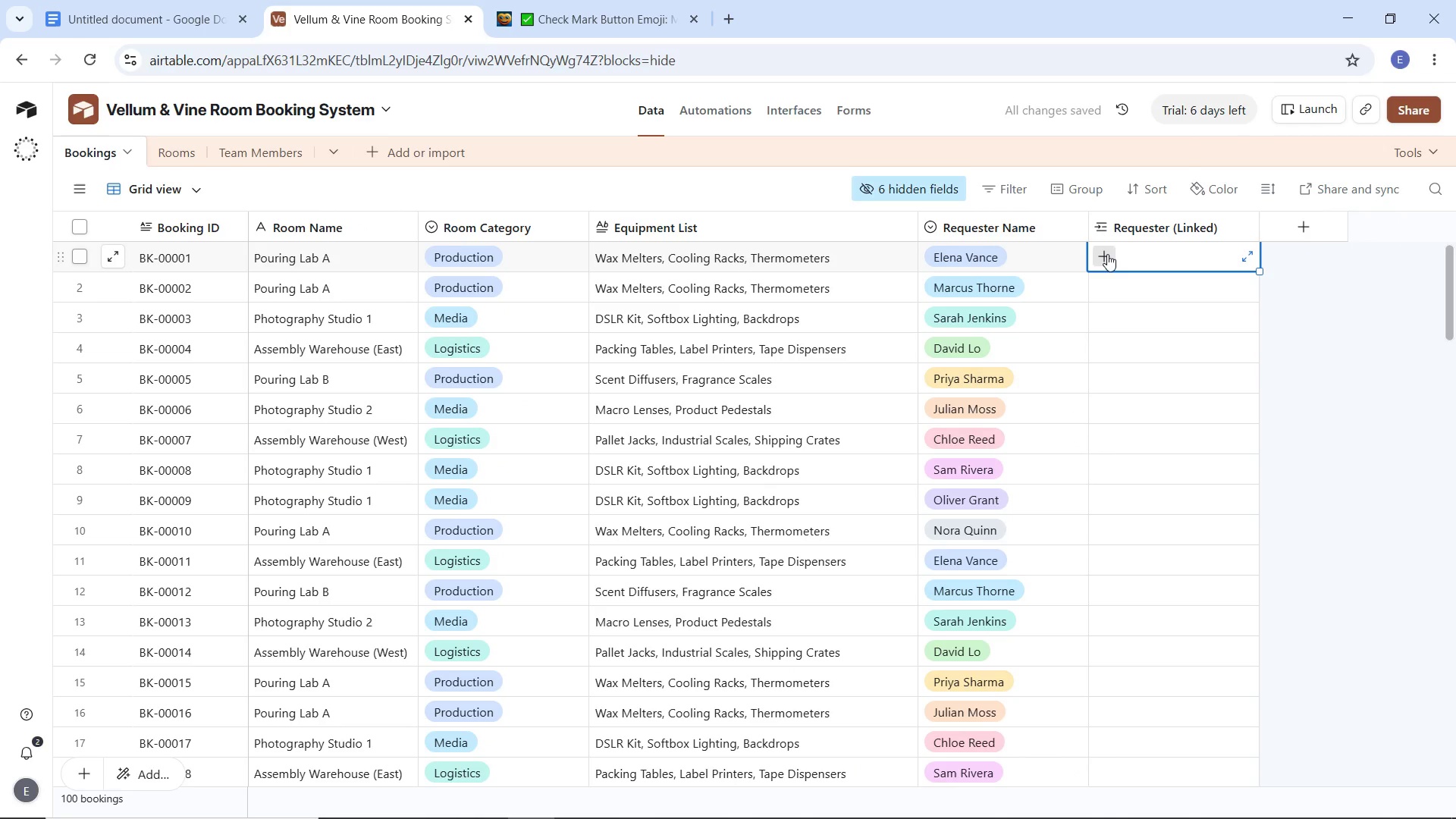 
left_click([1106, 253])
 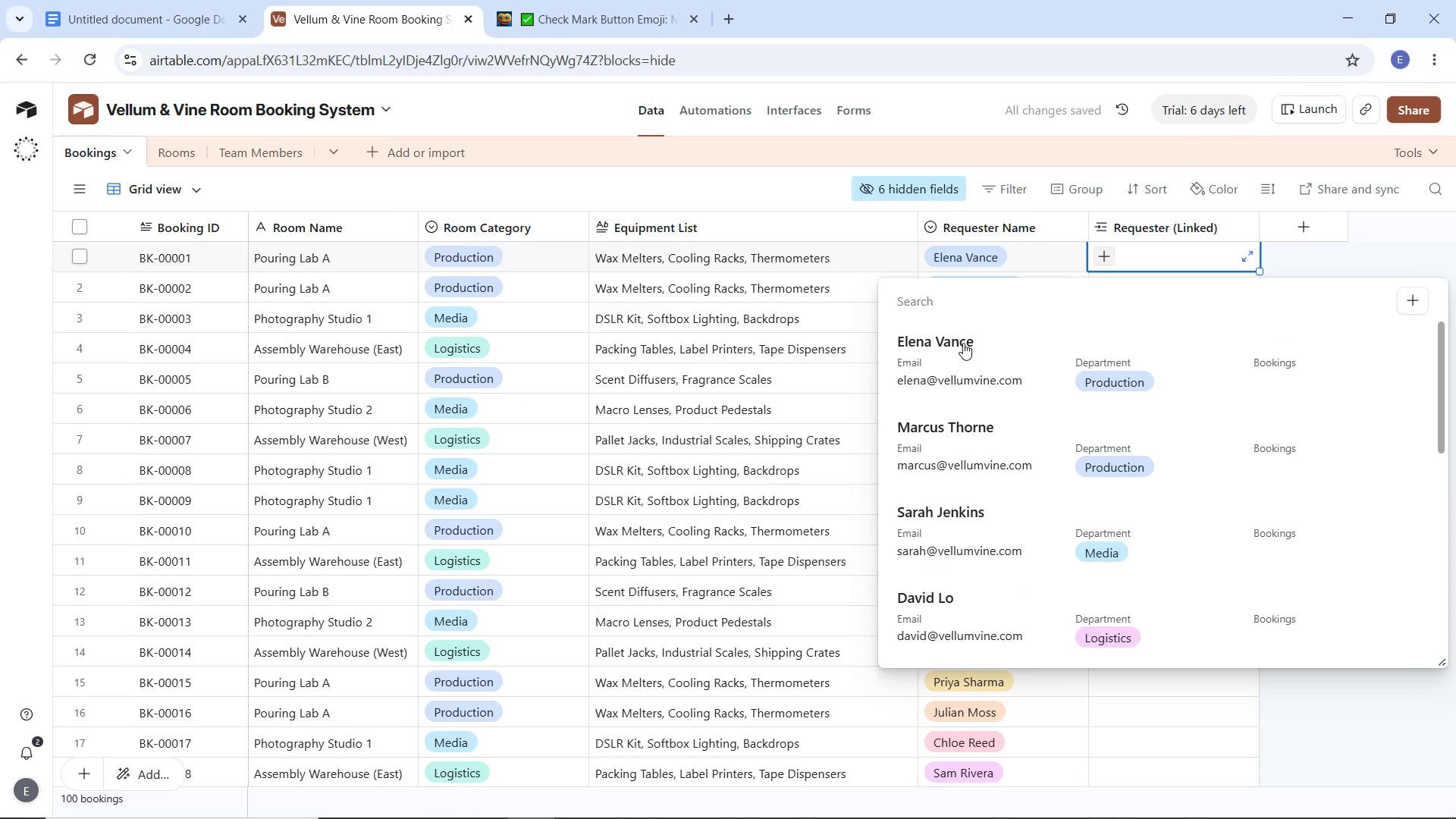 
left_click([962, 339])
 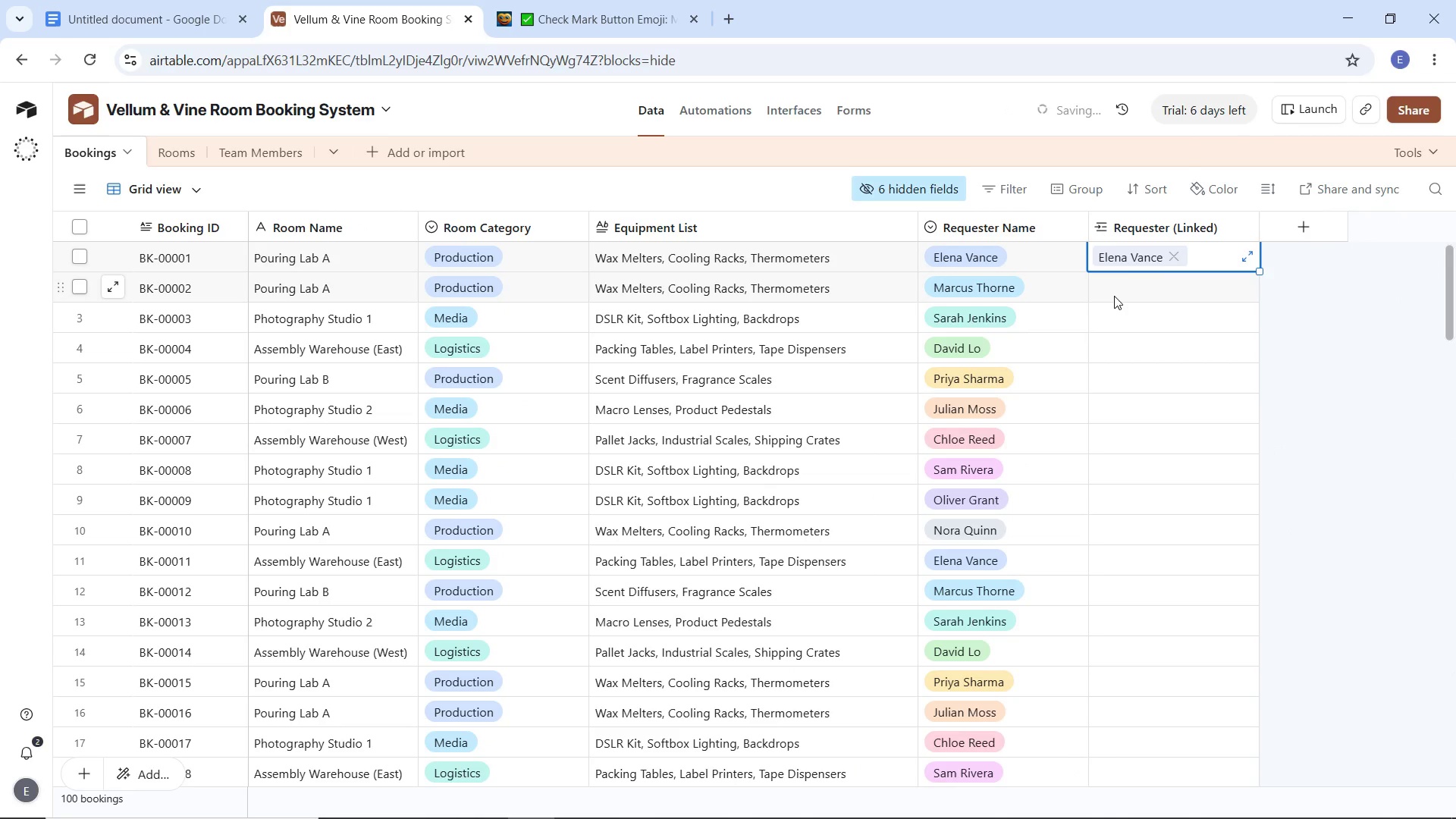 
left_click([1116, 287])
 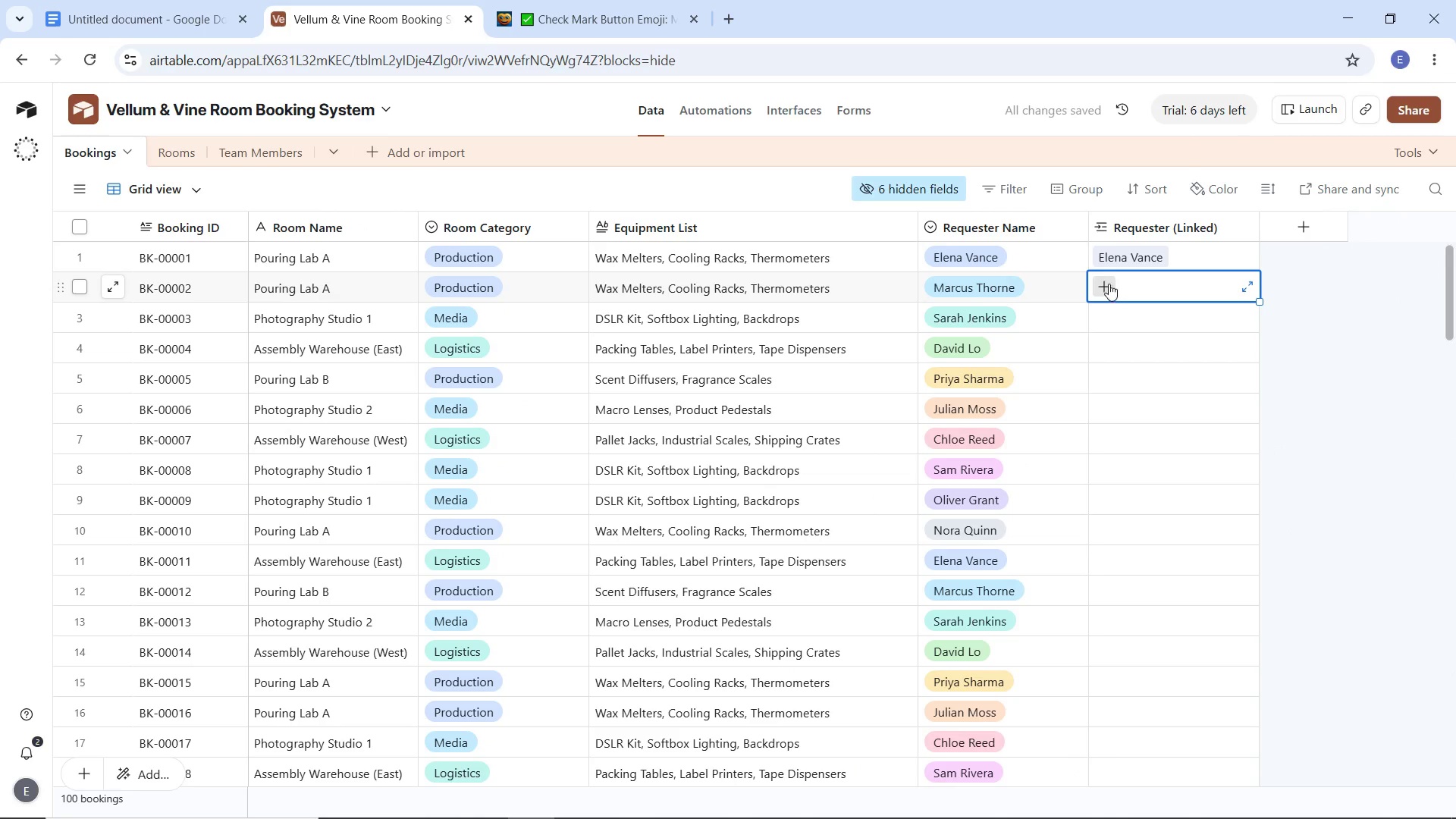 
left_click([1106, 284])
 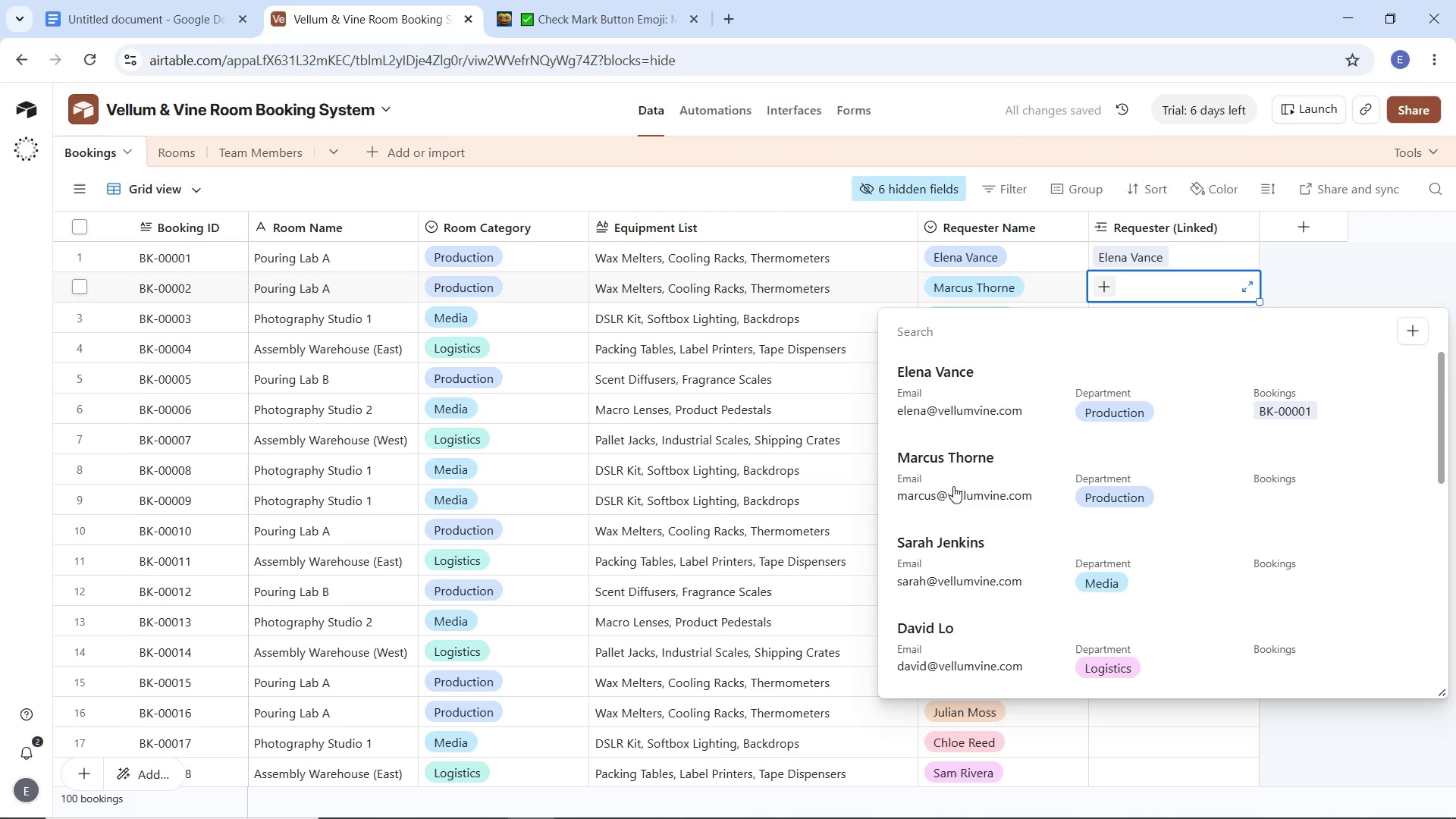 
left_click([965, 457])
 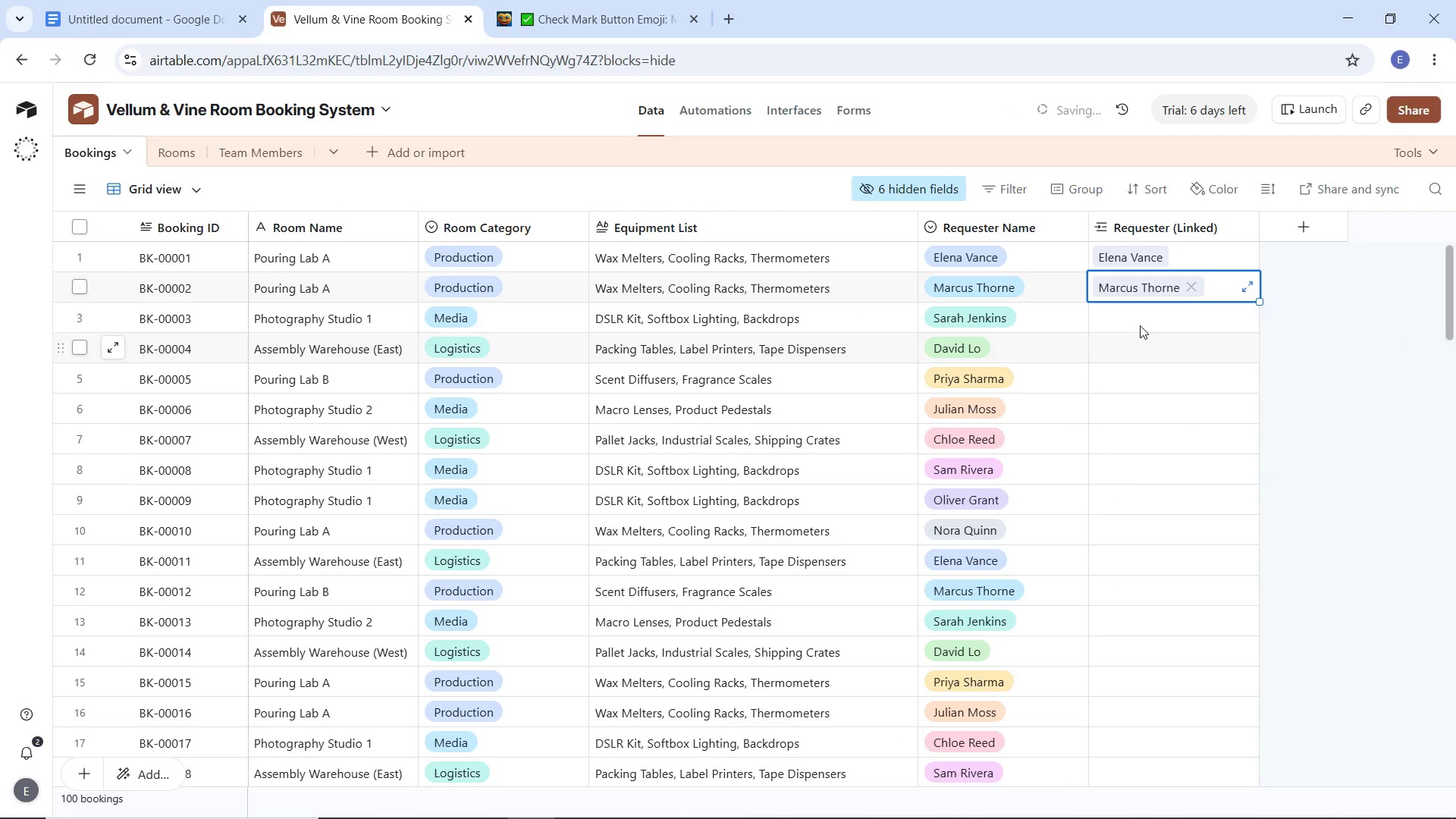 
left_click([1140, 323])
 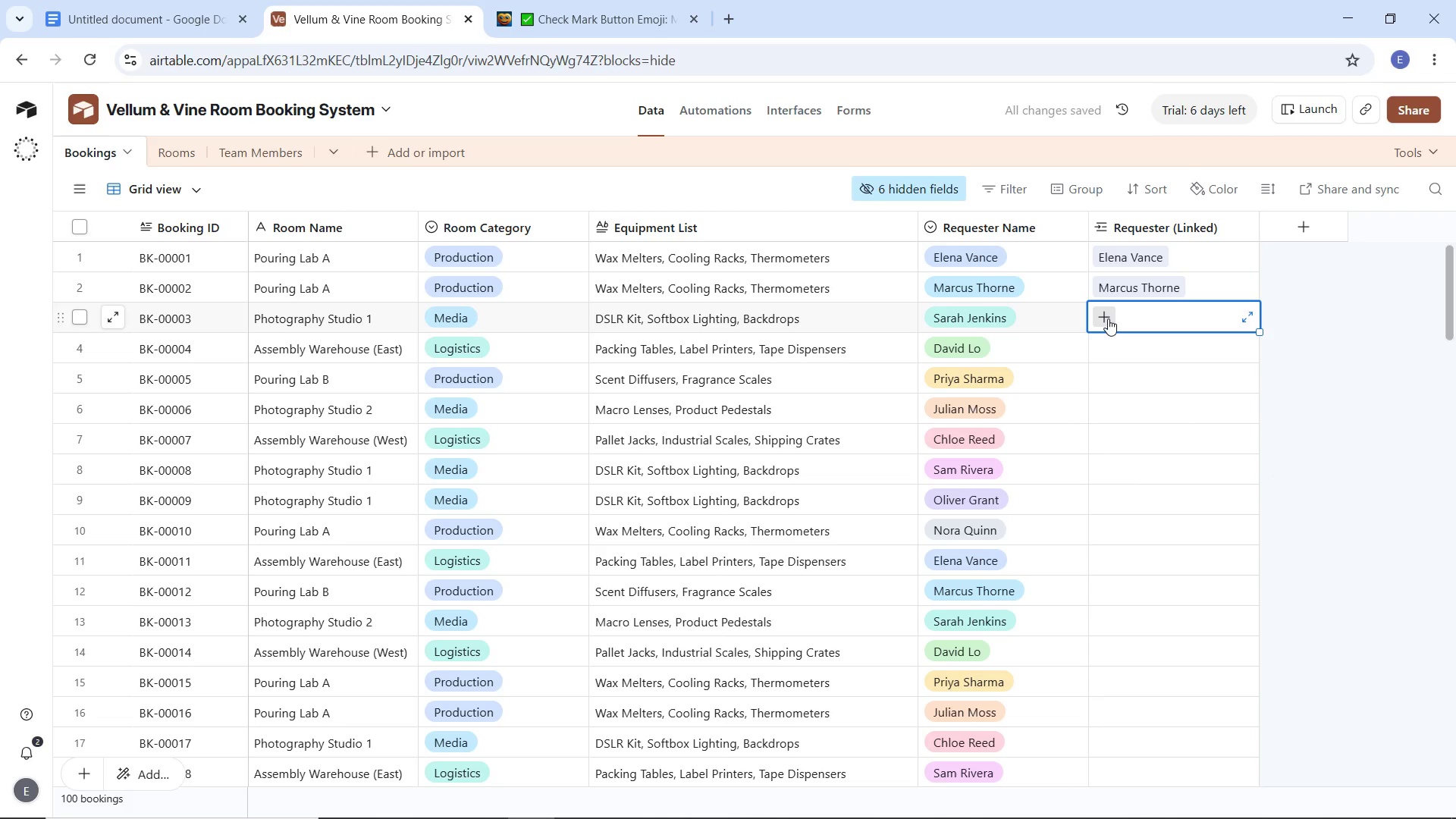 
left_click([1108, 318])
 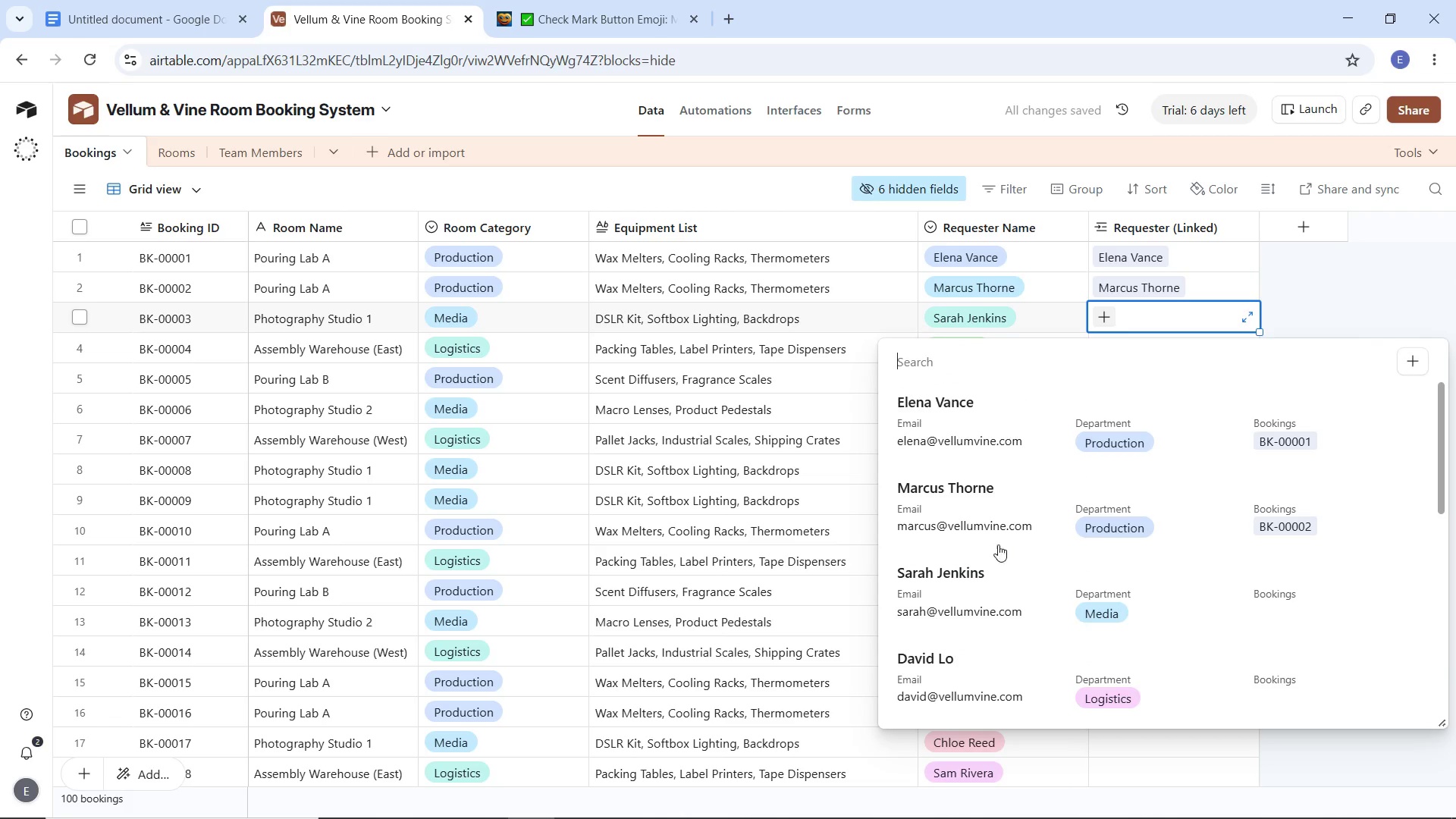 
left_click([970, 573])
 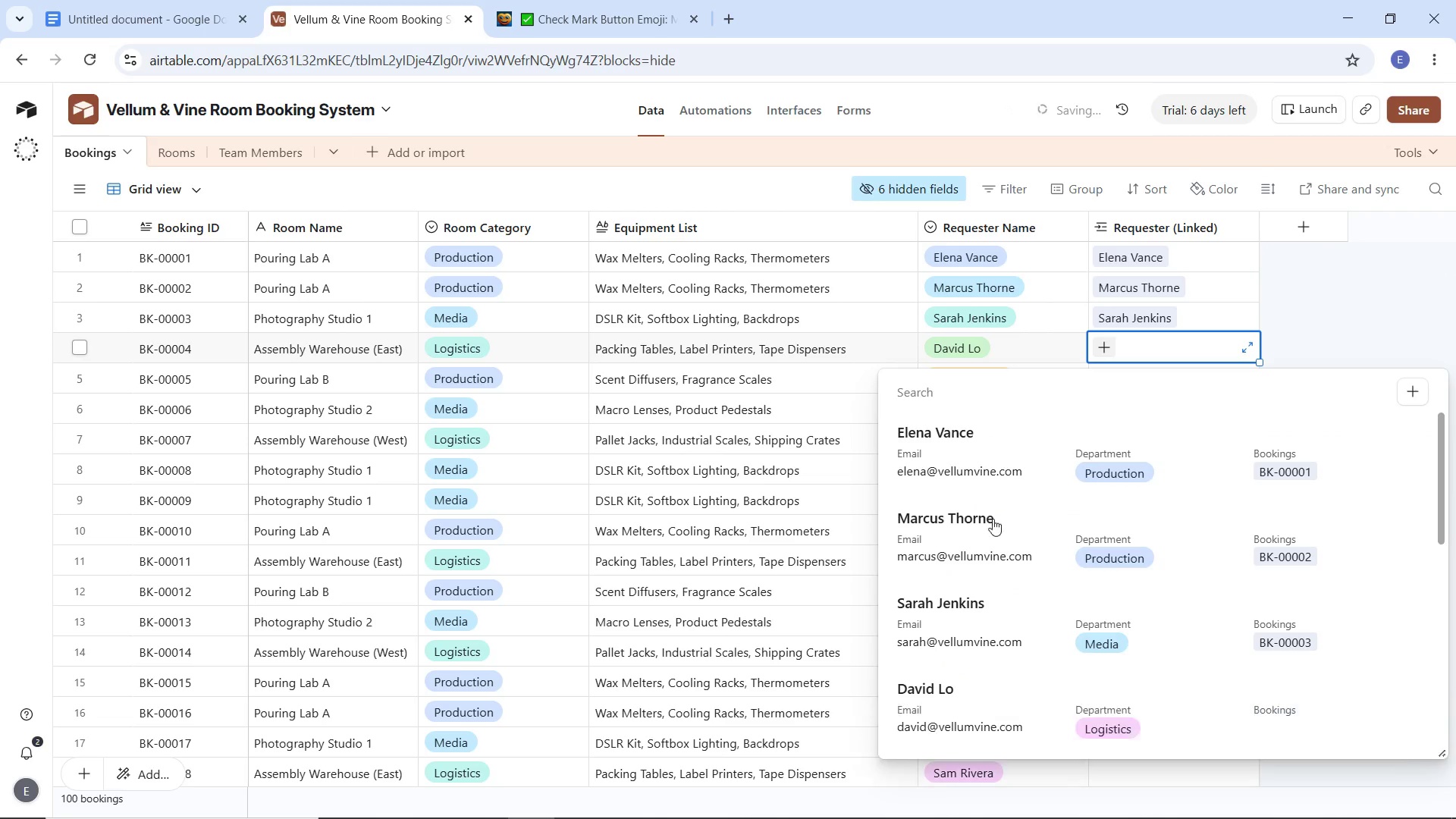 
left_click([945, 689])
 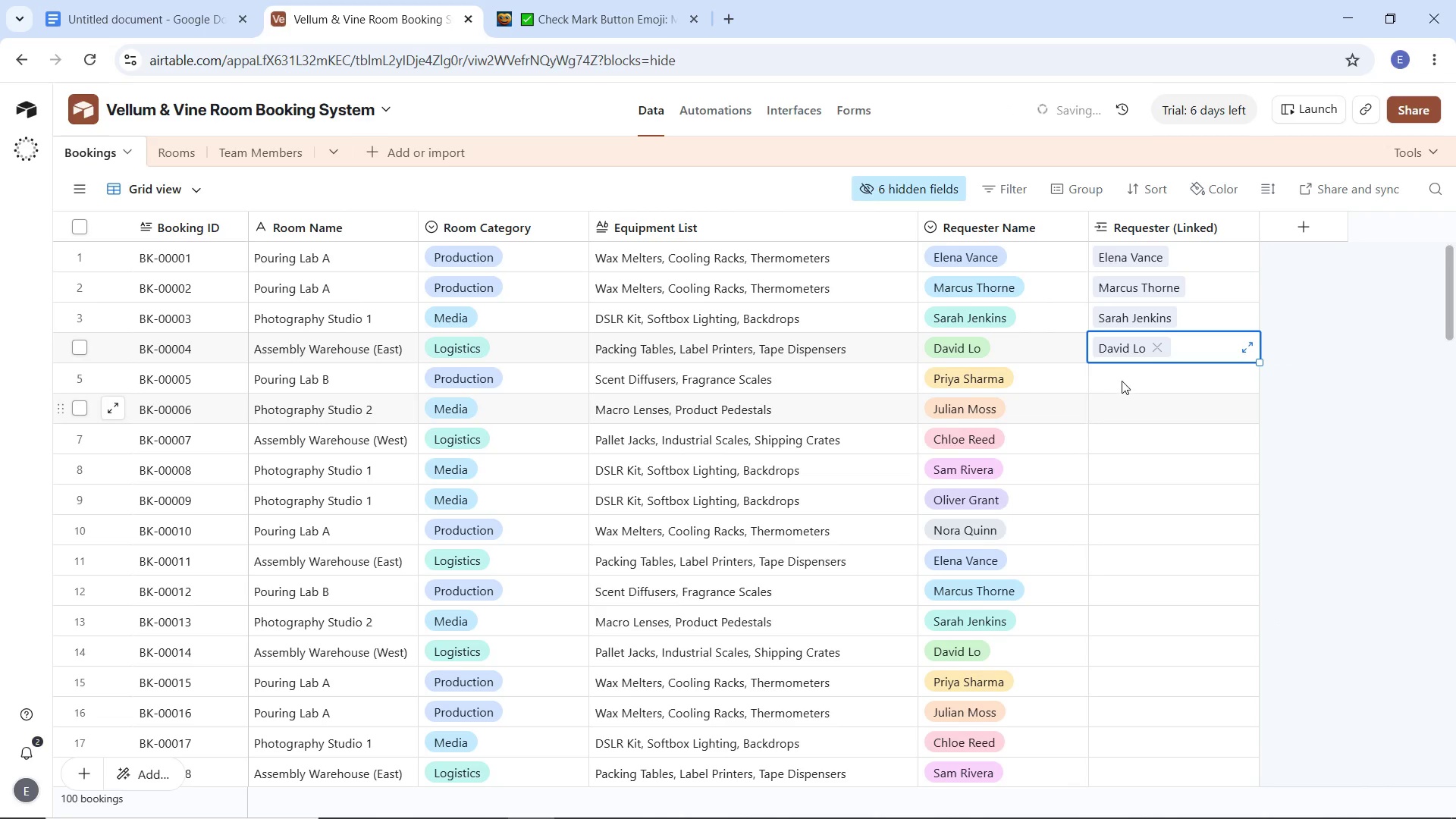 
left_click([1122, 380])
 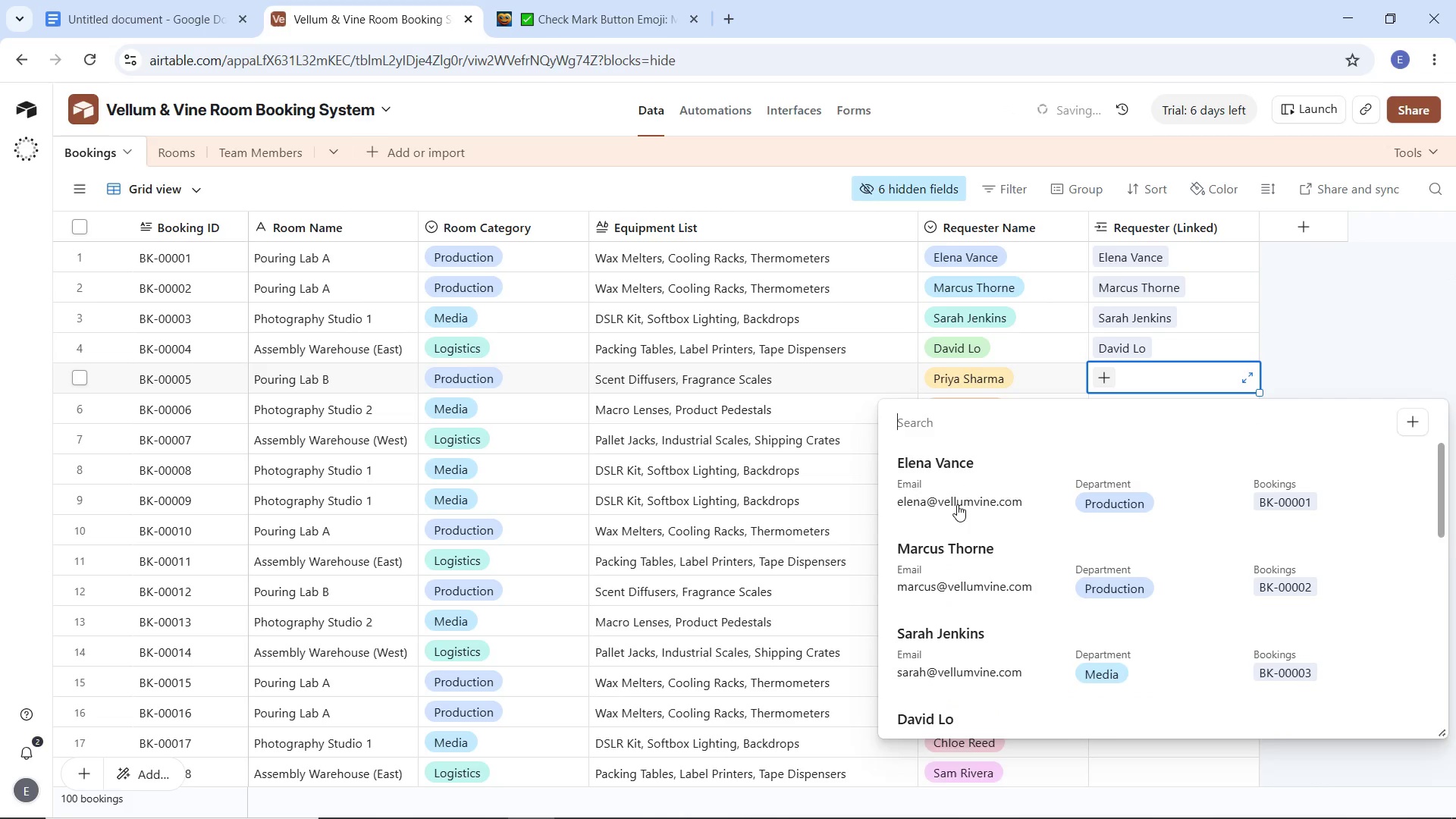 
scroll: coordinate [960, 516], scroll_direction: down, amount: 3.0
 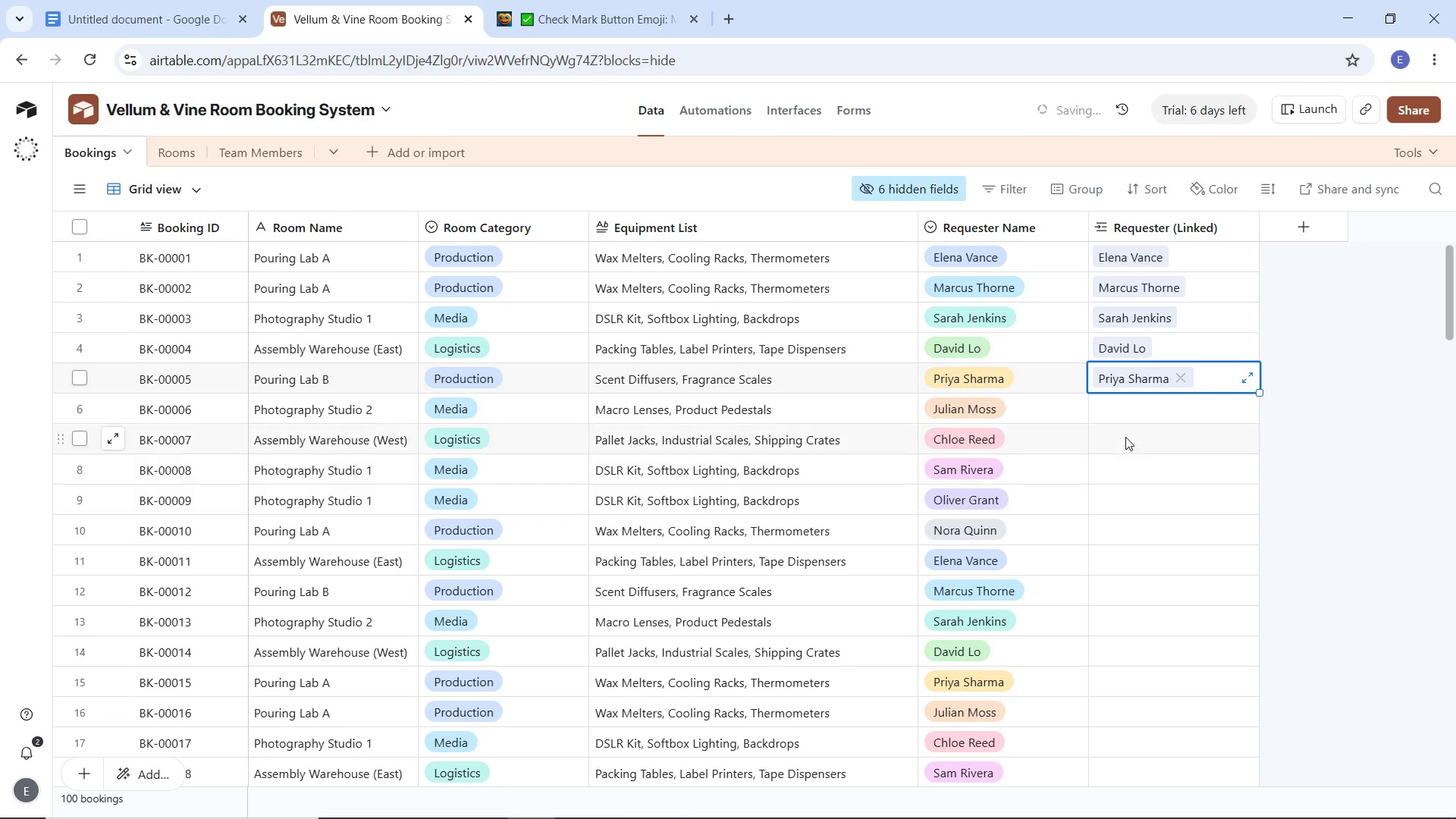 
left_click([1131, 410])
 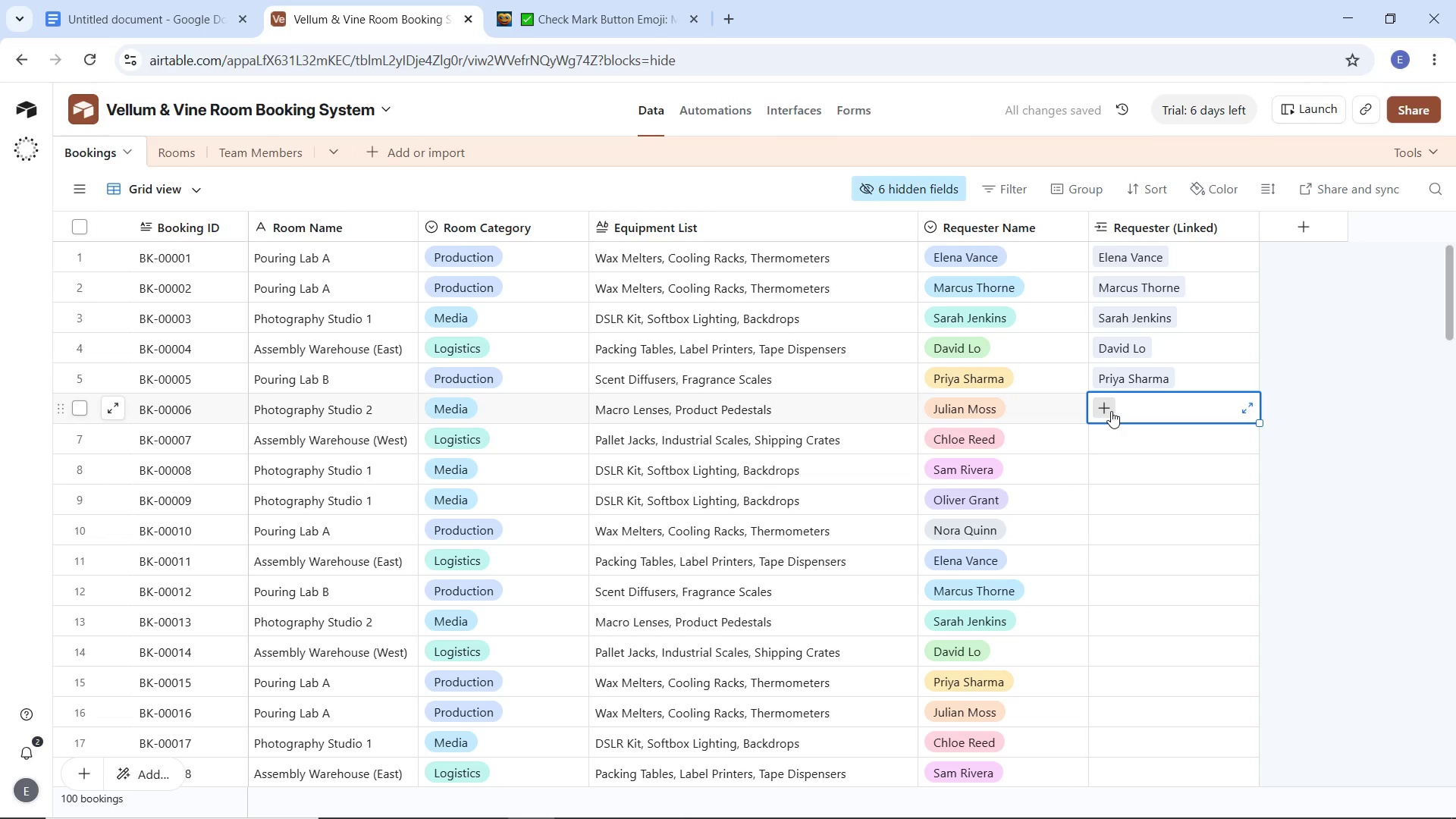 
left_click([1111, 411])
 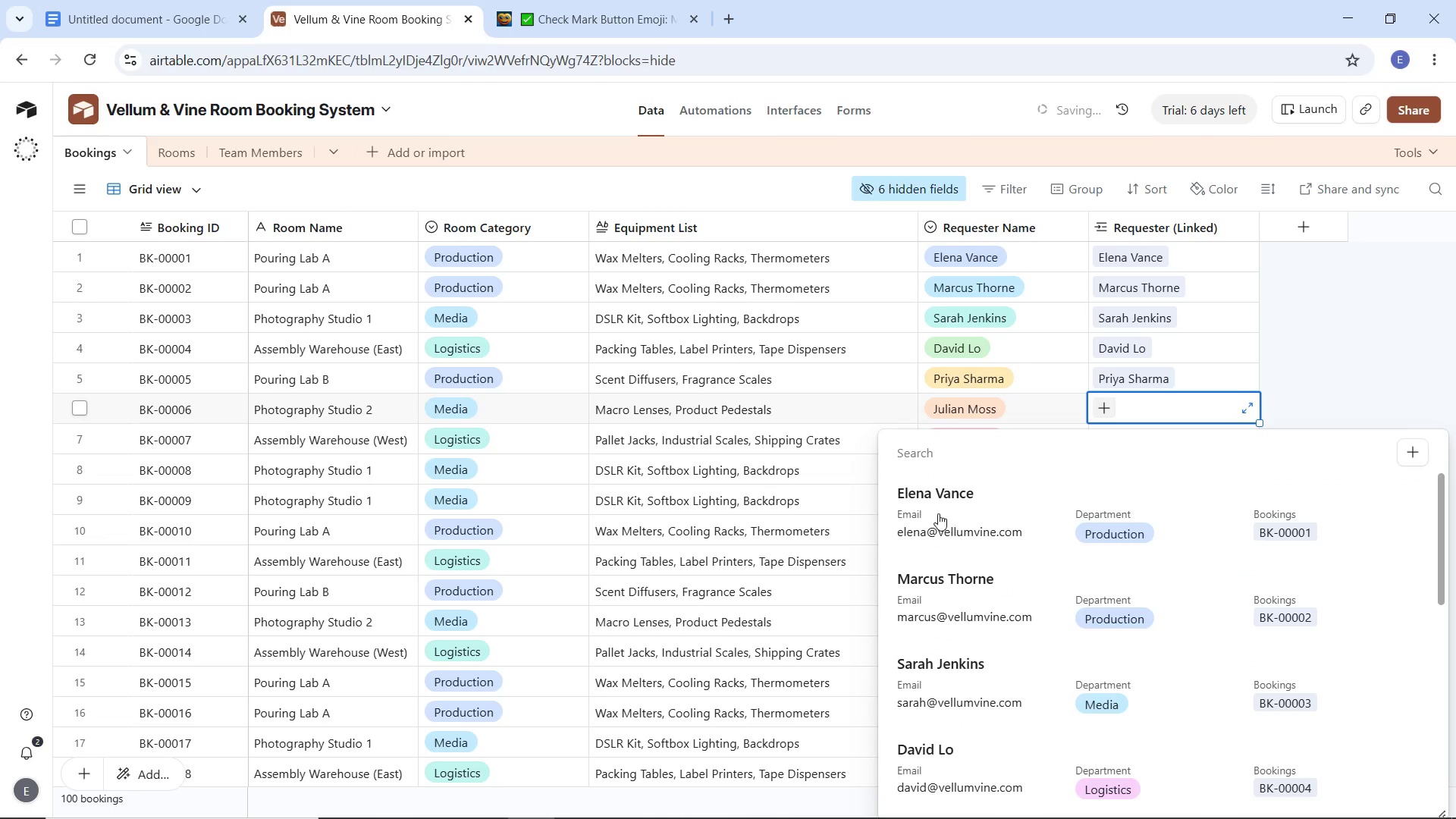 
scroll: coordinate [962, 577], scroll_direction: down, amount: 4.0
 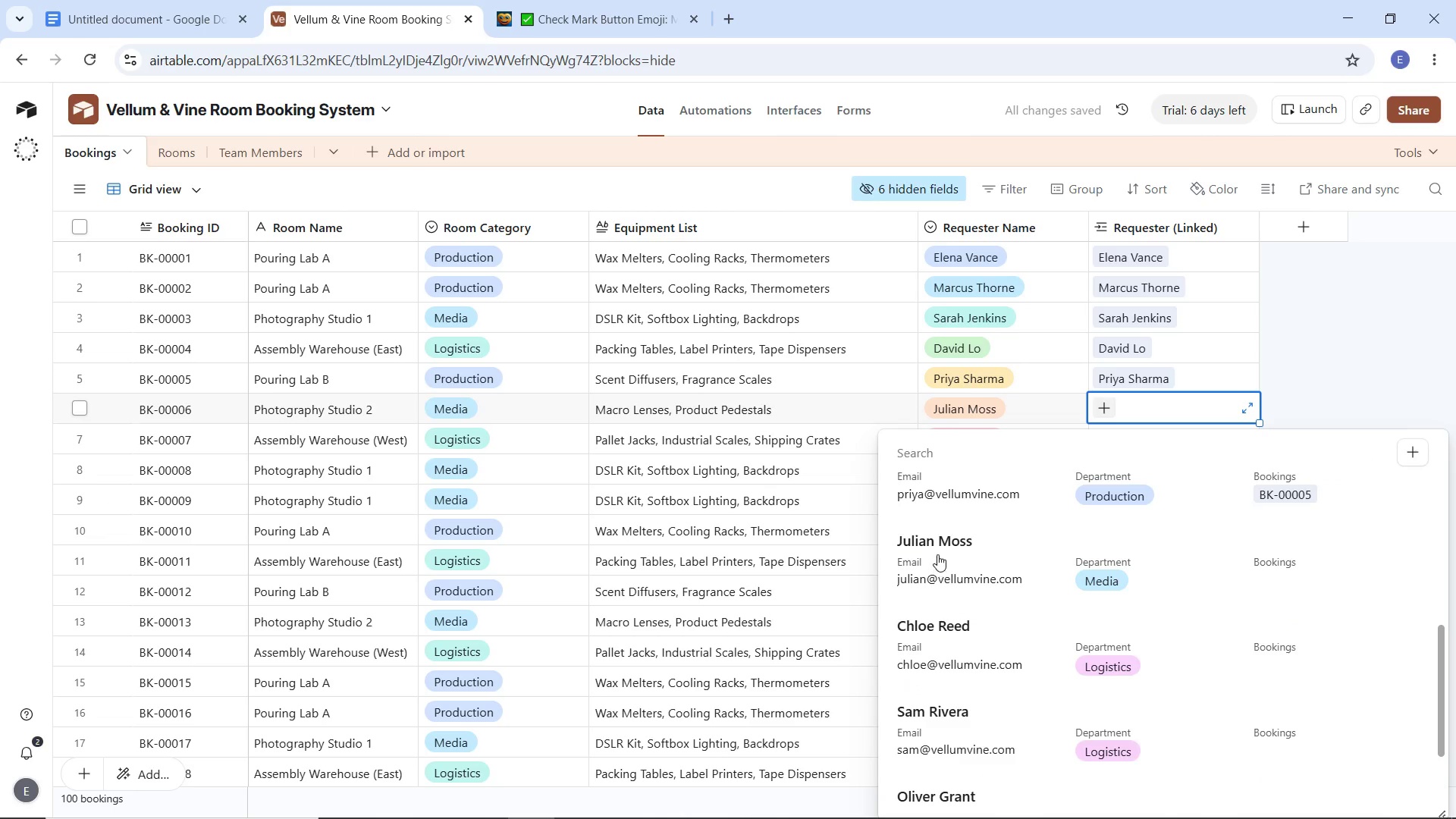 
left_click([947, 542])
 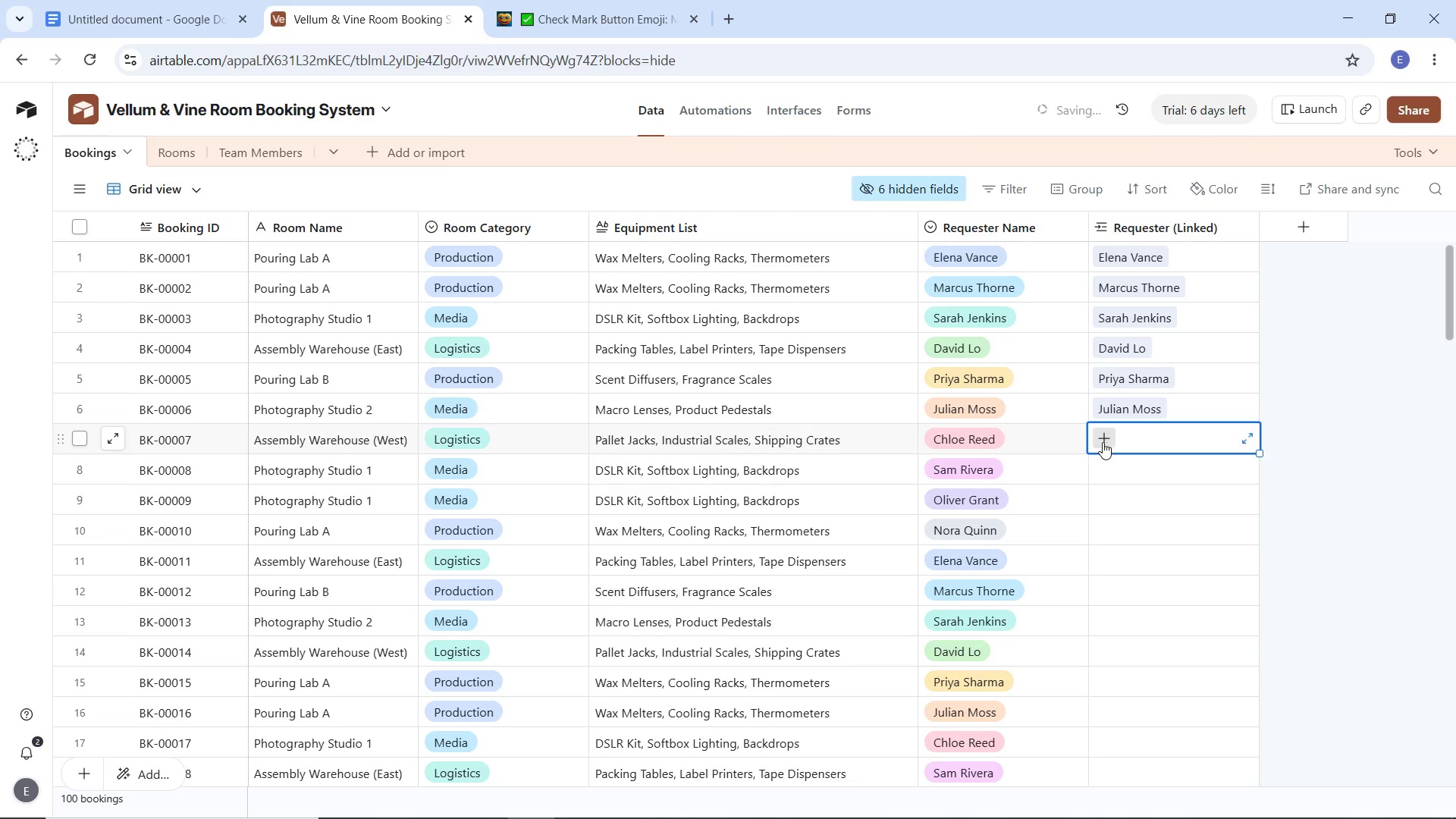 
double_click([1100, 442])
 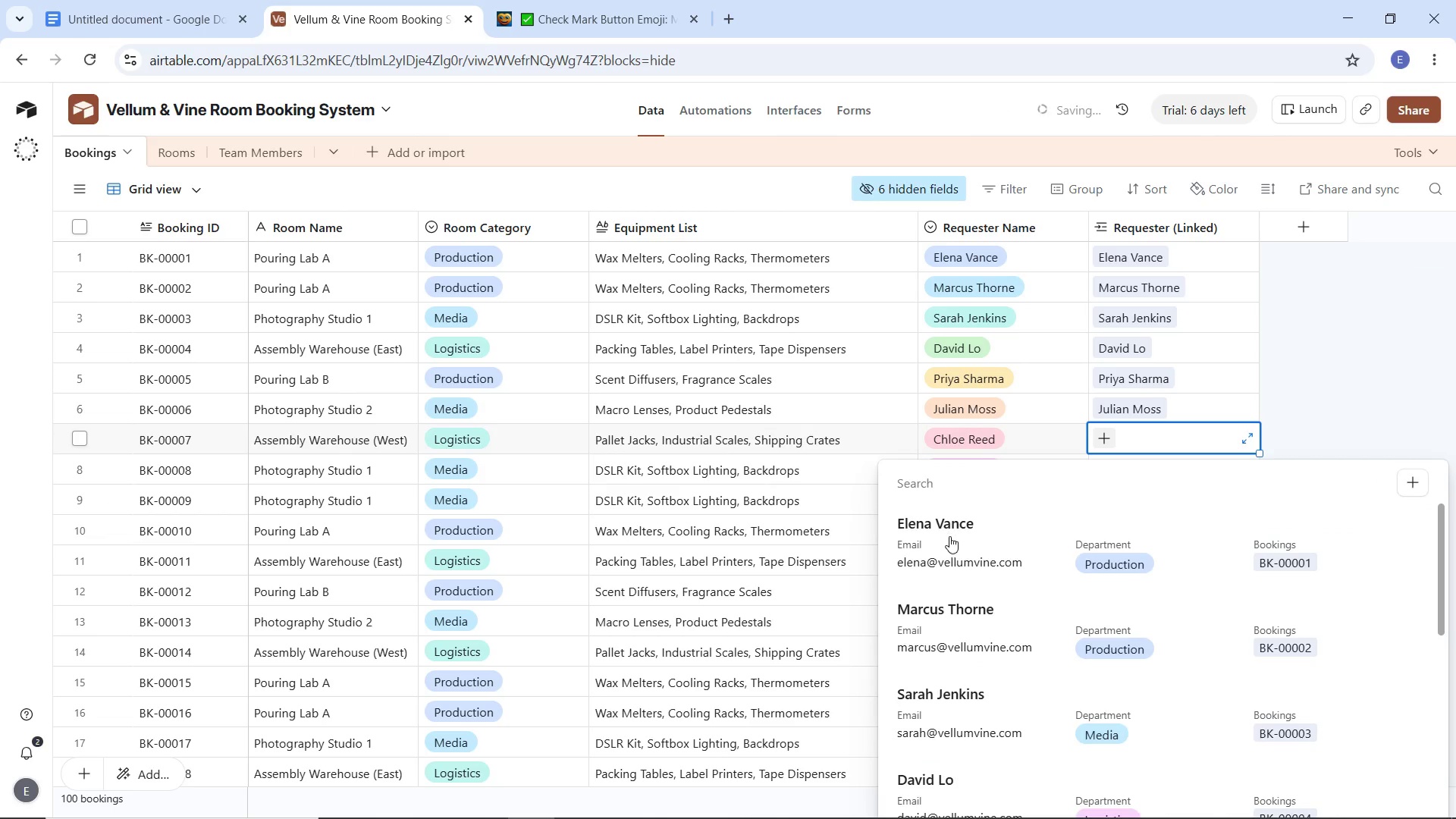 
scroll: coordinate [957, 582], scroll_direction: down, amount: 5.0
 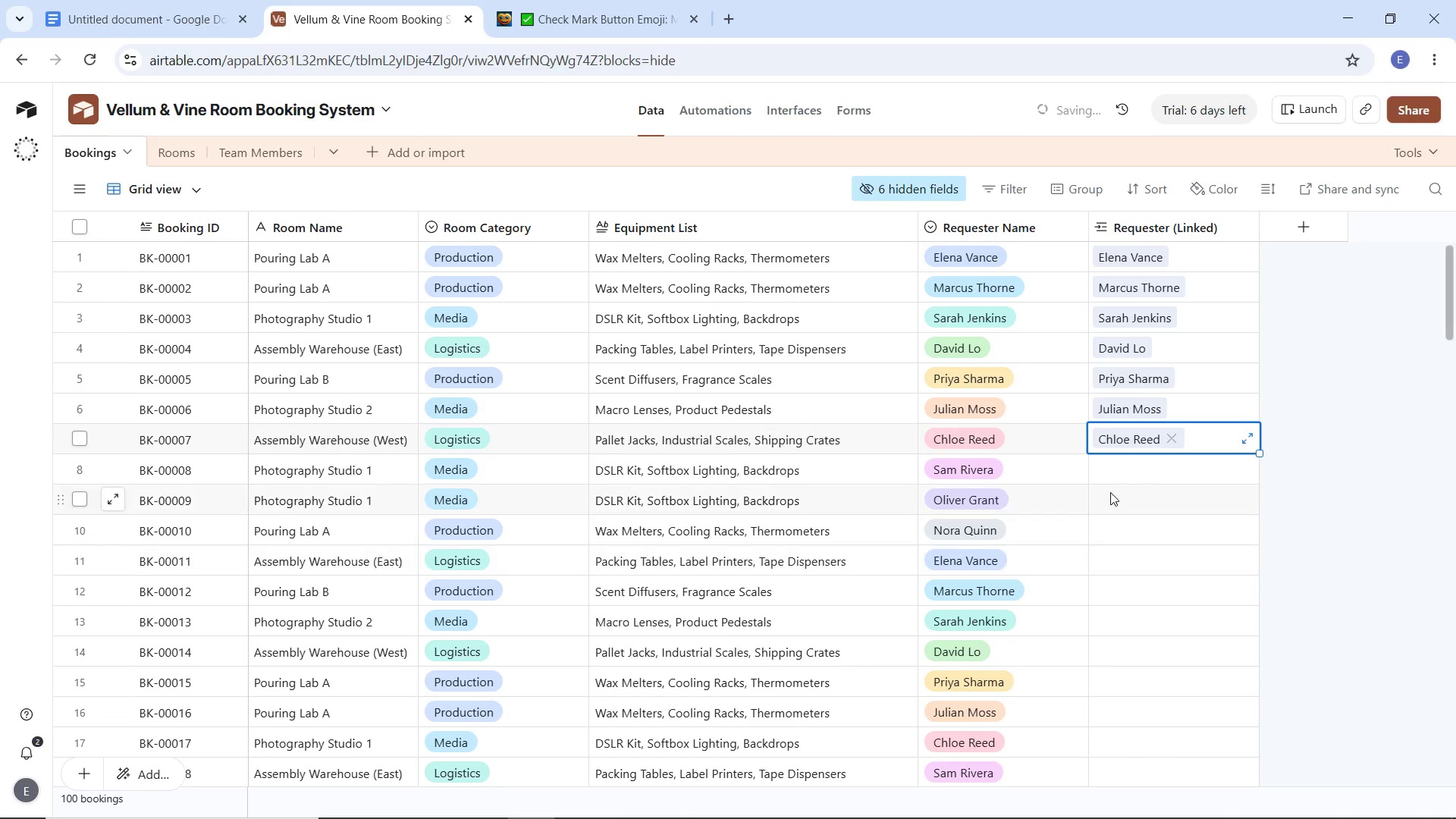 
left_click([1126, 479])
 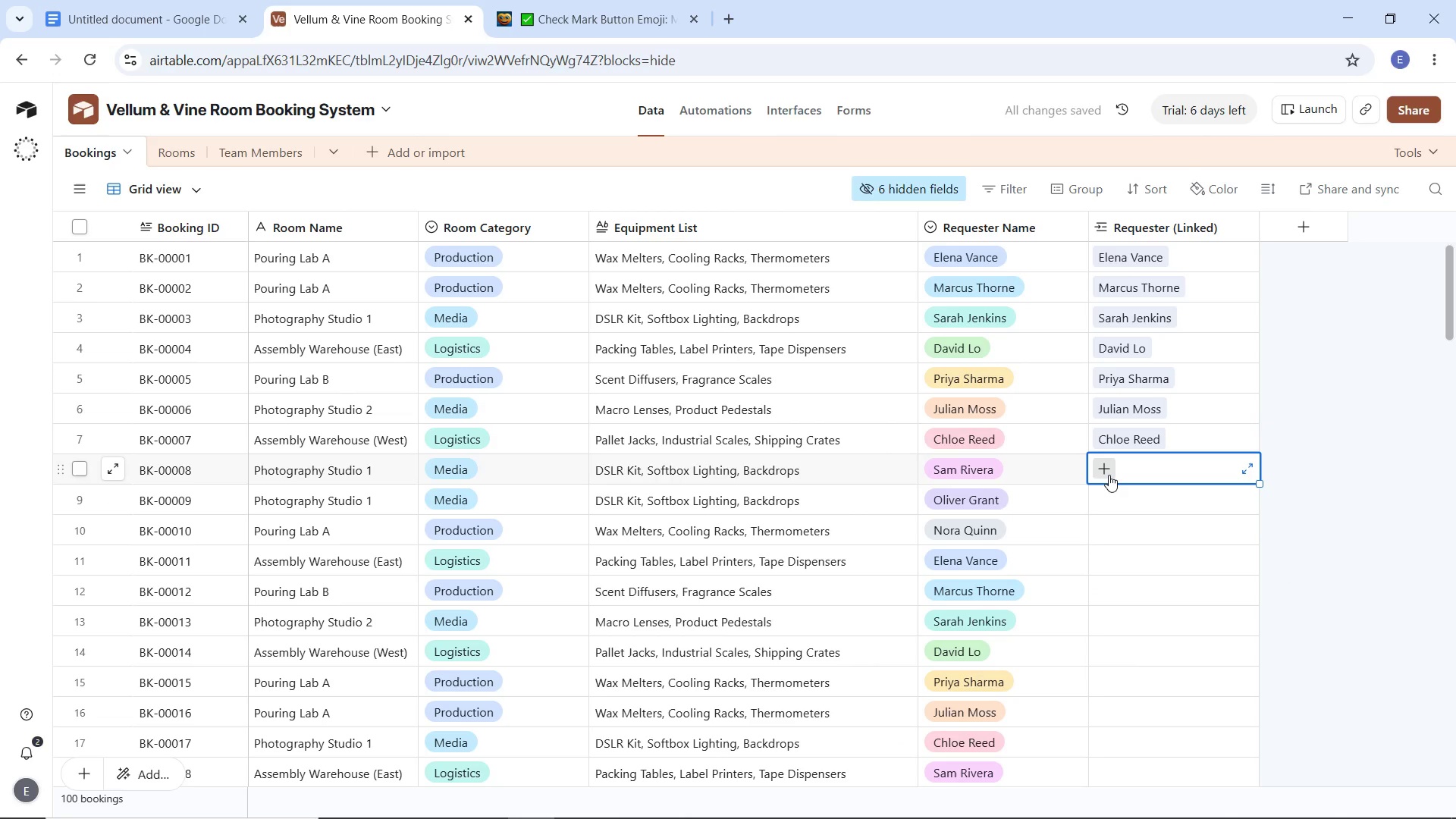 
left_click([1109, 474])
 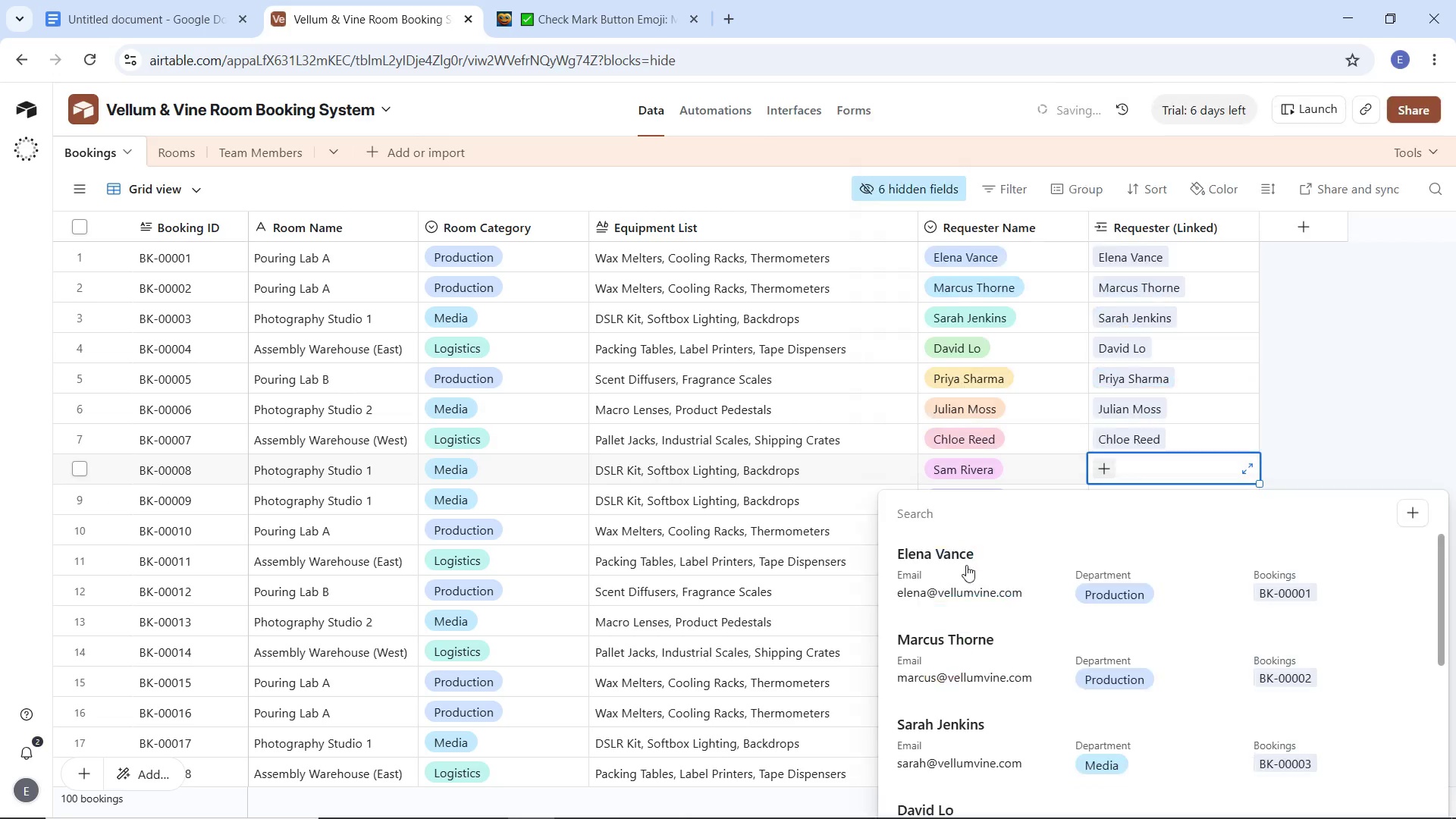 
scroll: coordinate [958, 600], scroll_direction: down, amount: 6.0
 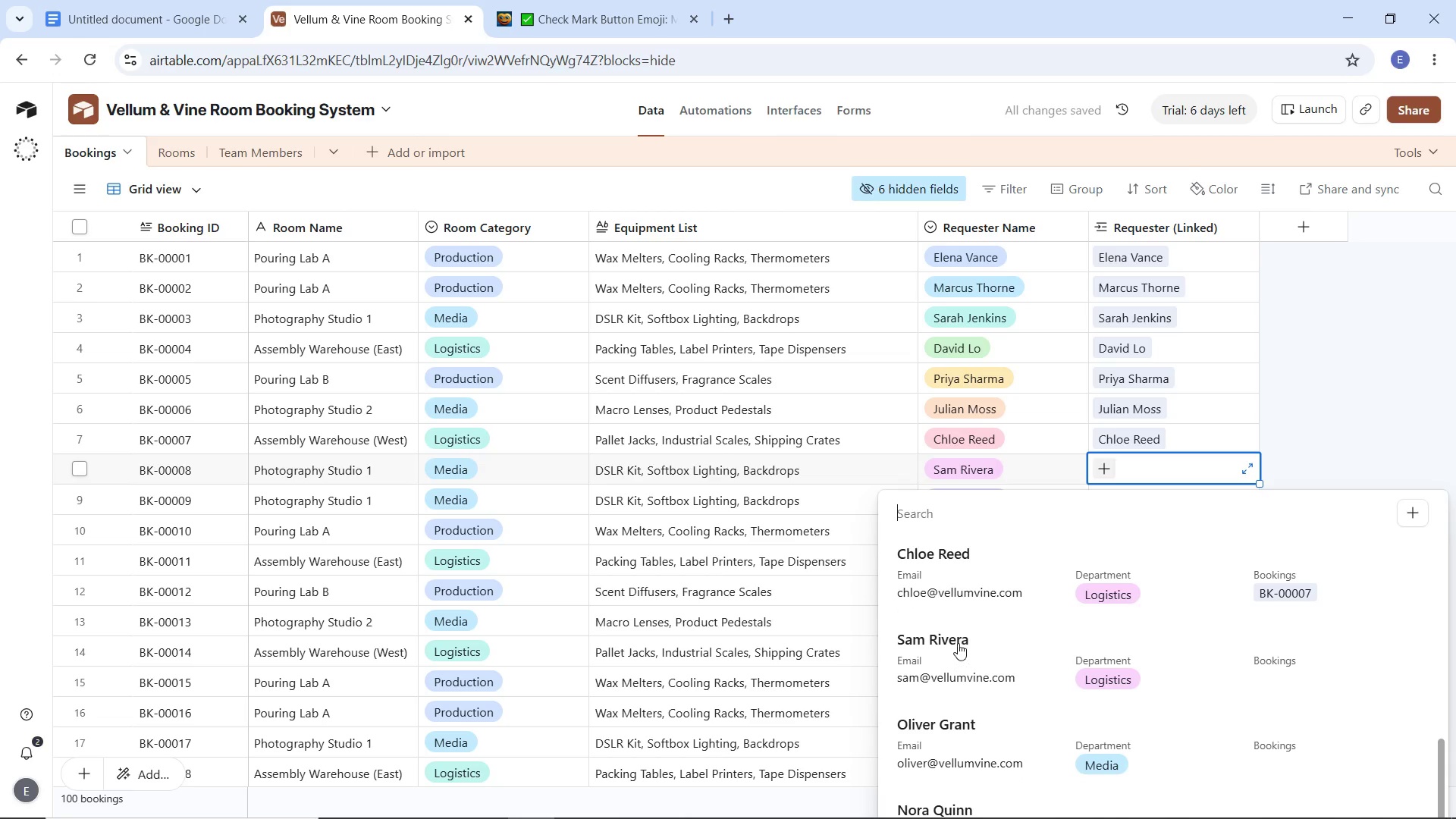 
left_click([958, 642])
 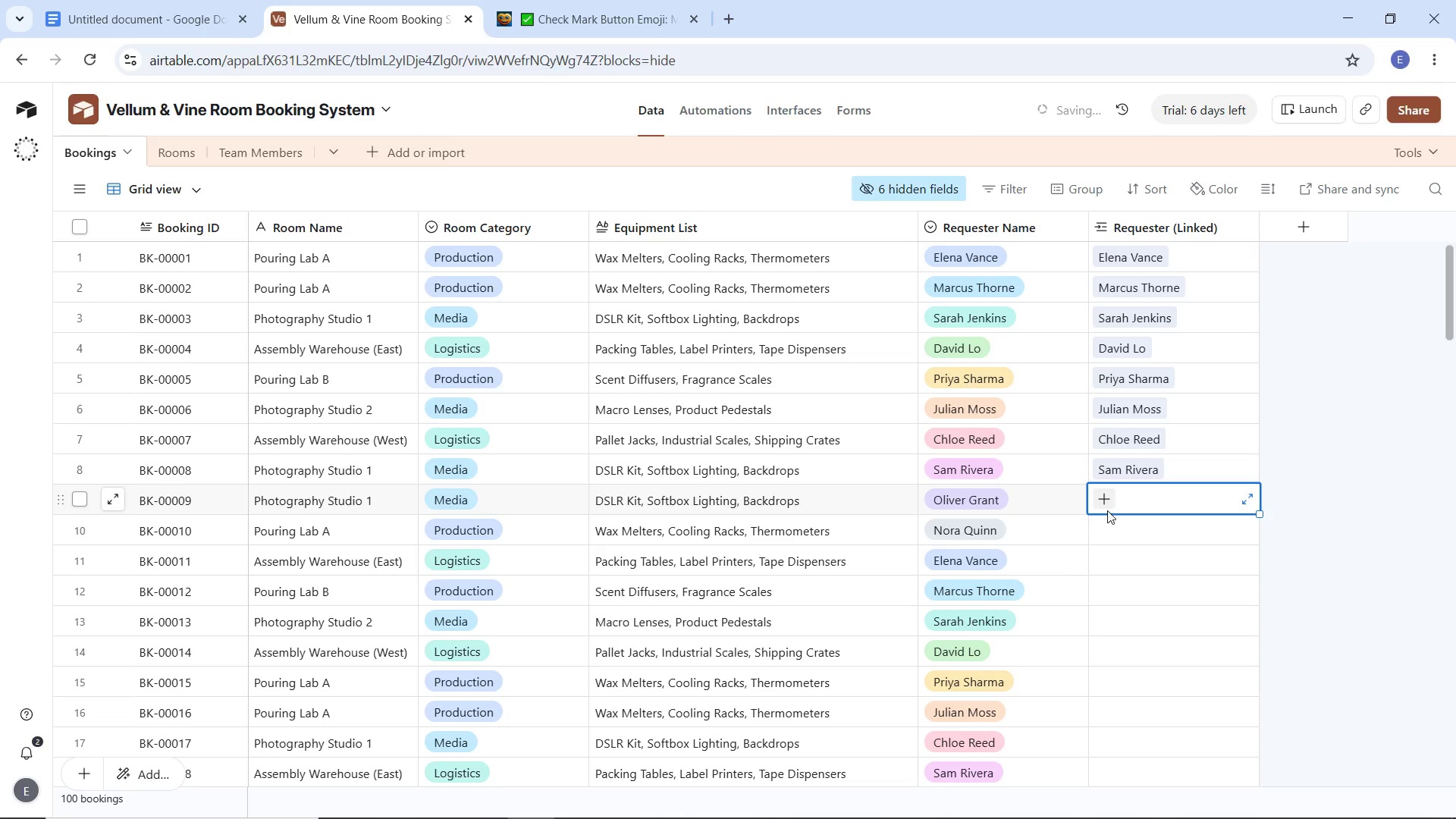 
left_click([1103, 507])
 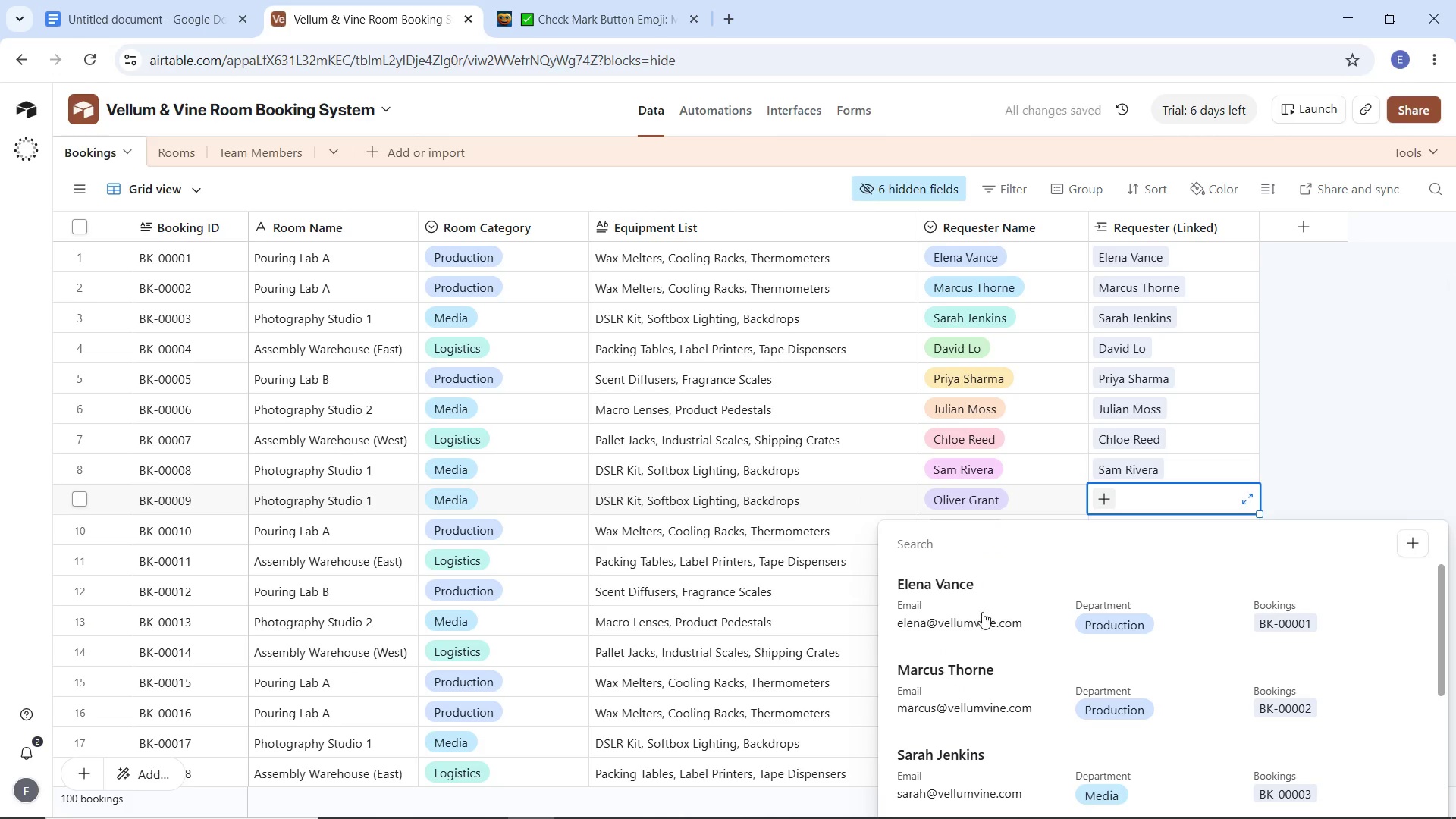 
scroll: coordinate [1001, 617], scroll_direction: down, amount: 6.0
 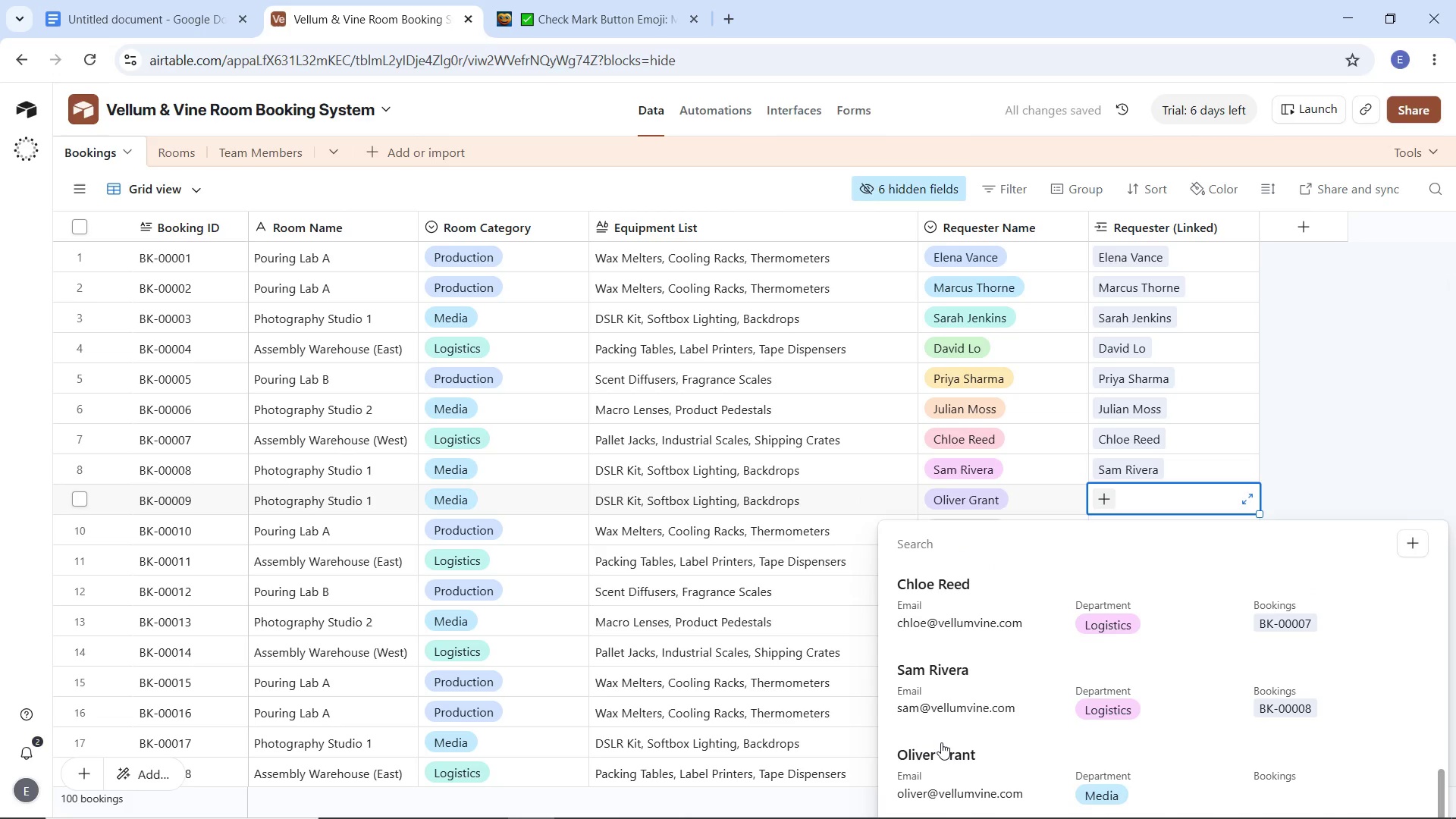 
left_click([937, 757])
 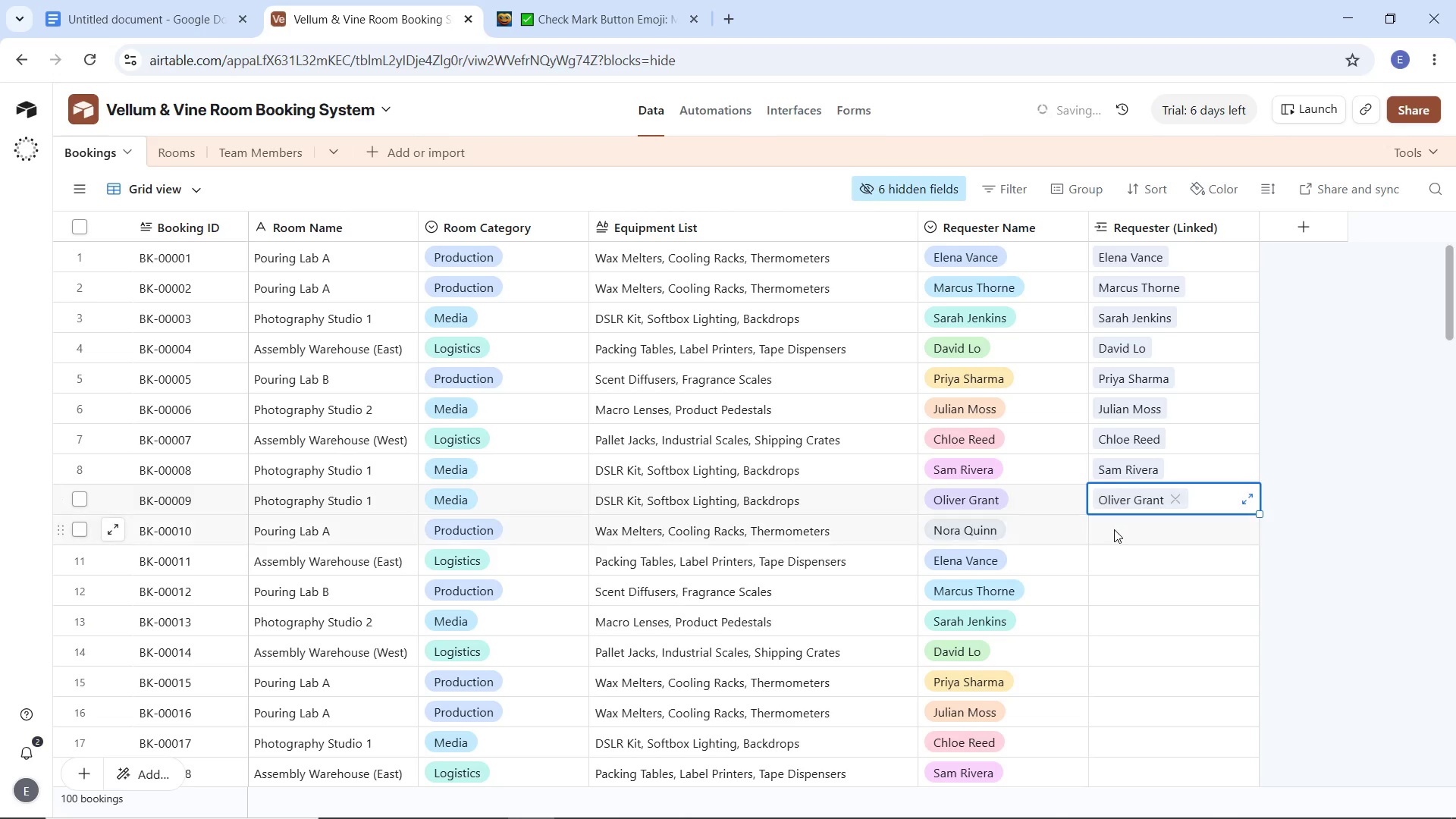 
left_click([1114, 529])
 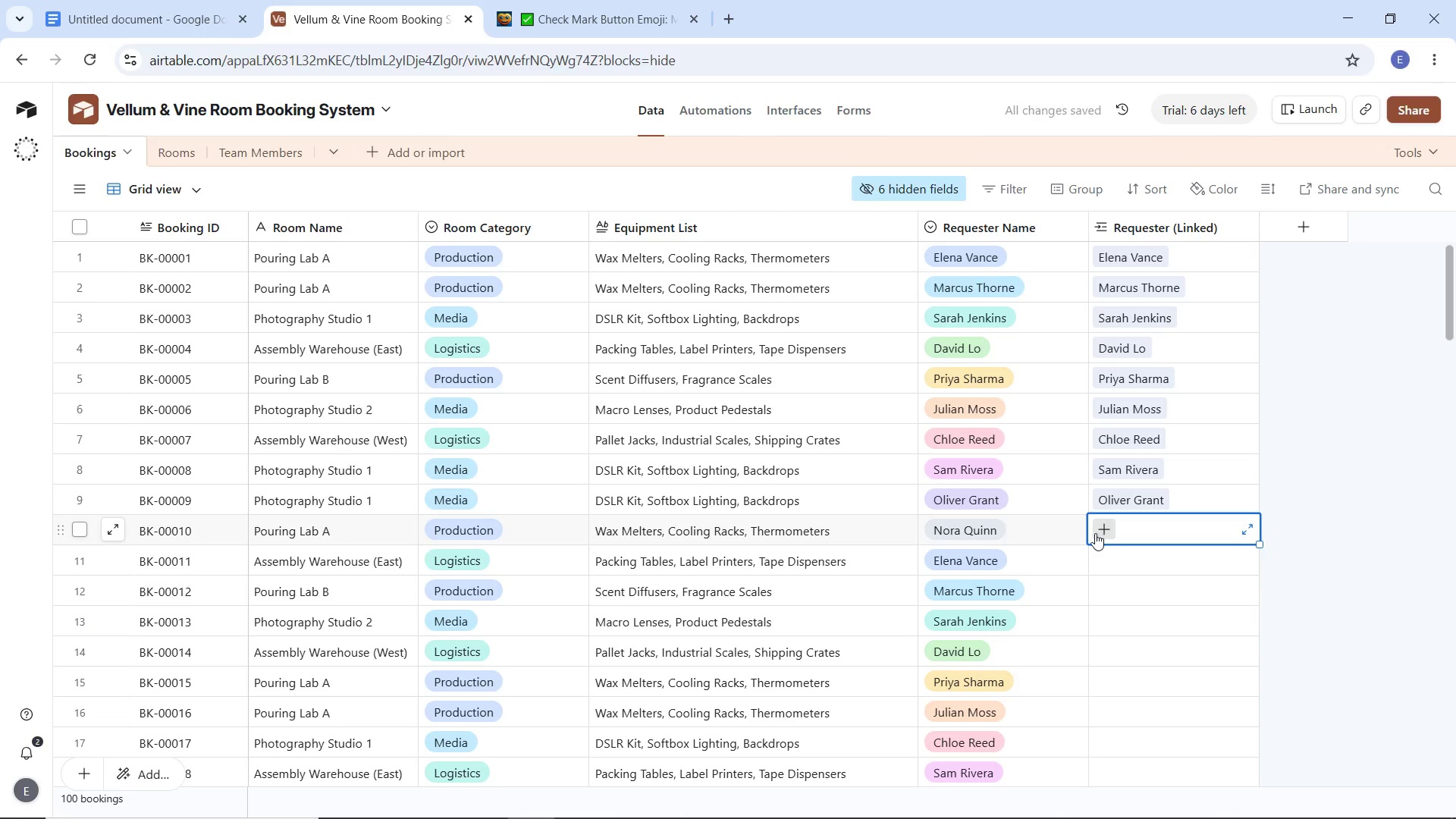 
left_click([1095, 533])
 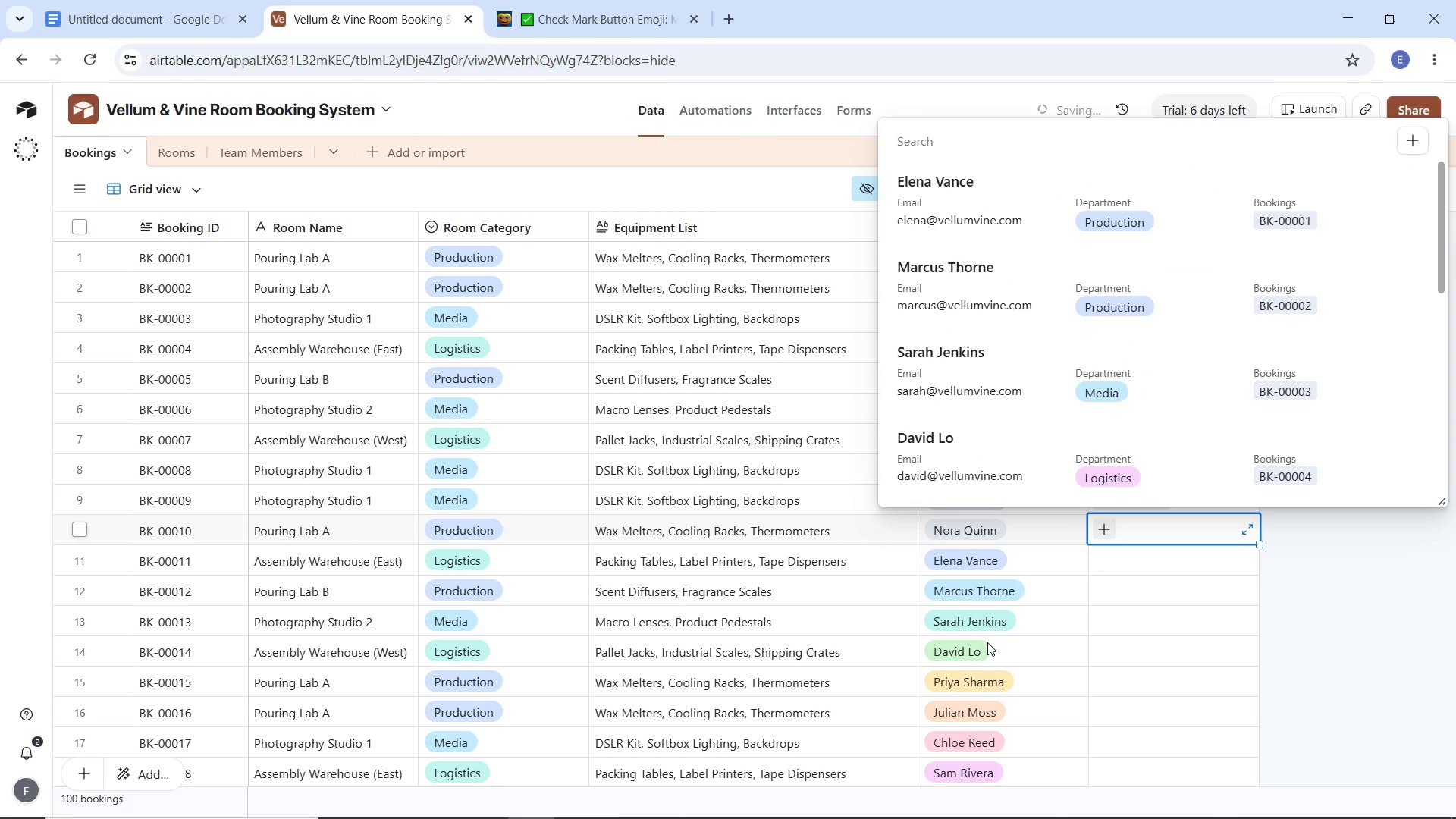 
scroll: coordinate [987, 570], scroll_direction: down, amount: 15.0
 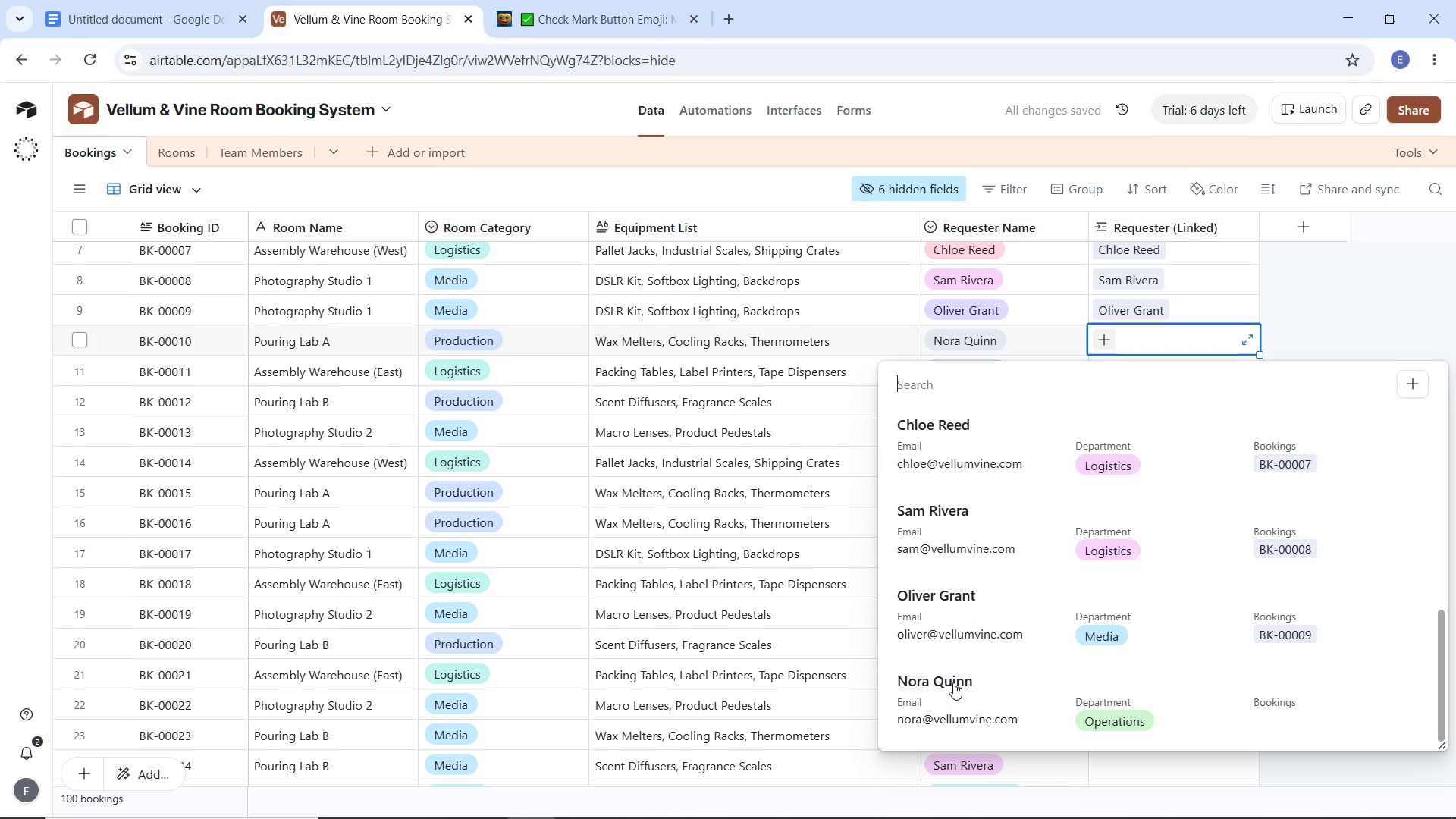 
left_click([952, 683])
 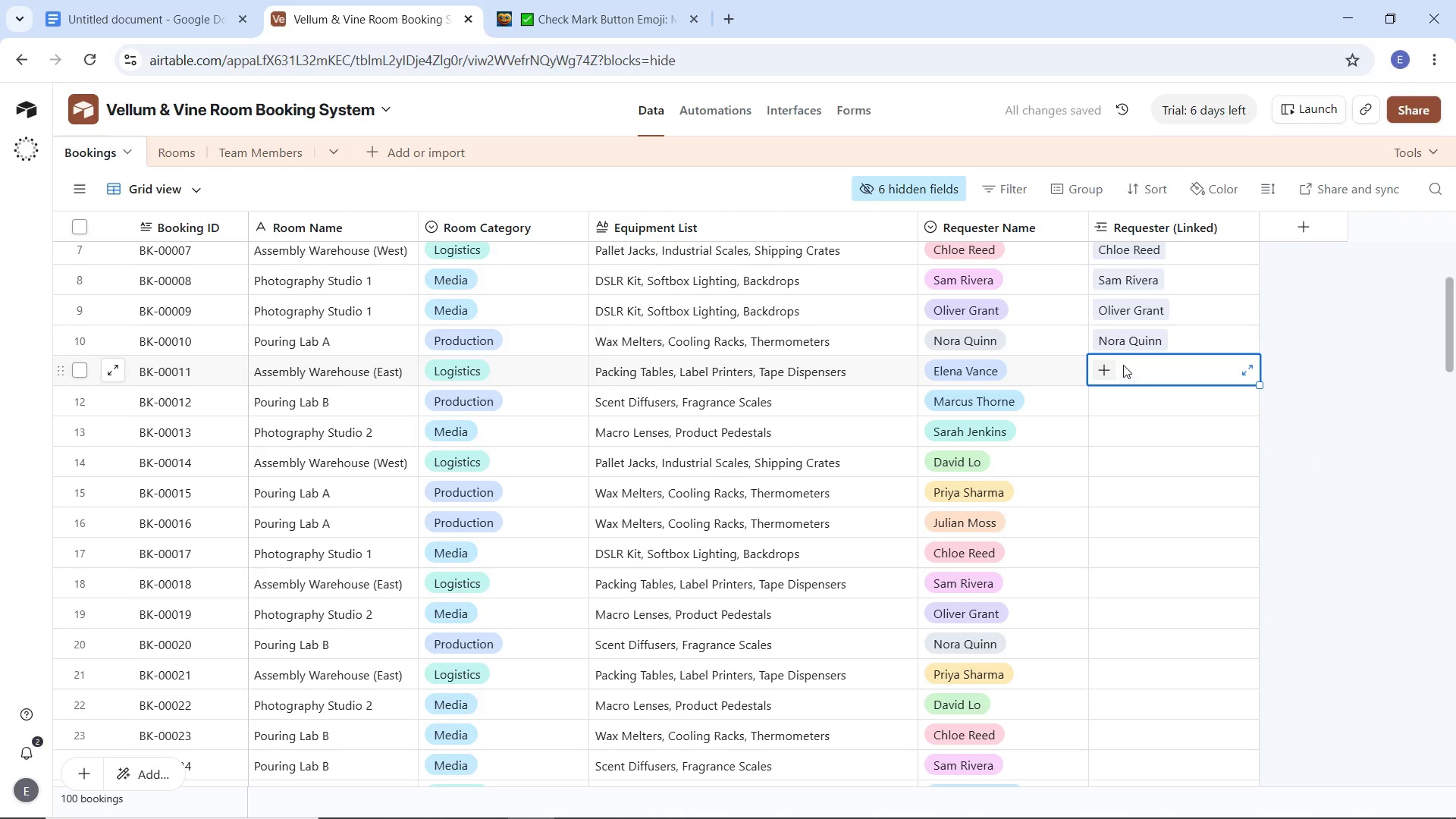 
left_click([1109, 372])
 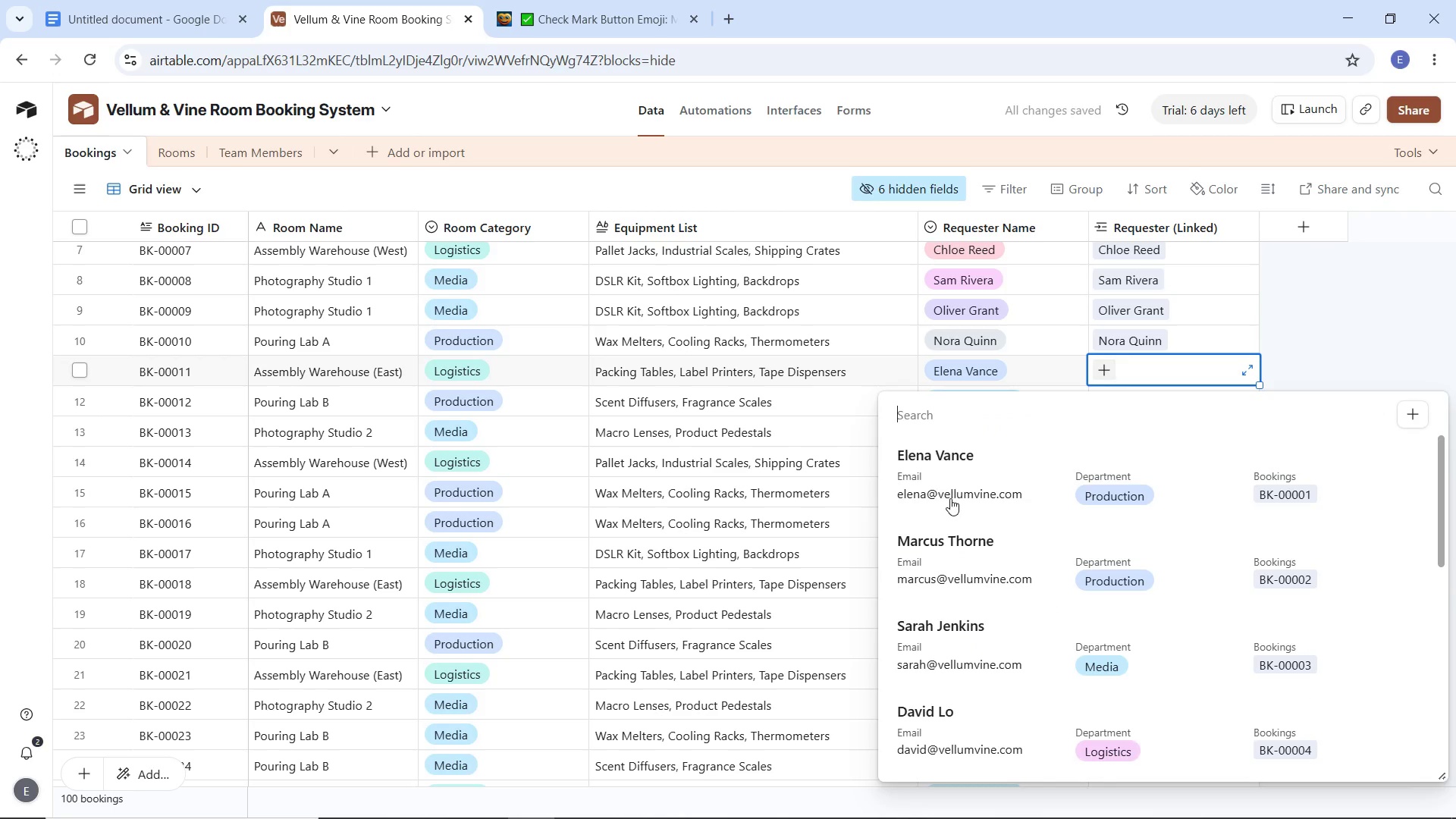 
left_click([951, 462])
 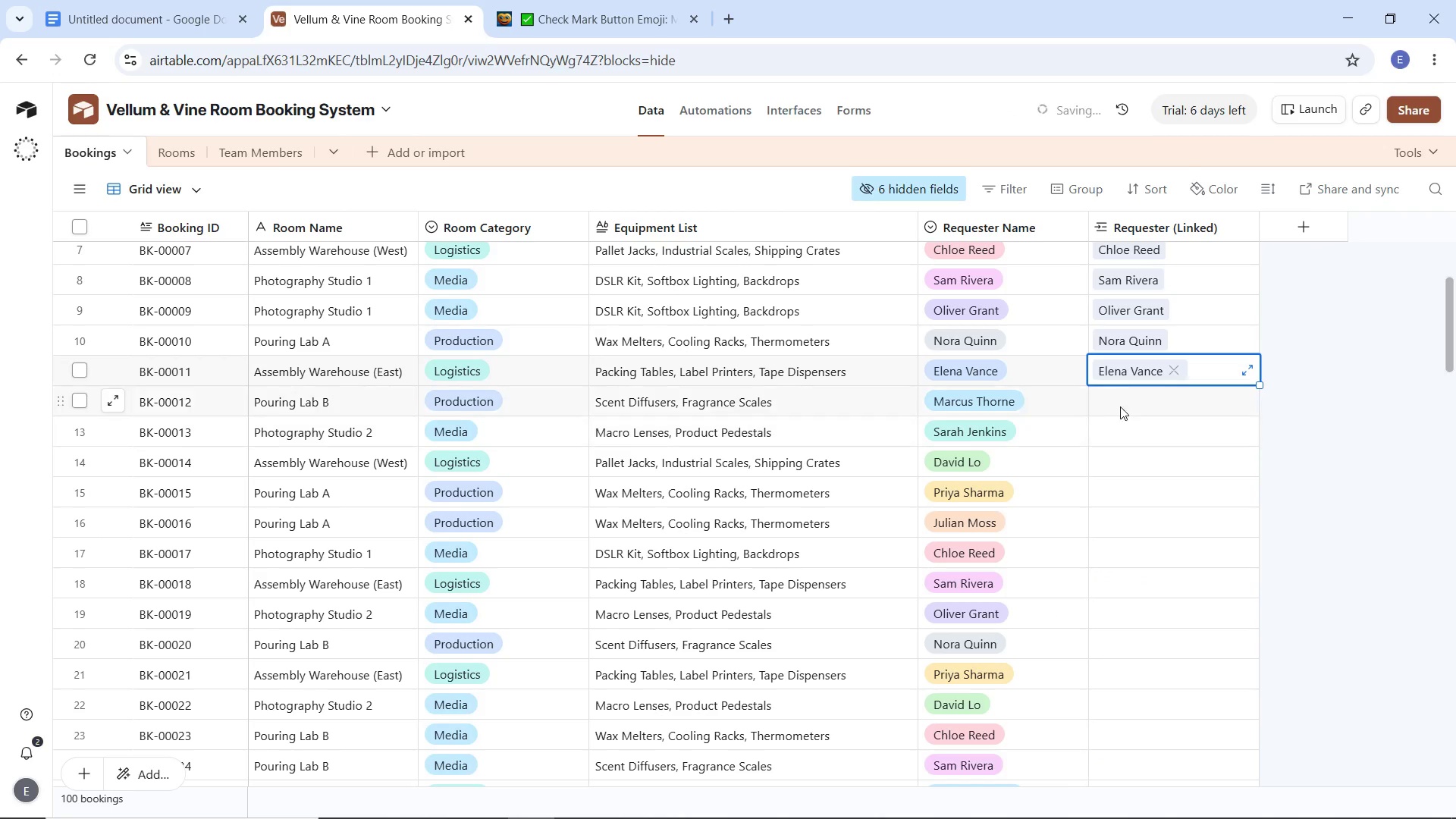 
left_click([1121, 406])
 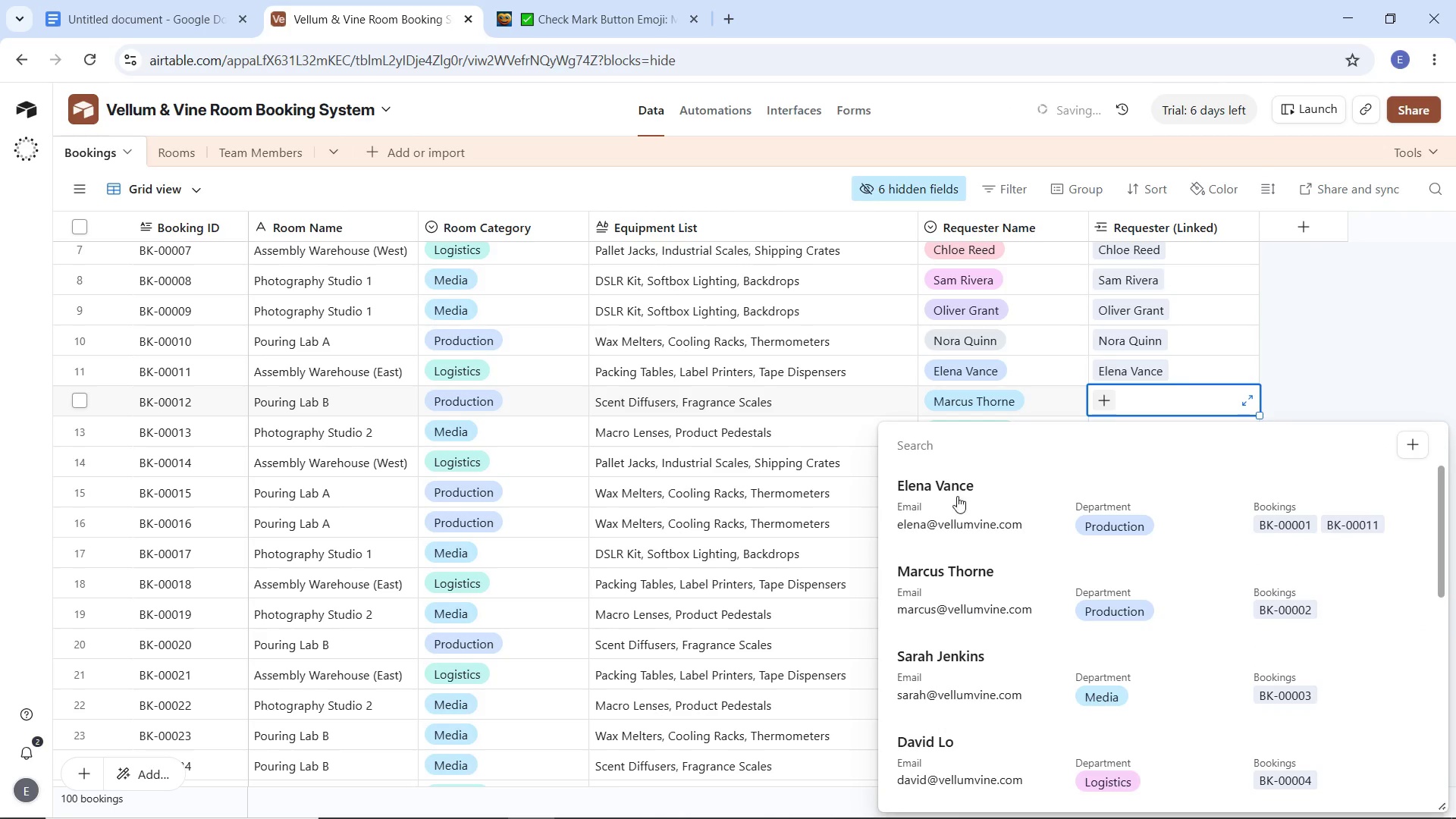 
left_click([953, 569])
 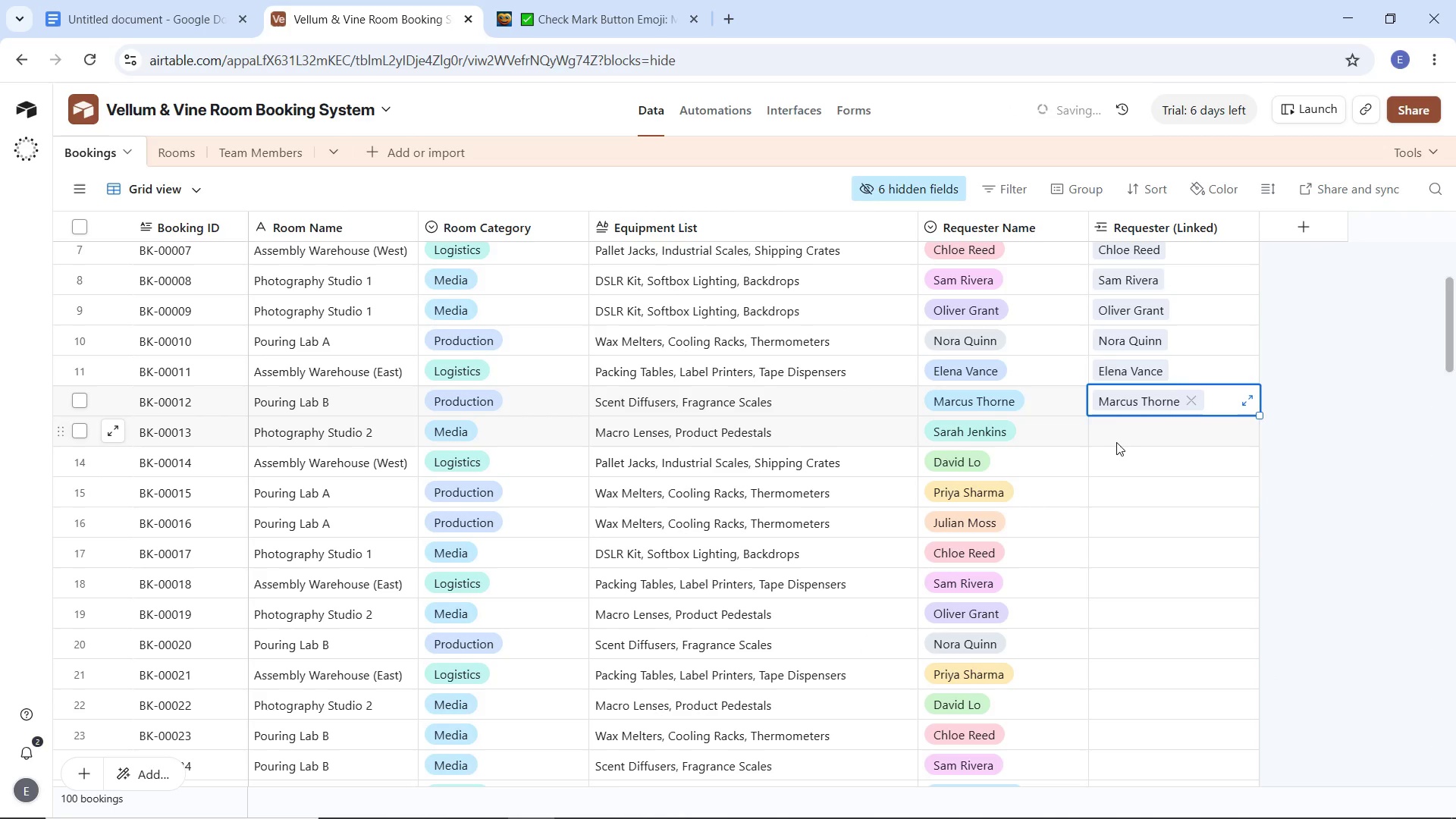 
left_click([1117, 440])
 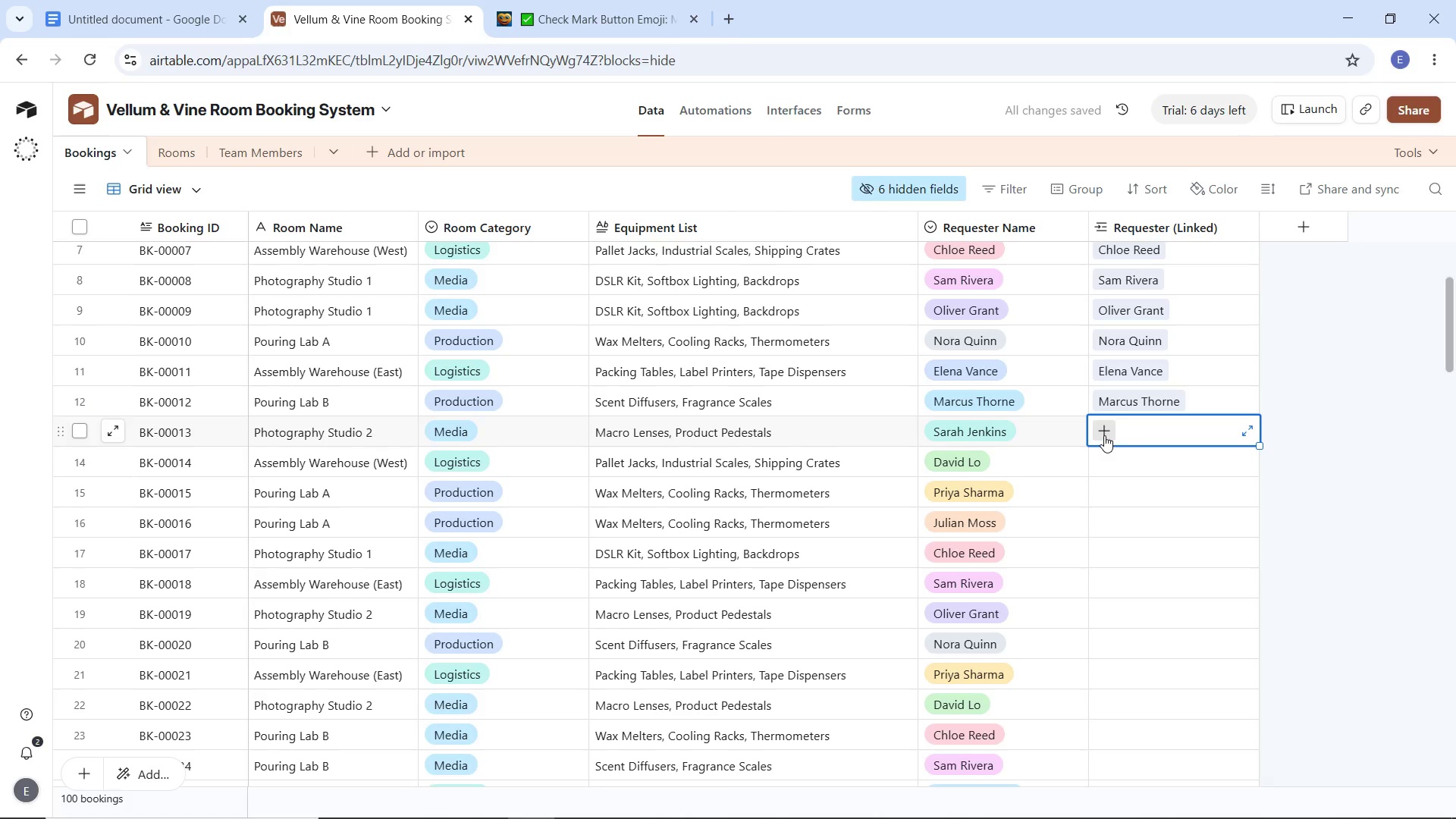 
left_click([1105, 435])
 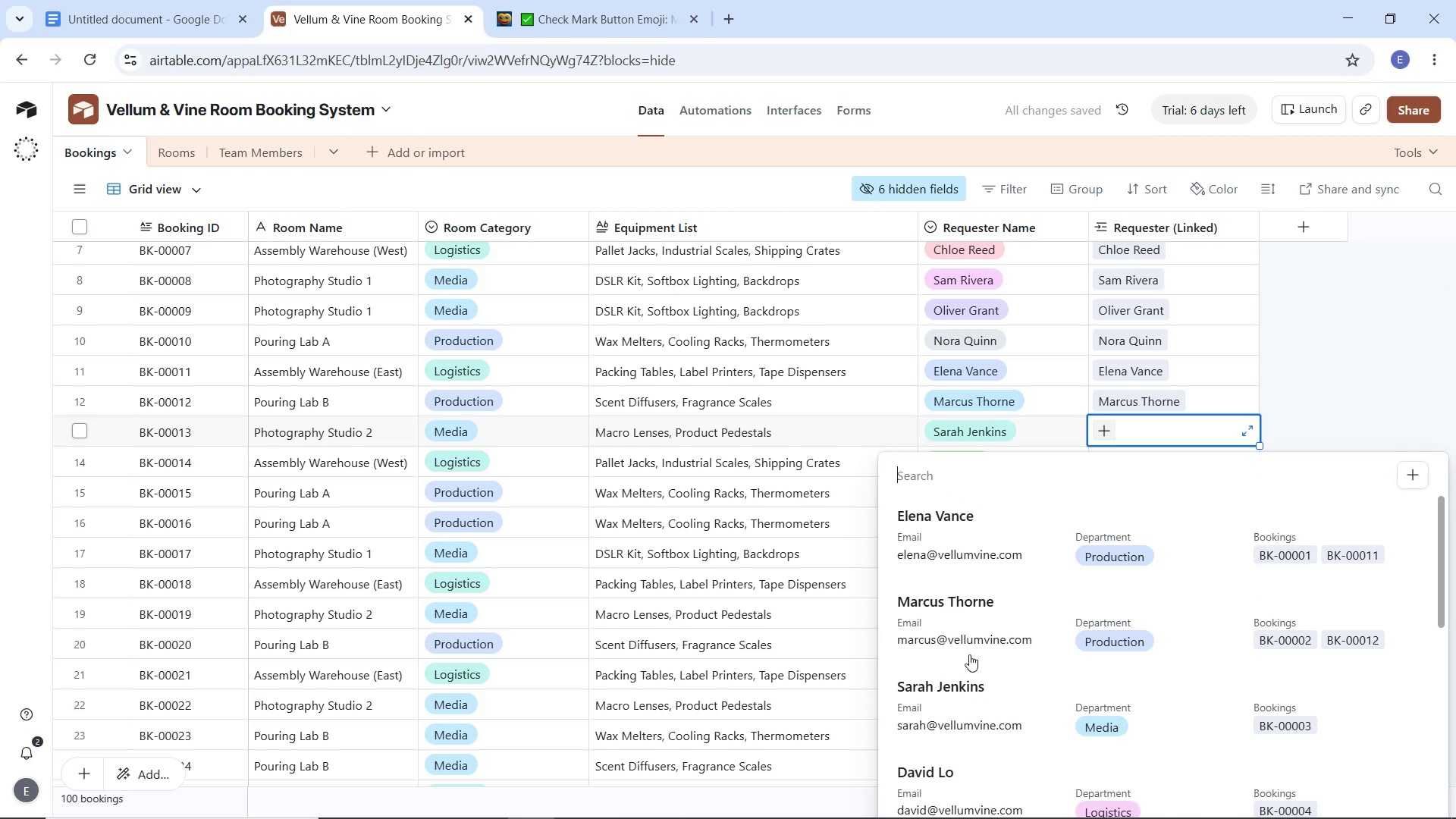 
left_click([956, 685])
 